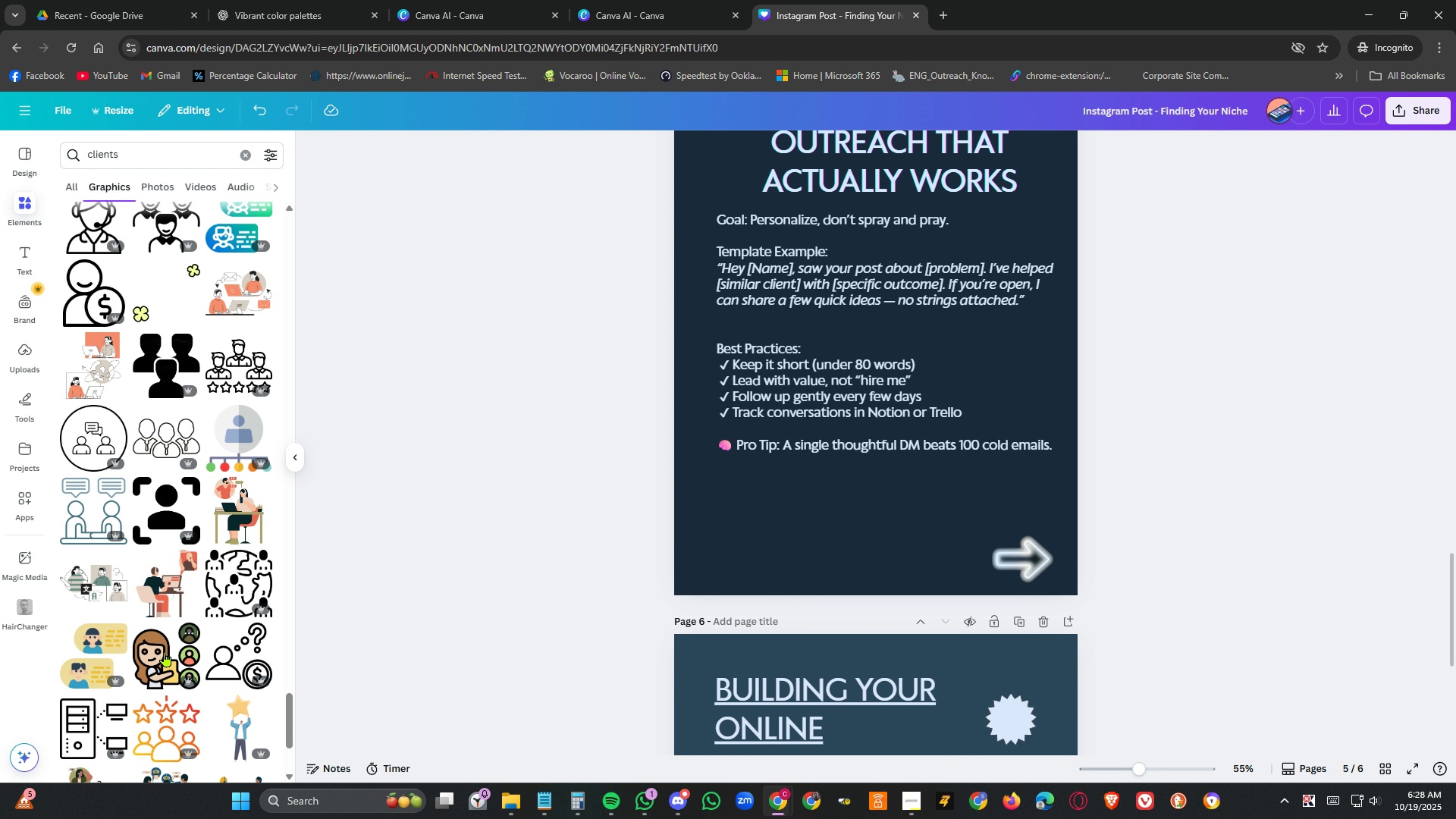 
left_click([165, 651])
 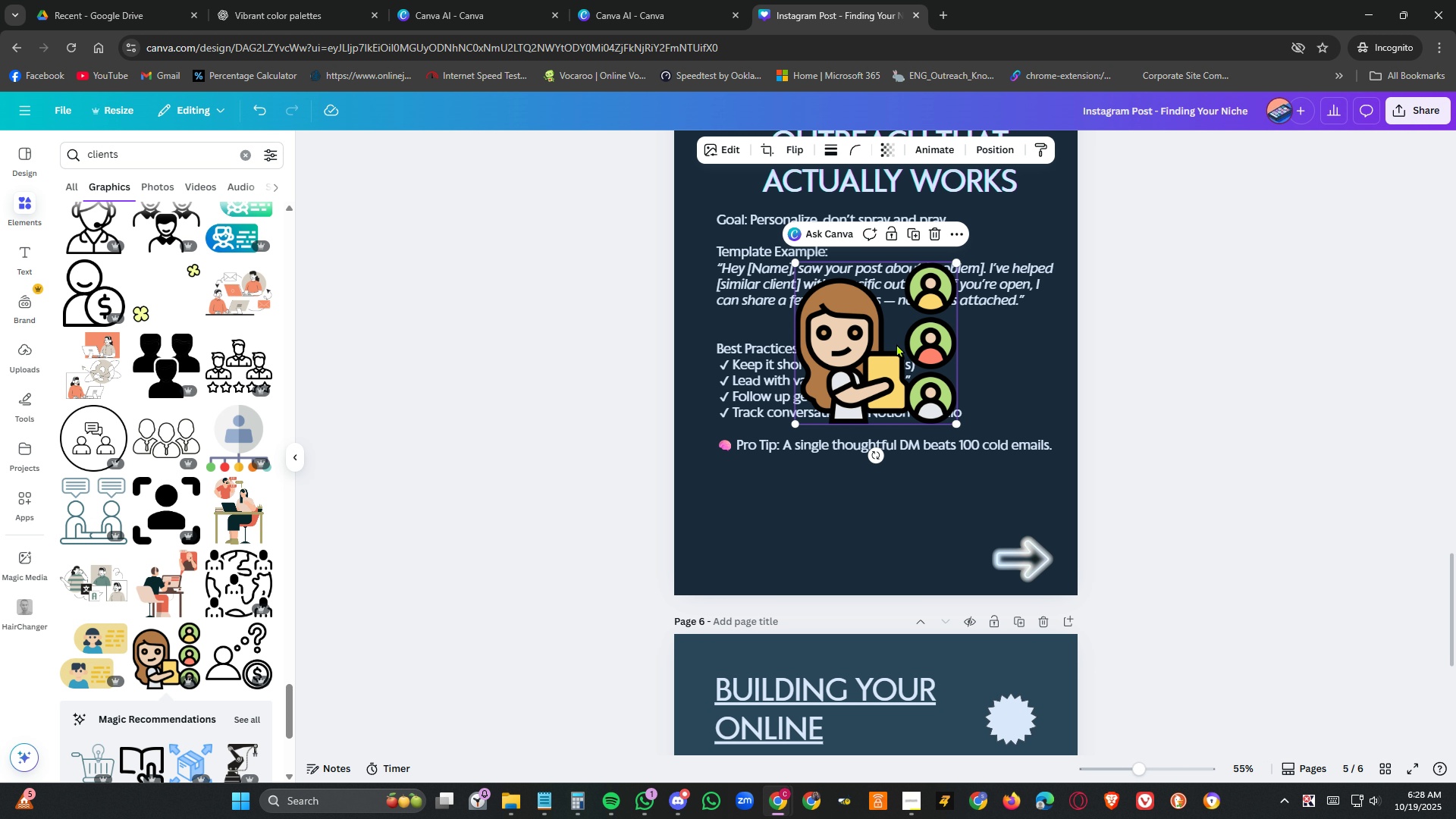 
left_click_drag(start_coordinate=[896, 344], to_coordinate=[824, 513])
 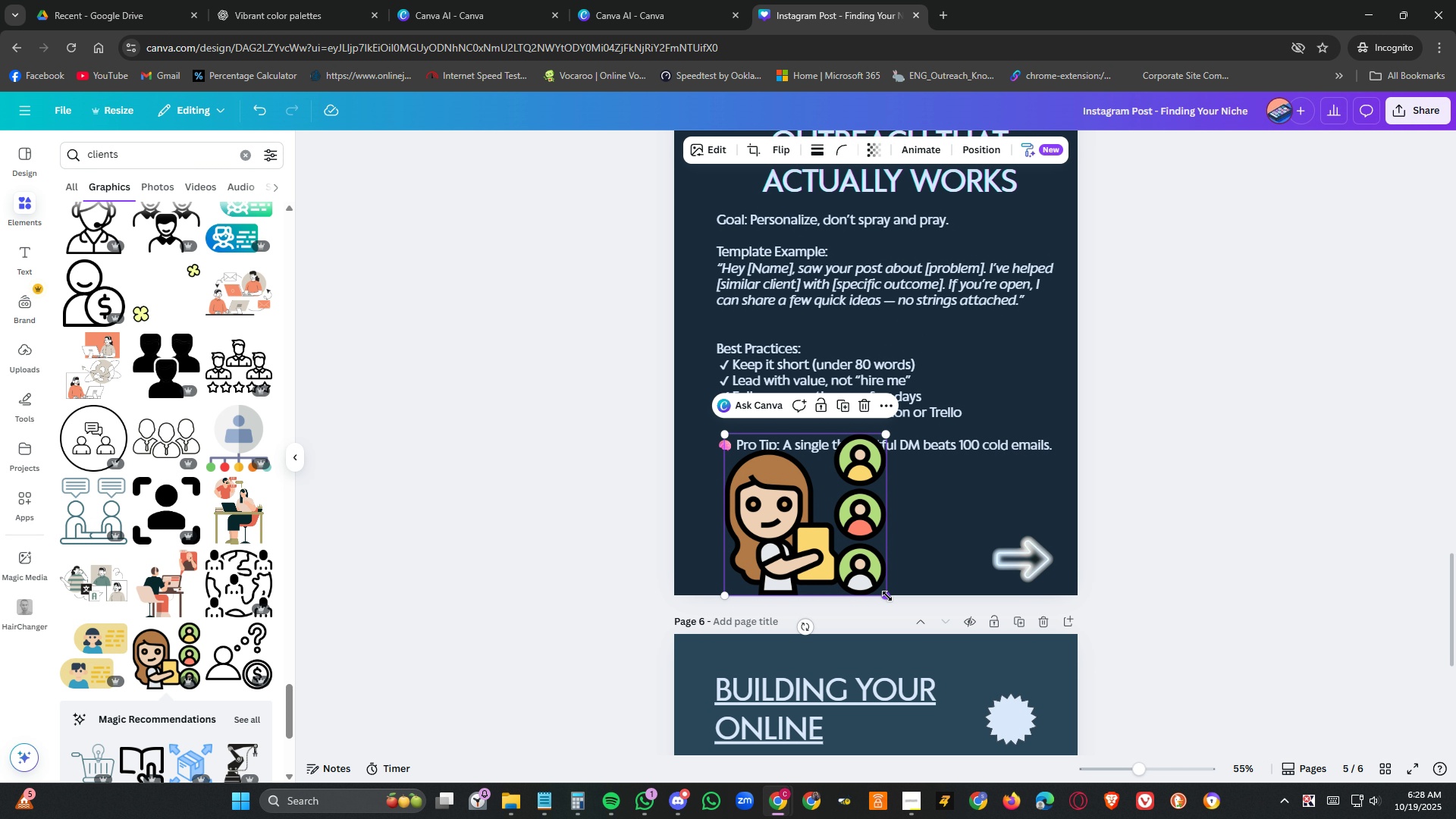 
left_click_drag(start_coordinate=[887, 596], to_coordinate=[830, 551])
 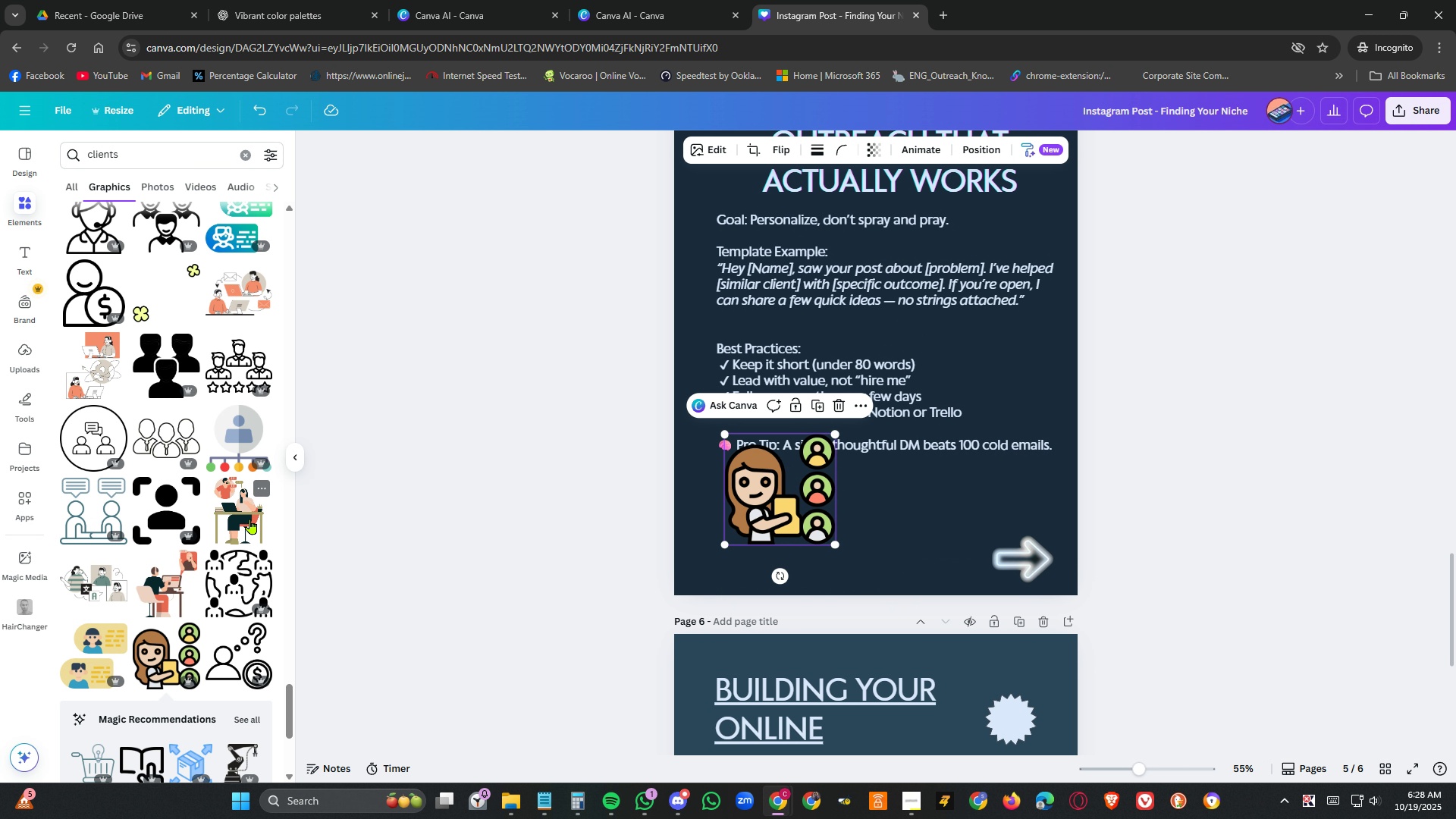 
scroll: coordinate [252, 516], scroll_direction: up, amount: 5.0
 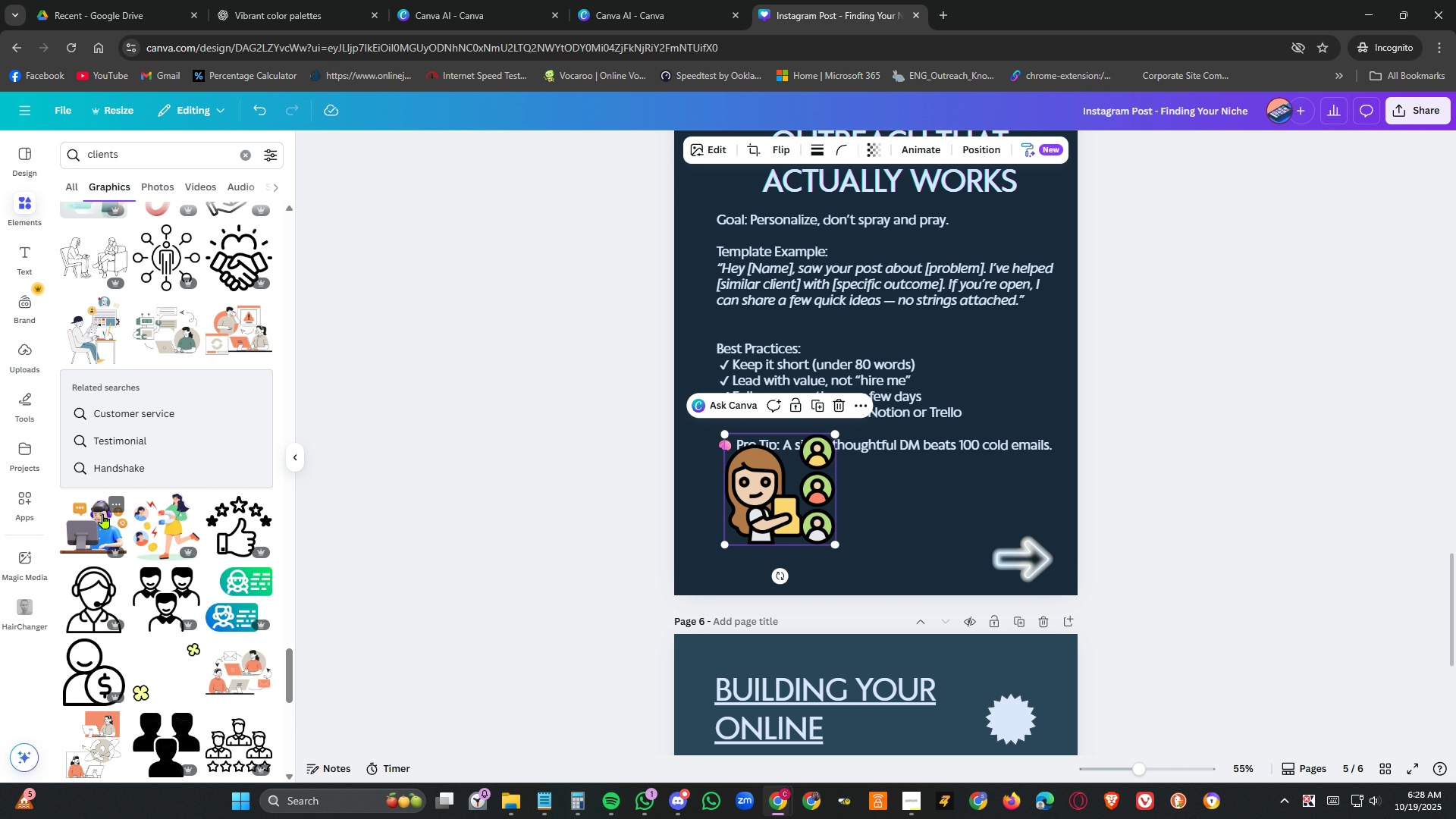 
left_click([103, 513])
 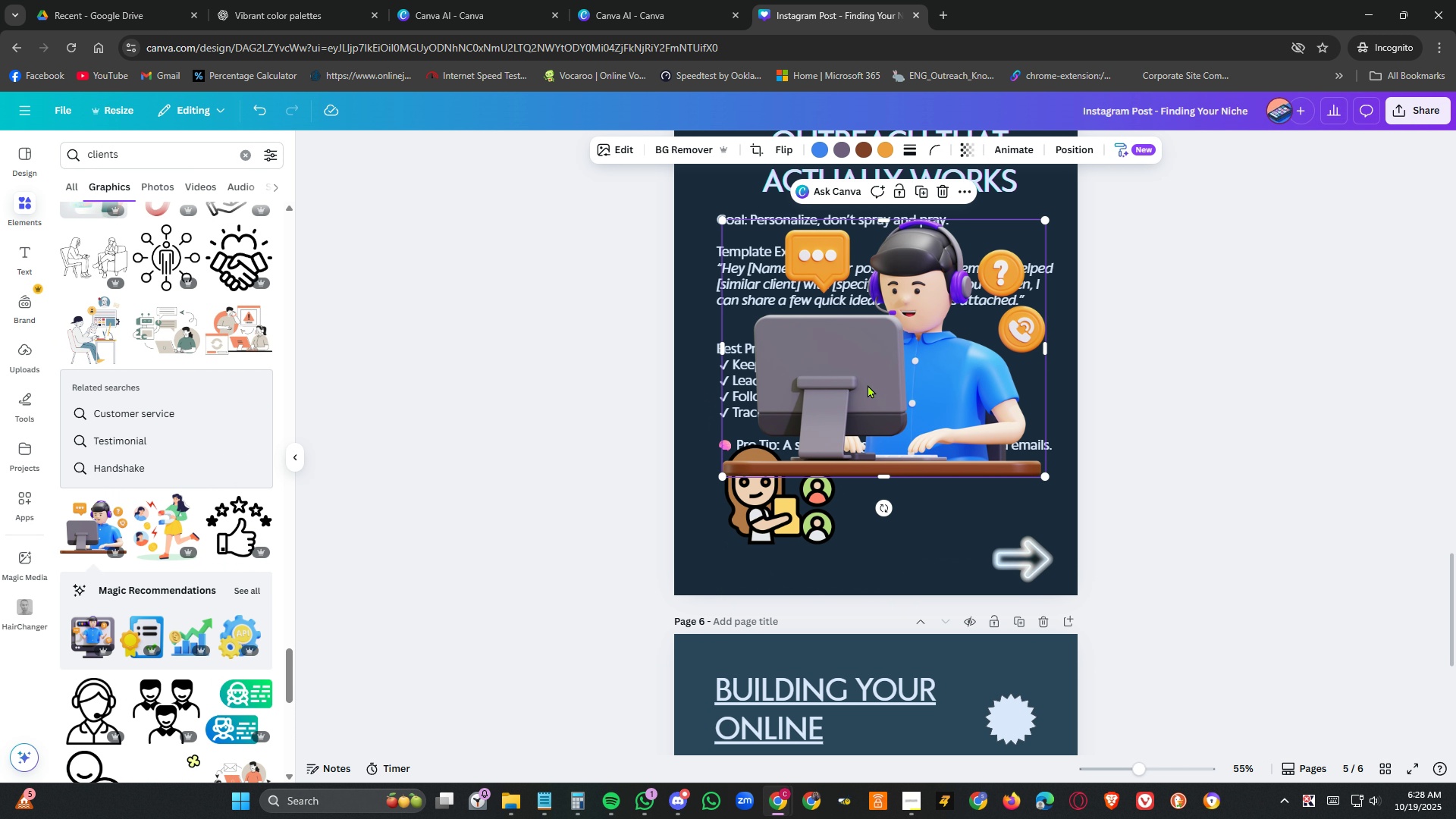 
left_click([984, 383])
 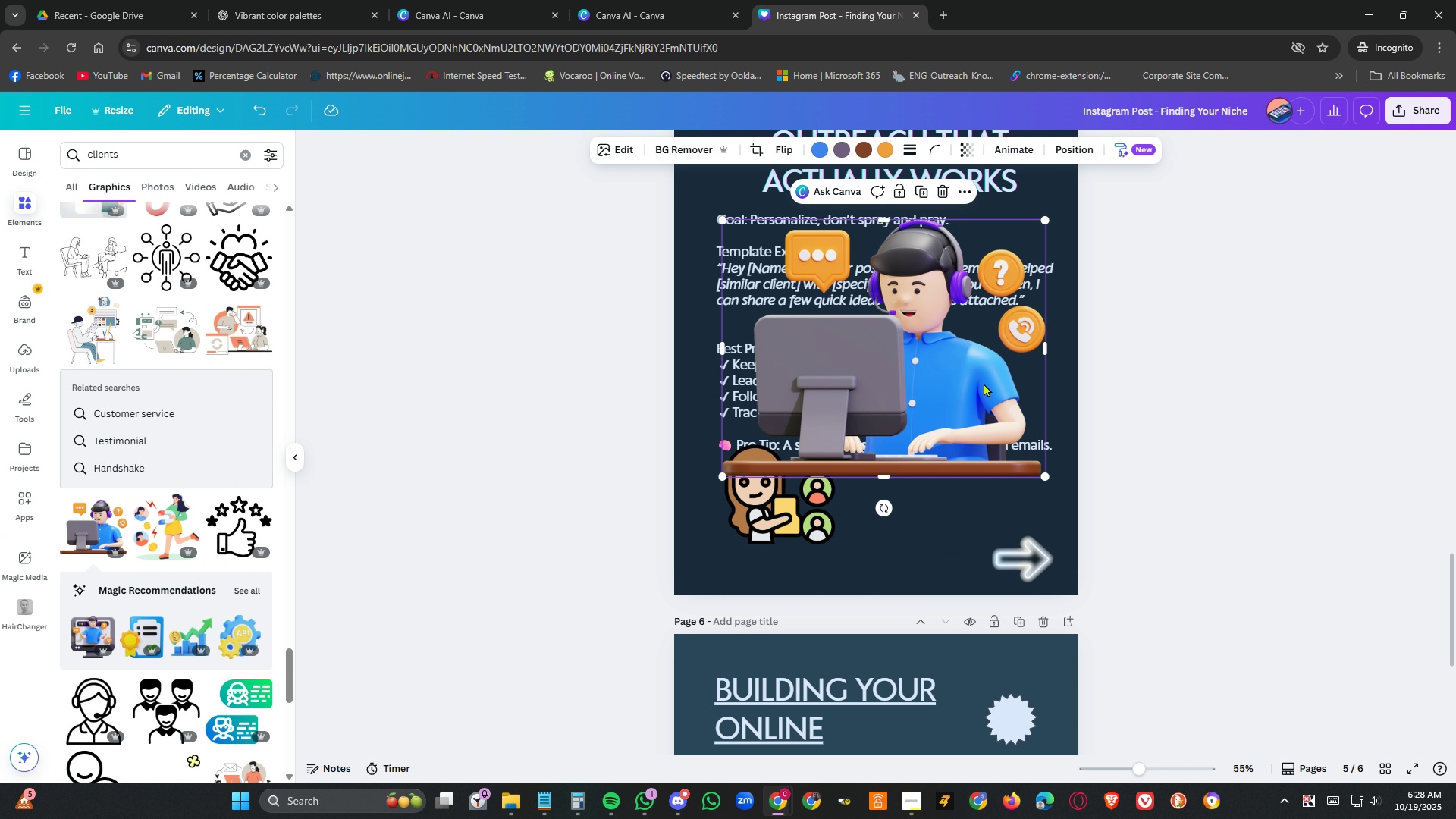 
key(Delete)
 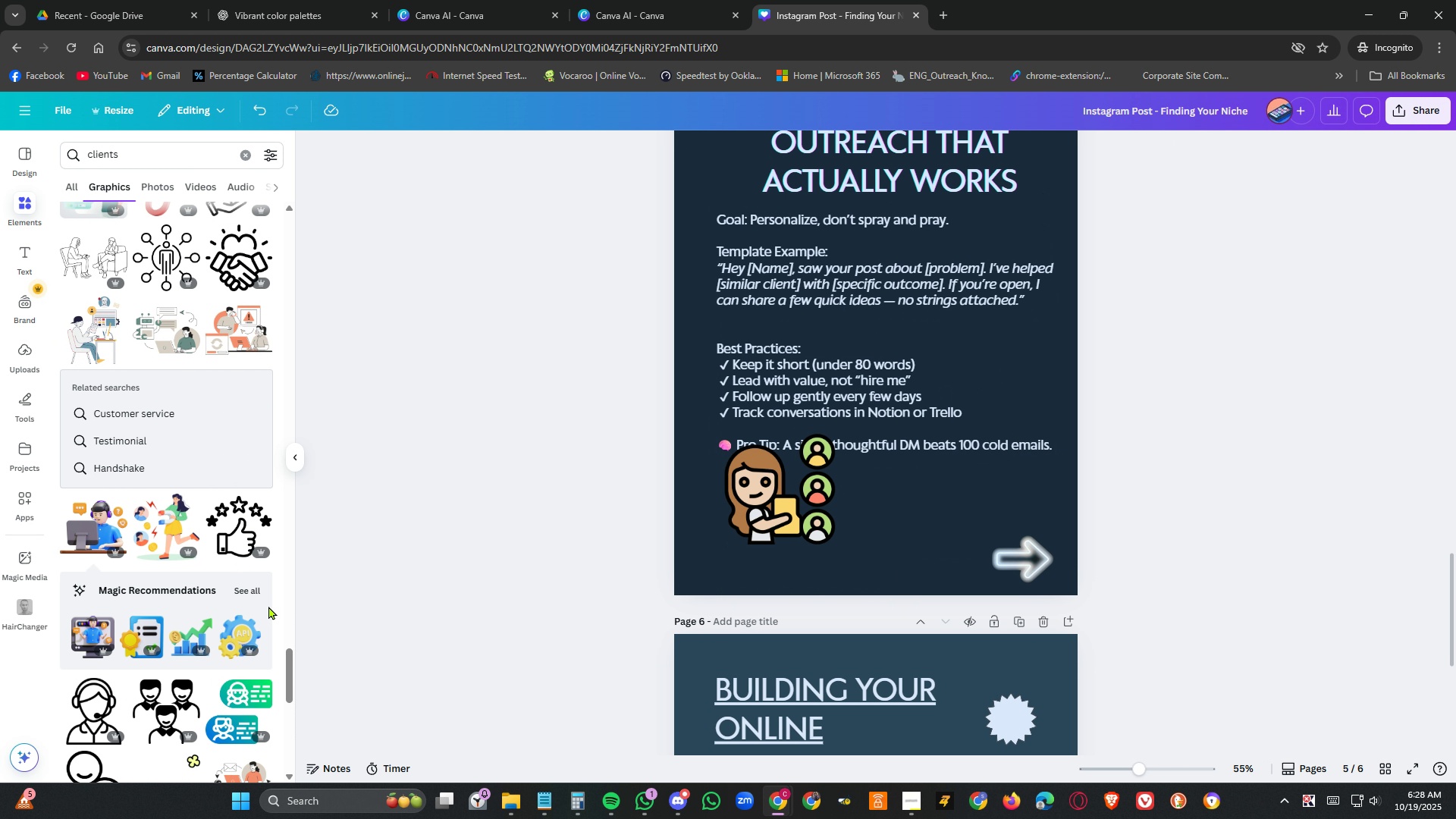 
left_click([249, 585])
 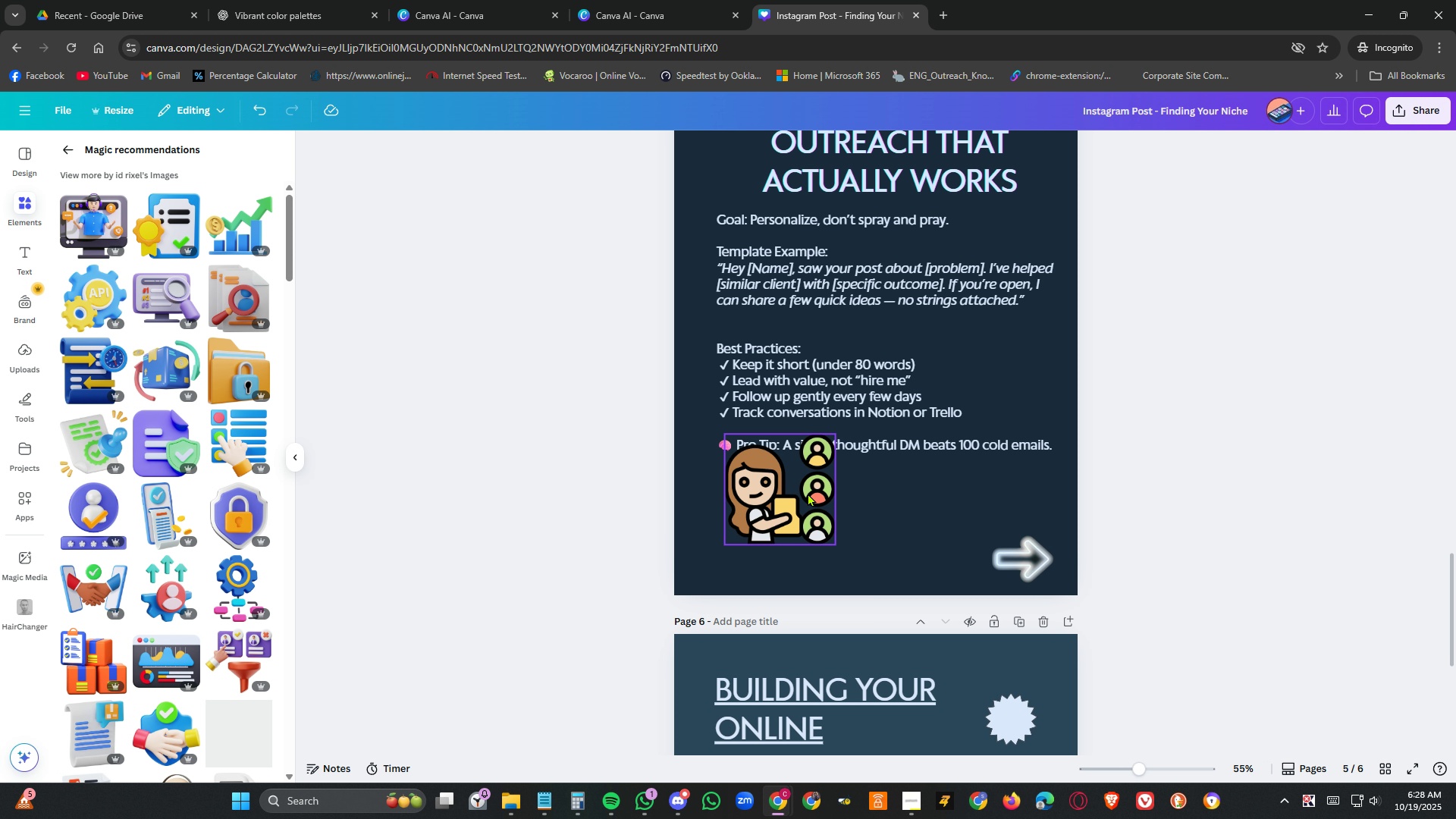 
left_click([808, 493])
 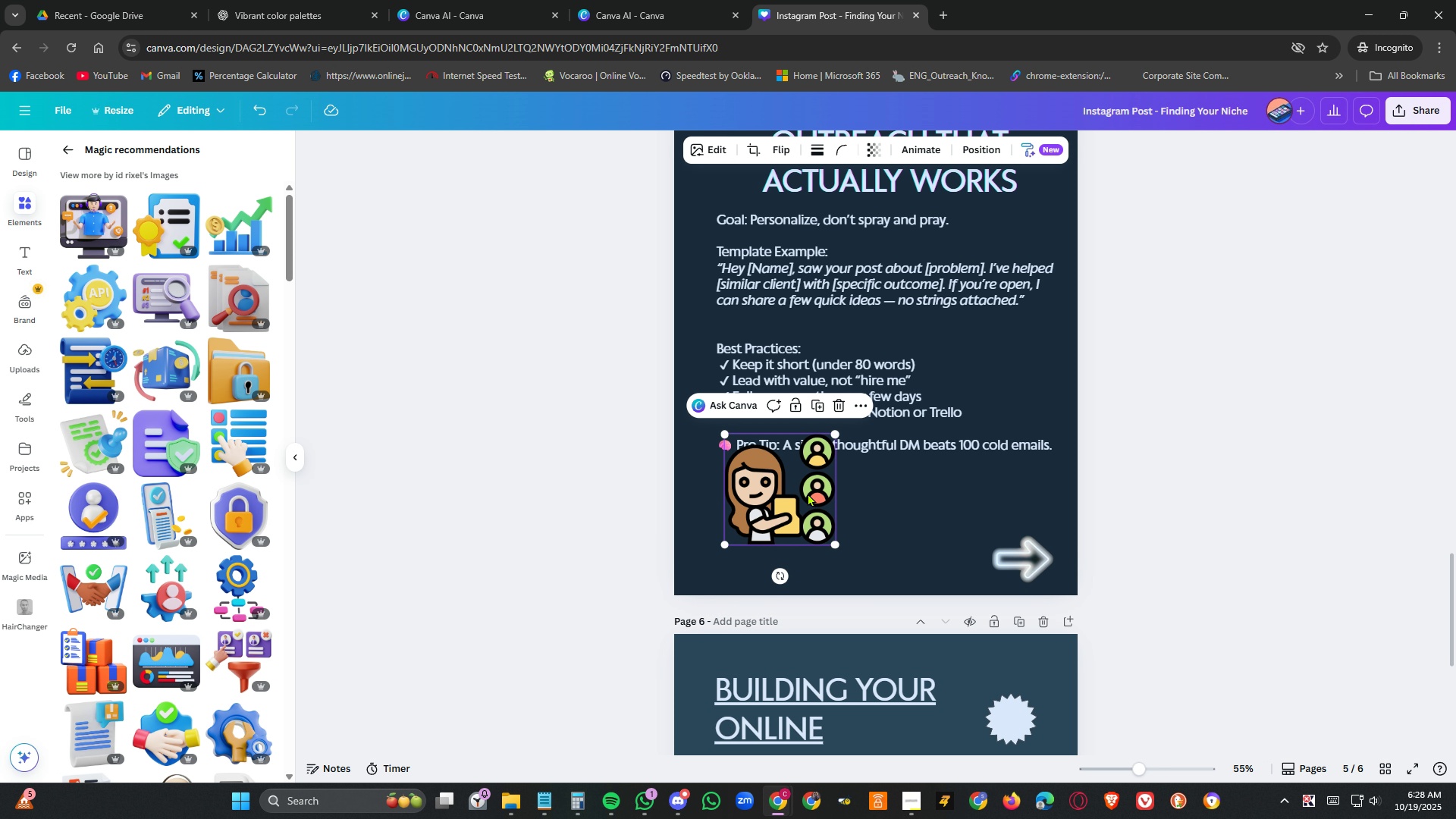 
key(Delete)
 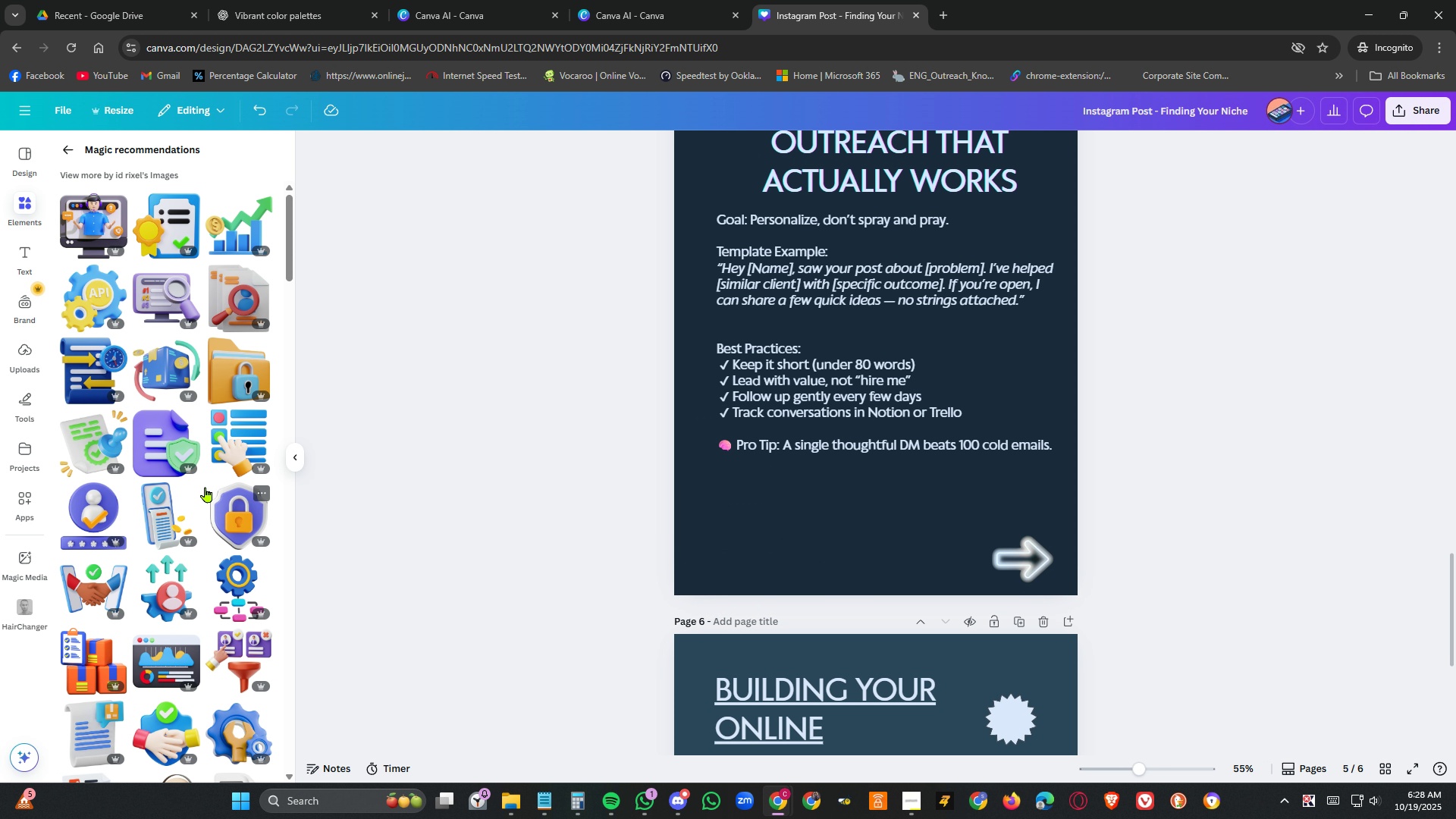 
scroll: coordinate [168, 496], scroll_direction: down, amount: 13.0
 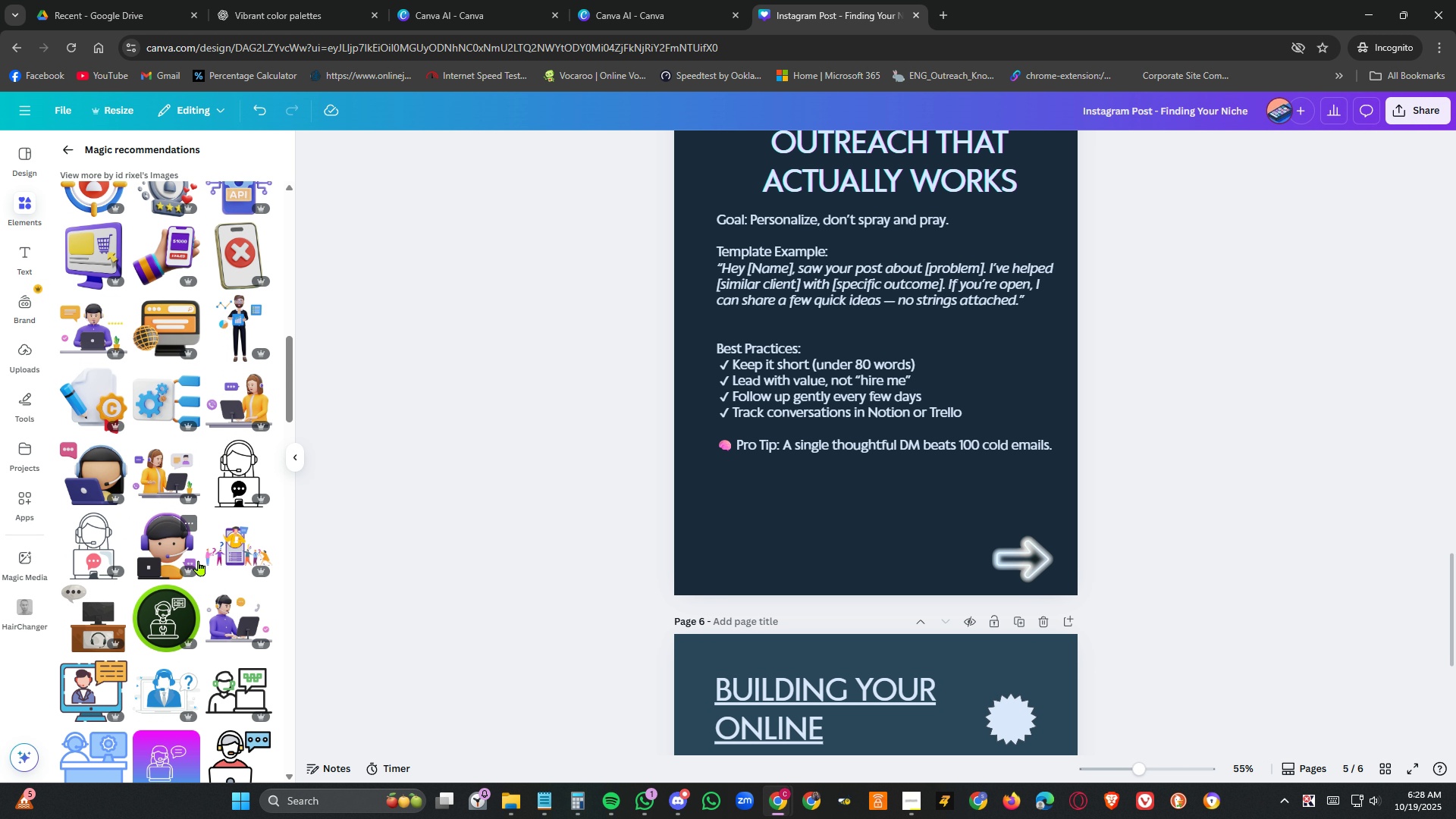 
scroll: coordinate [191, 548], scroll_direction: down, amount: 2.0
 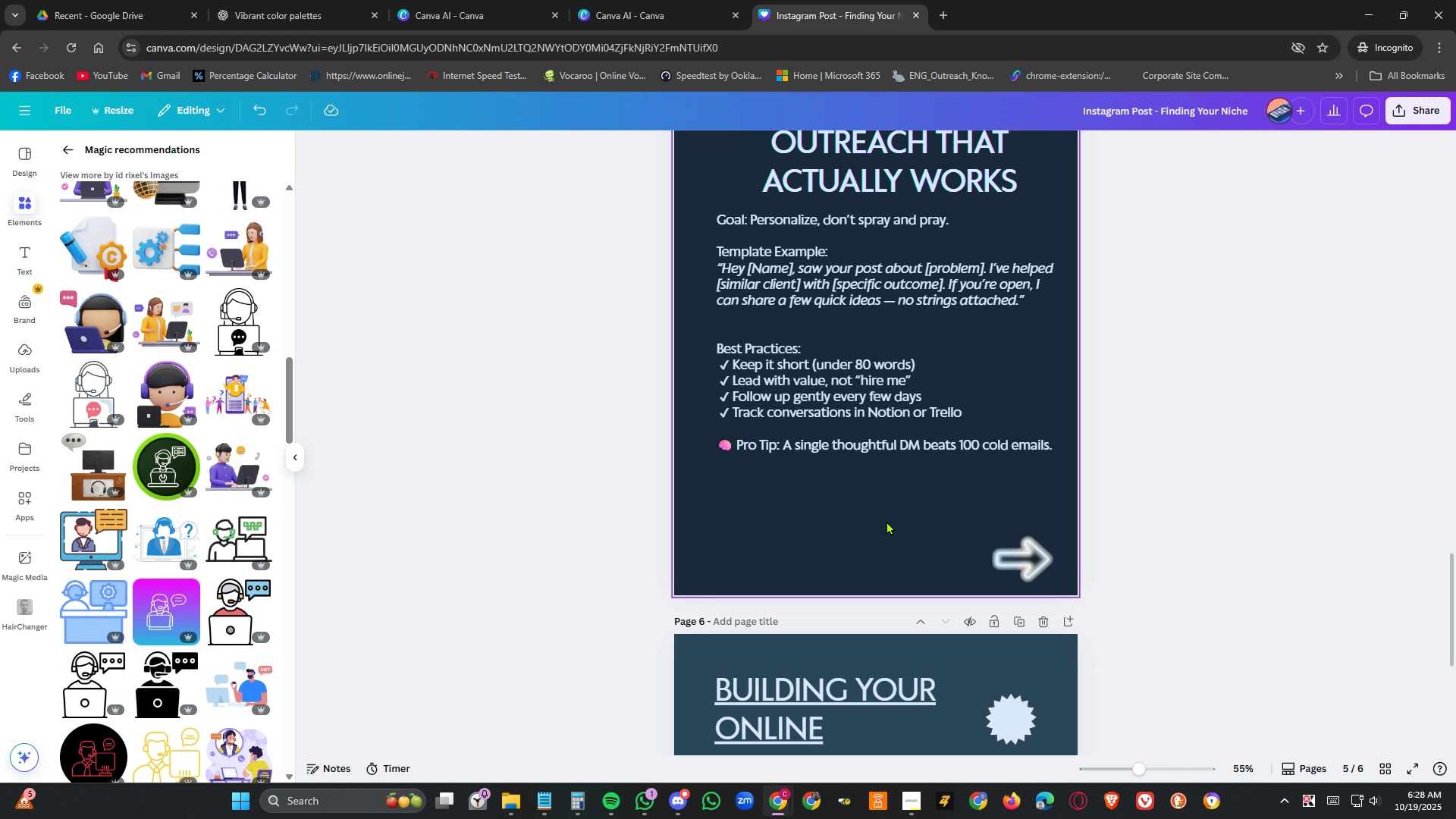 
scroll: coordinate [150, 531], scroll_direction: up, amount: 17.0
 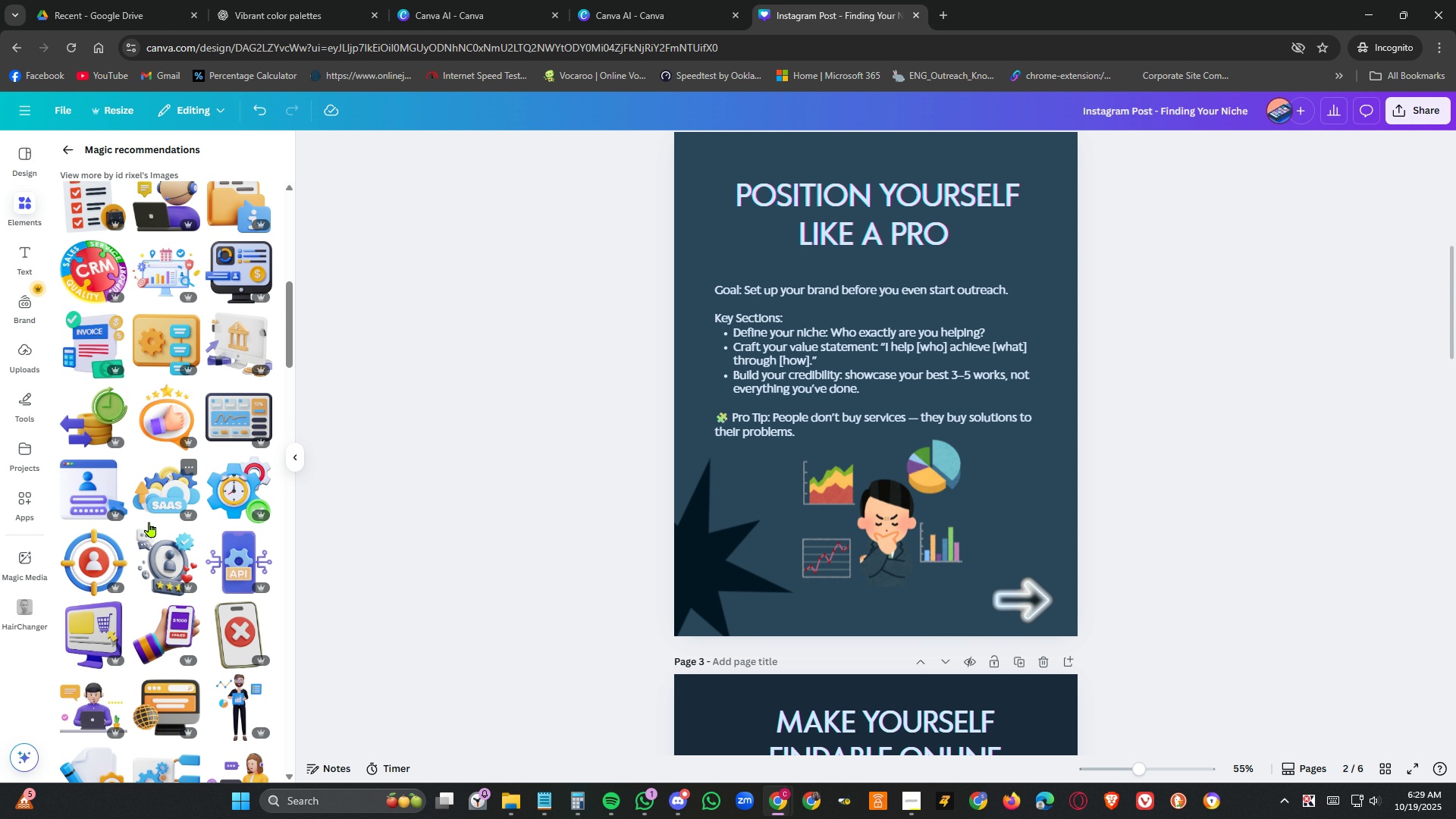 
scroll: coordinate [1256, 523], scroll_direction: up, amount: 11.0
 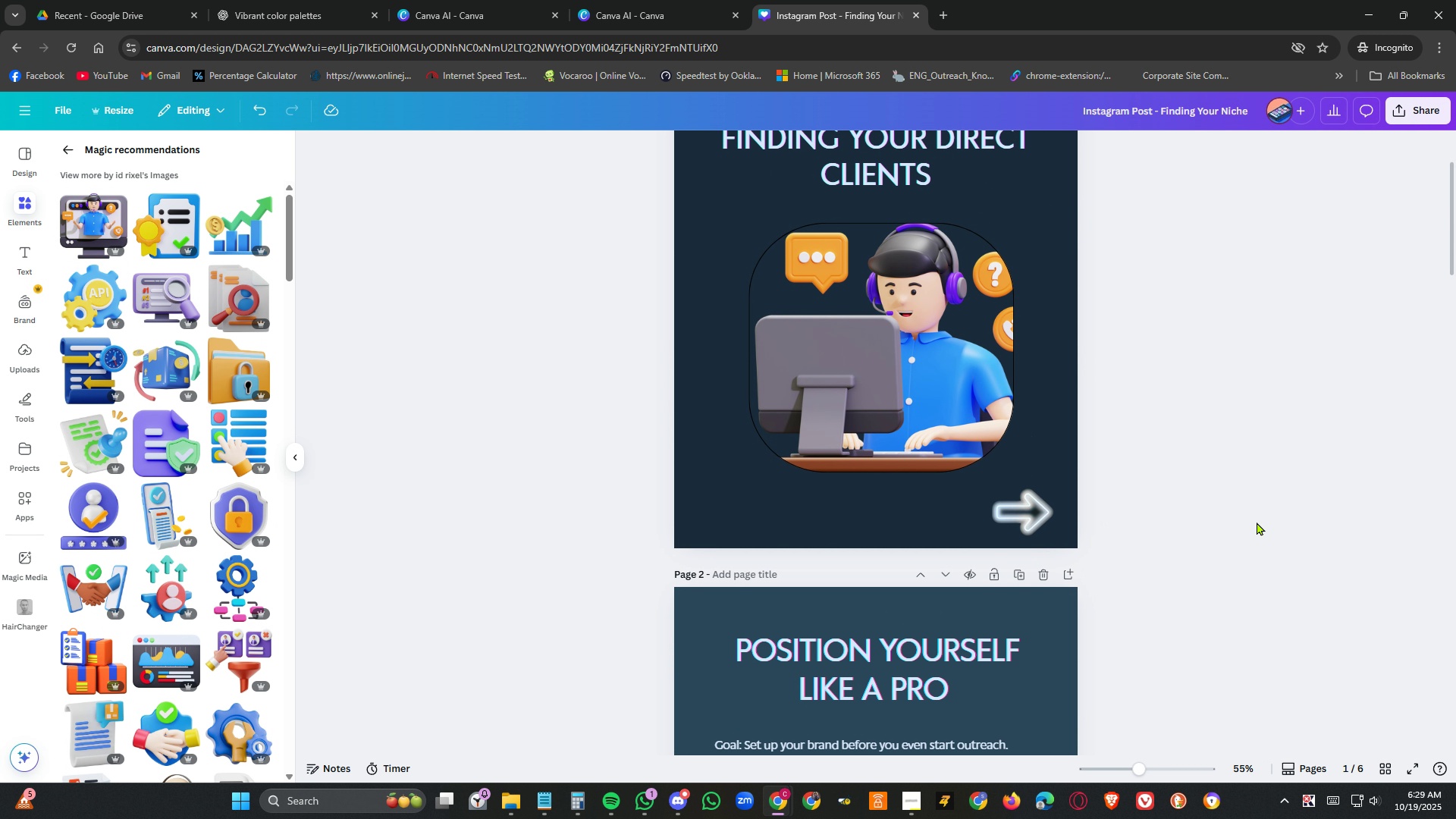 
scroll: coordinate [1257, 522], scroll_direction: down, amount: 4.0
 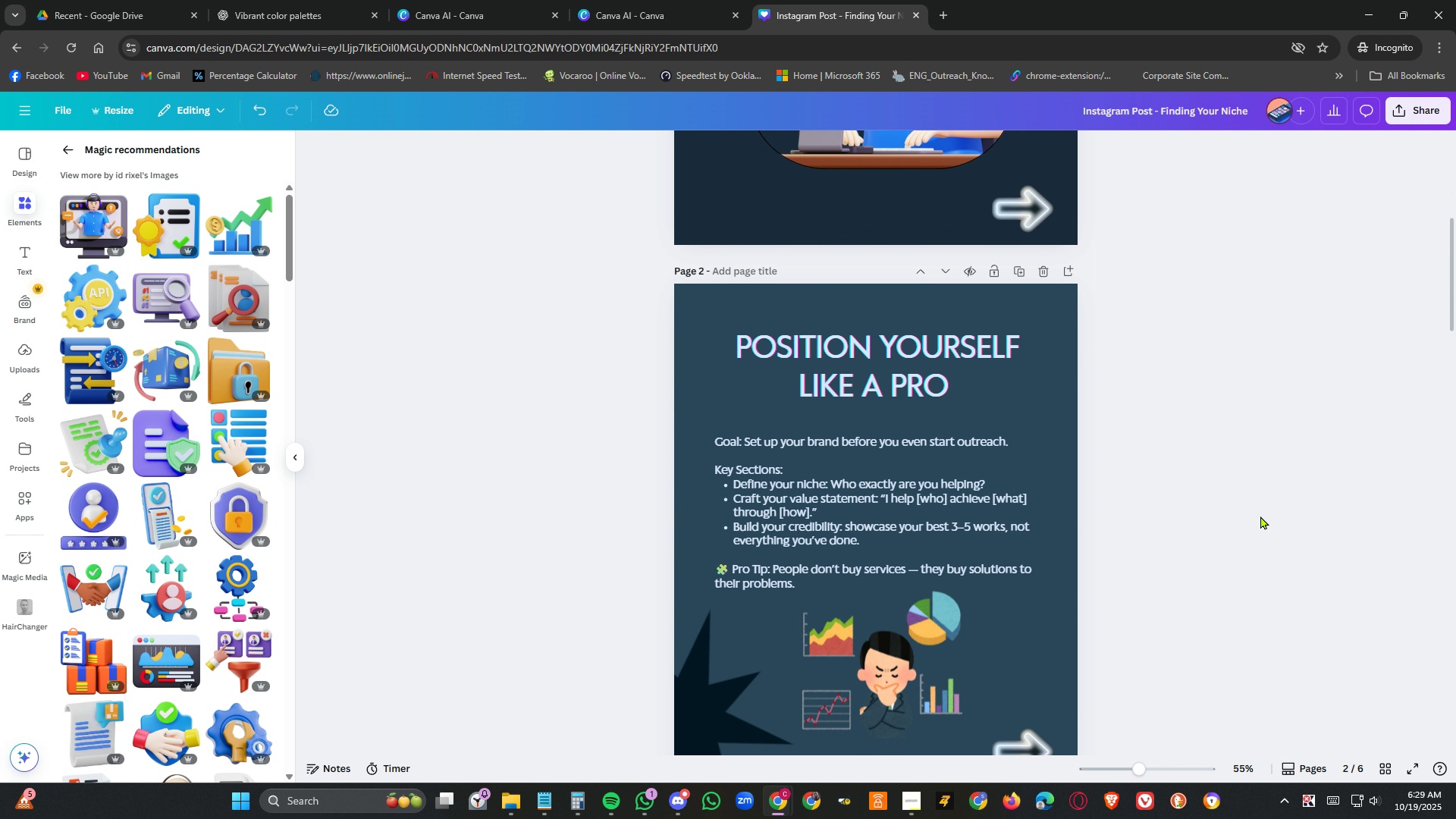 
scroll: coordinate [1260, 516], scroll_direction: up, amount: 3.0
 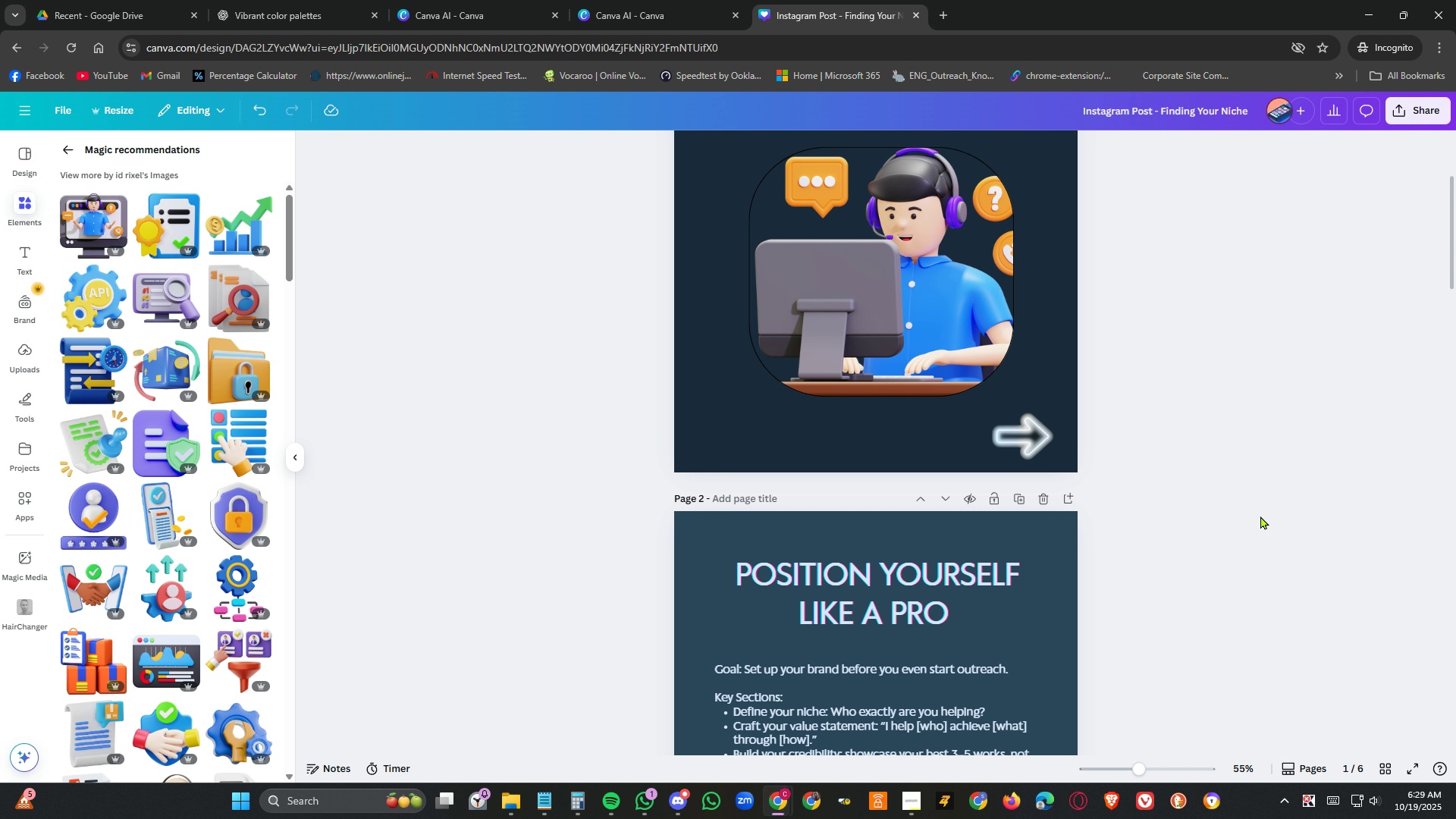 
scroll: coordinate [1260, 511], scroll_direction: down, amount: 18.0
 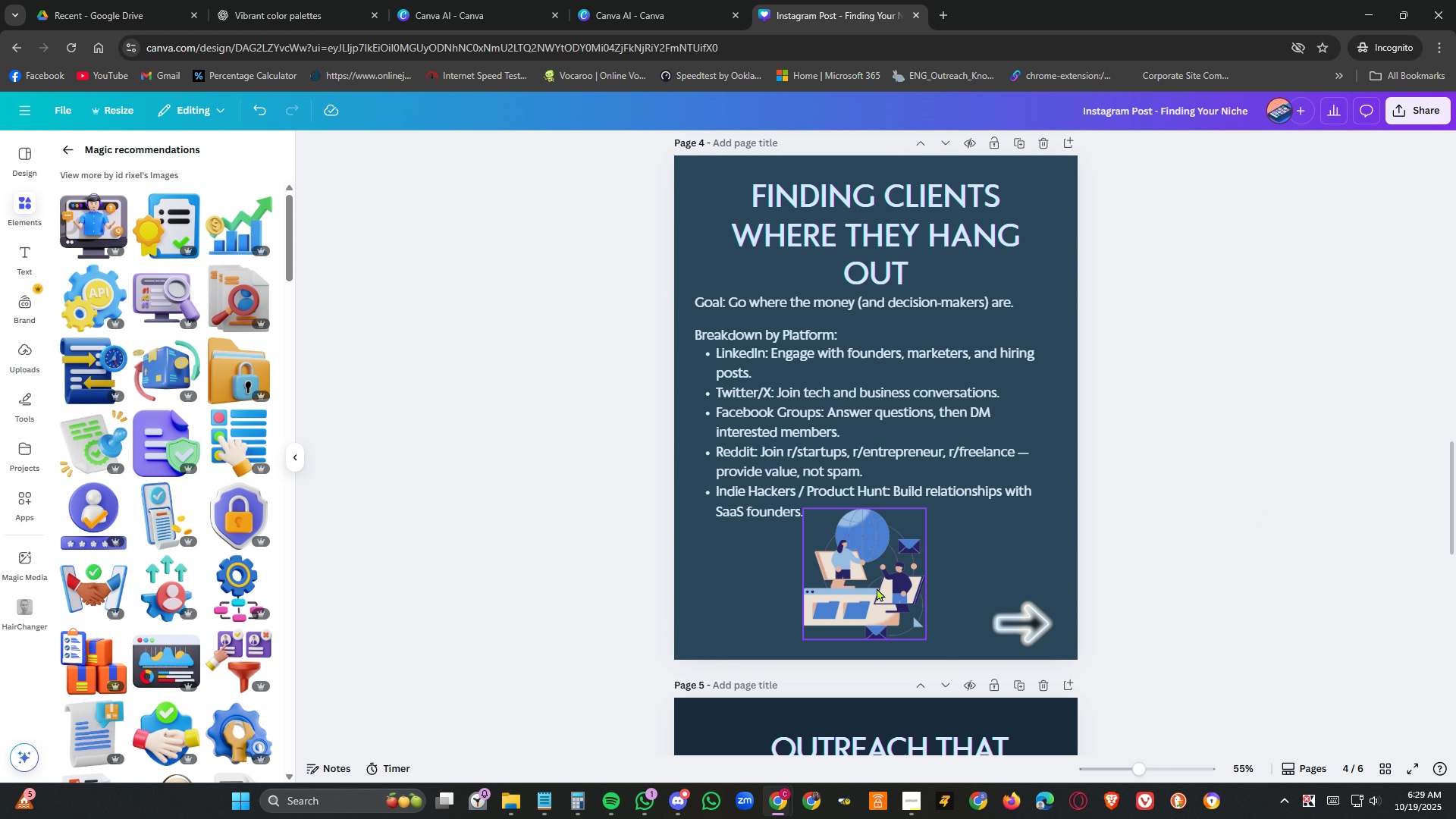 
left_click([877, 588])
 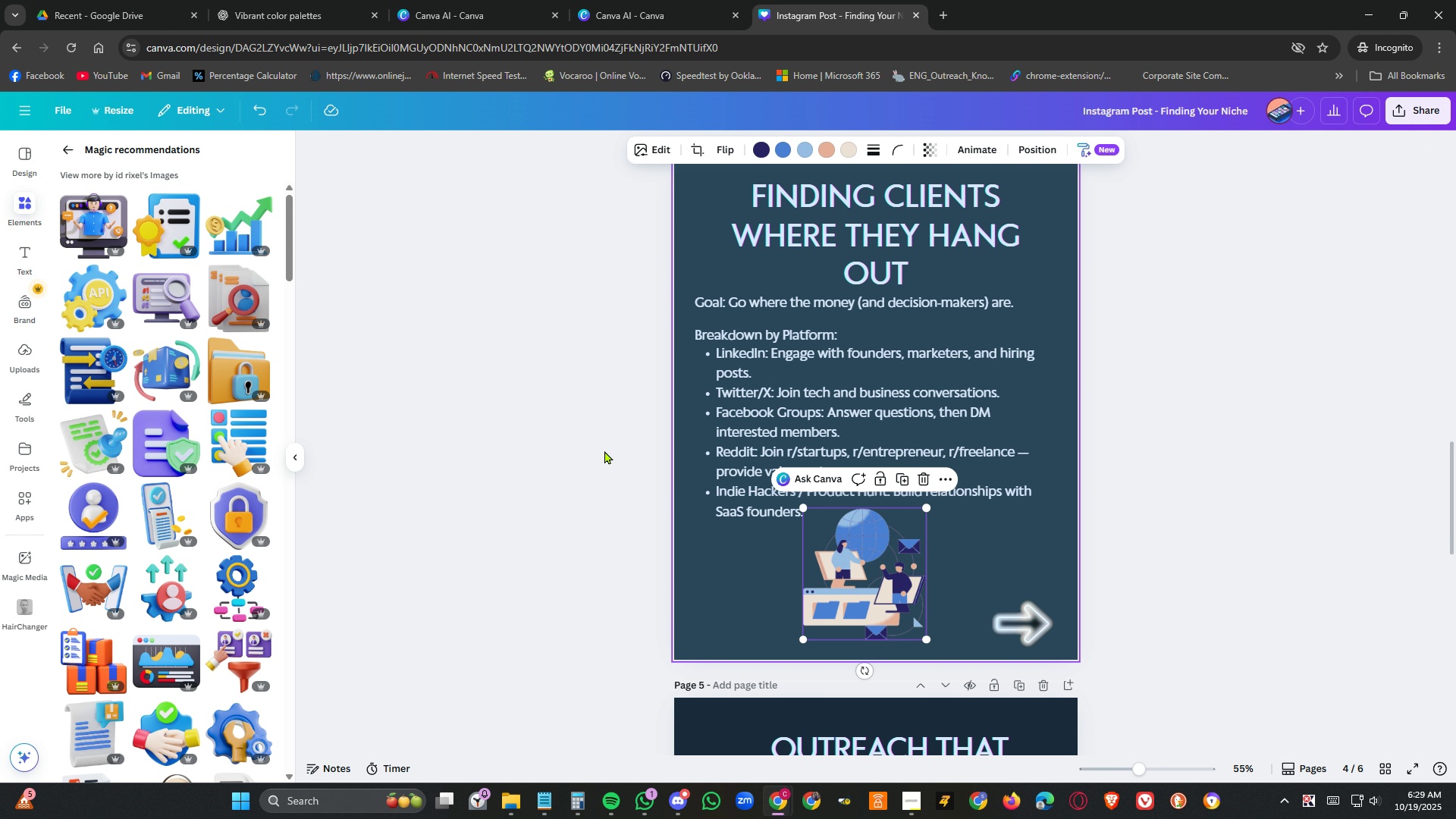 
key(Delete)
 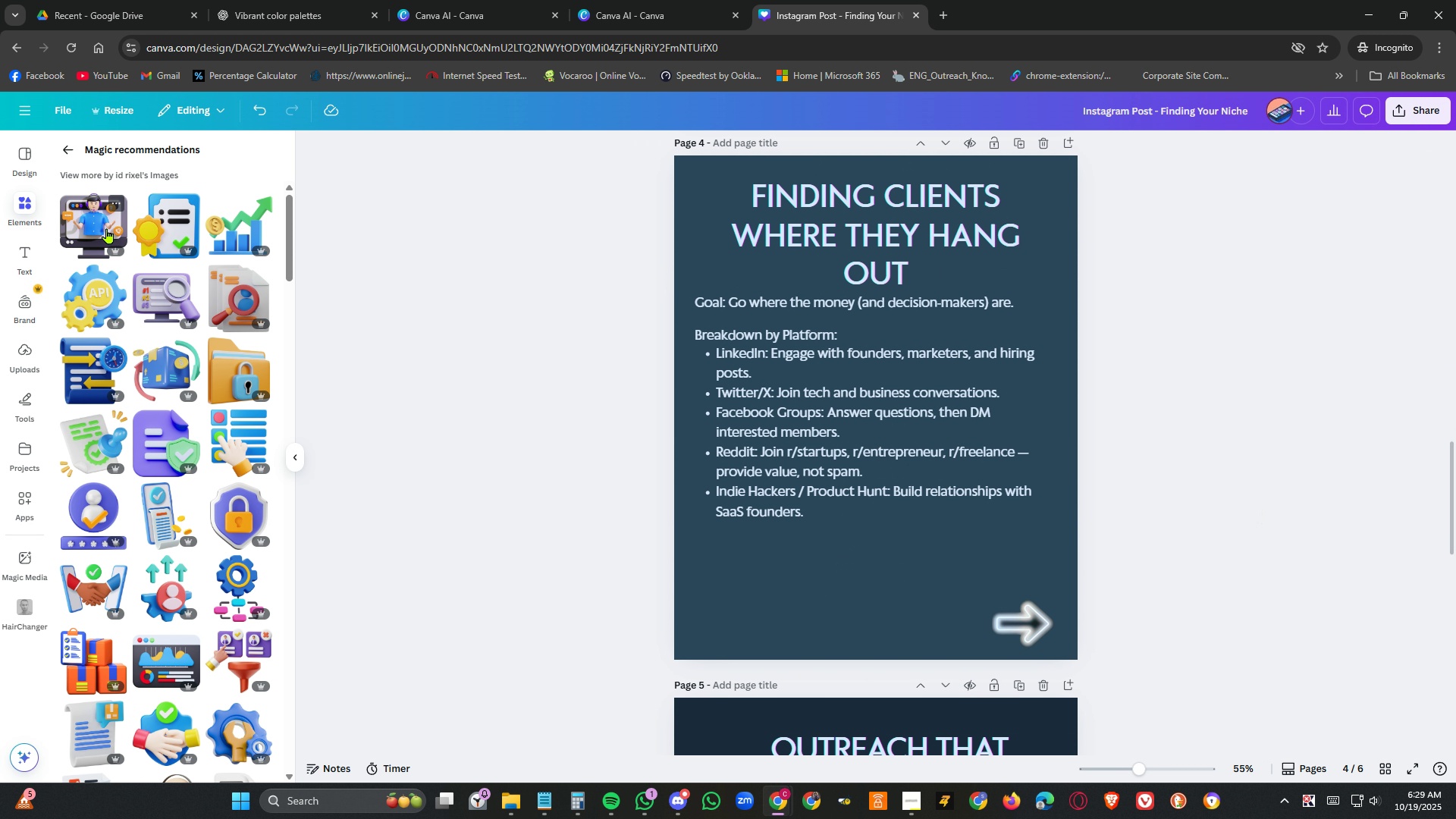 
left_click([107, 228])
 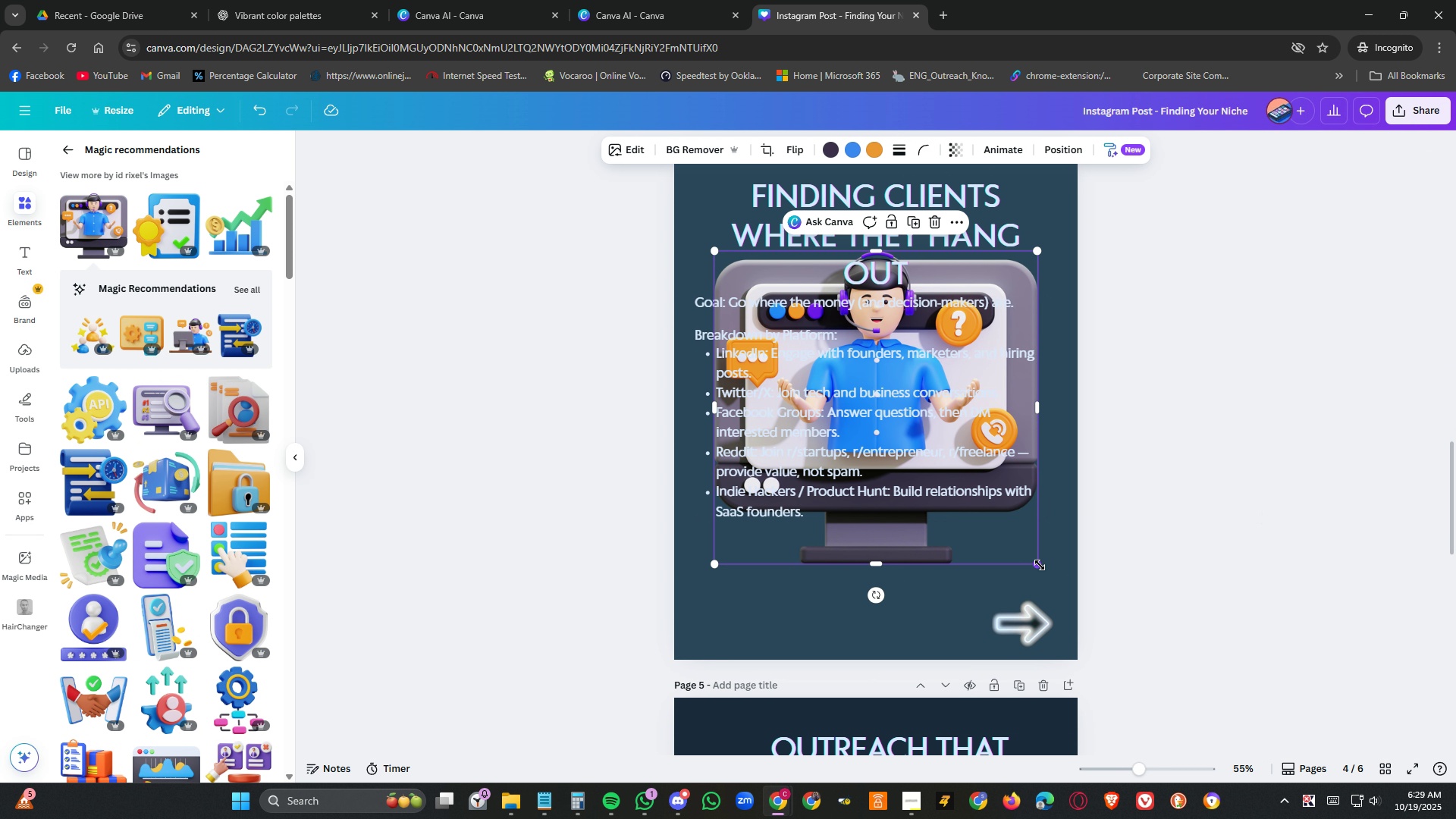 
left_click_drag(start_coordinate=[1037, 565], to_coordinate=[905, 459])
 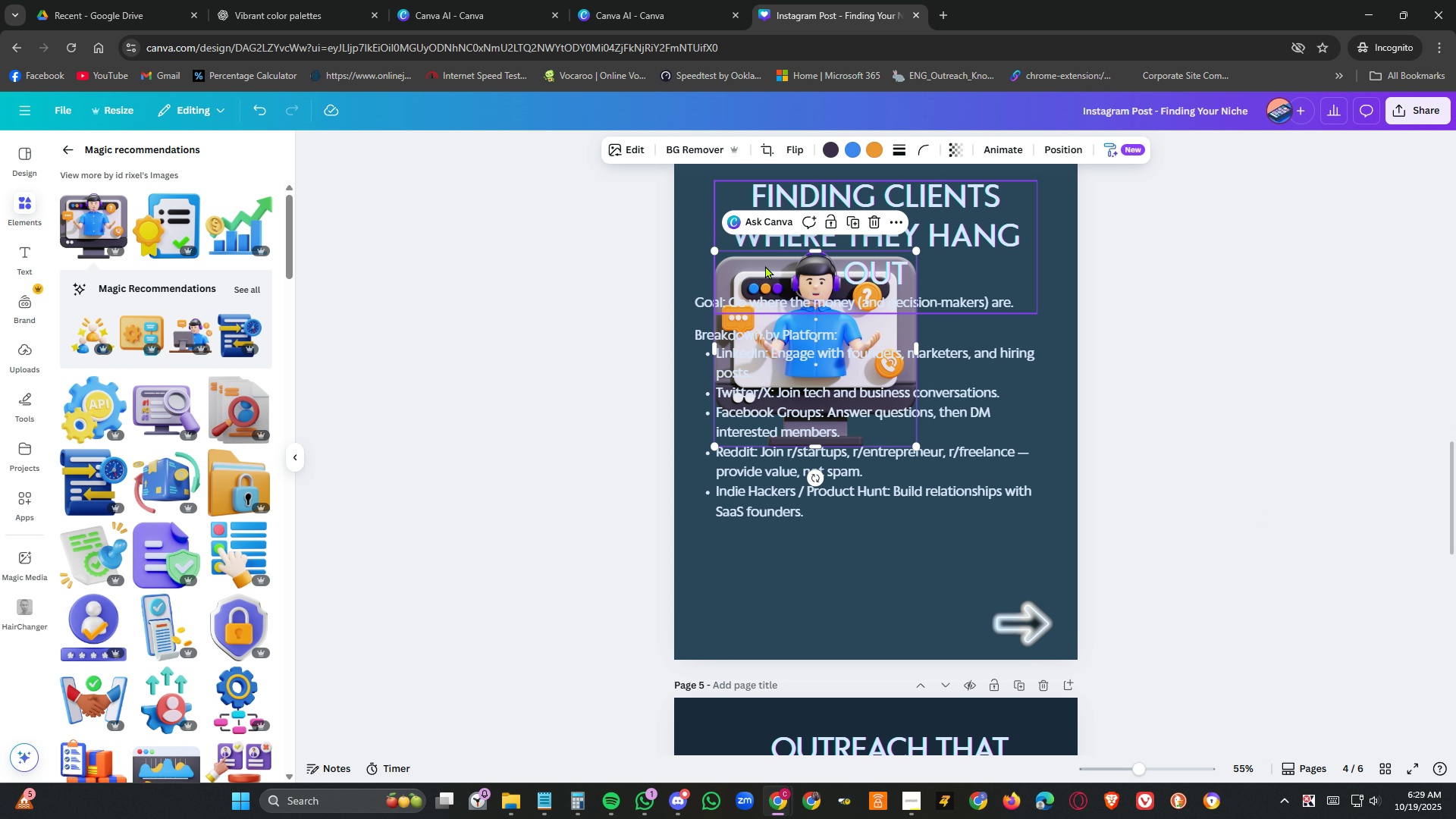 
left_click([765, 265])
 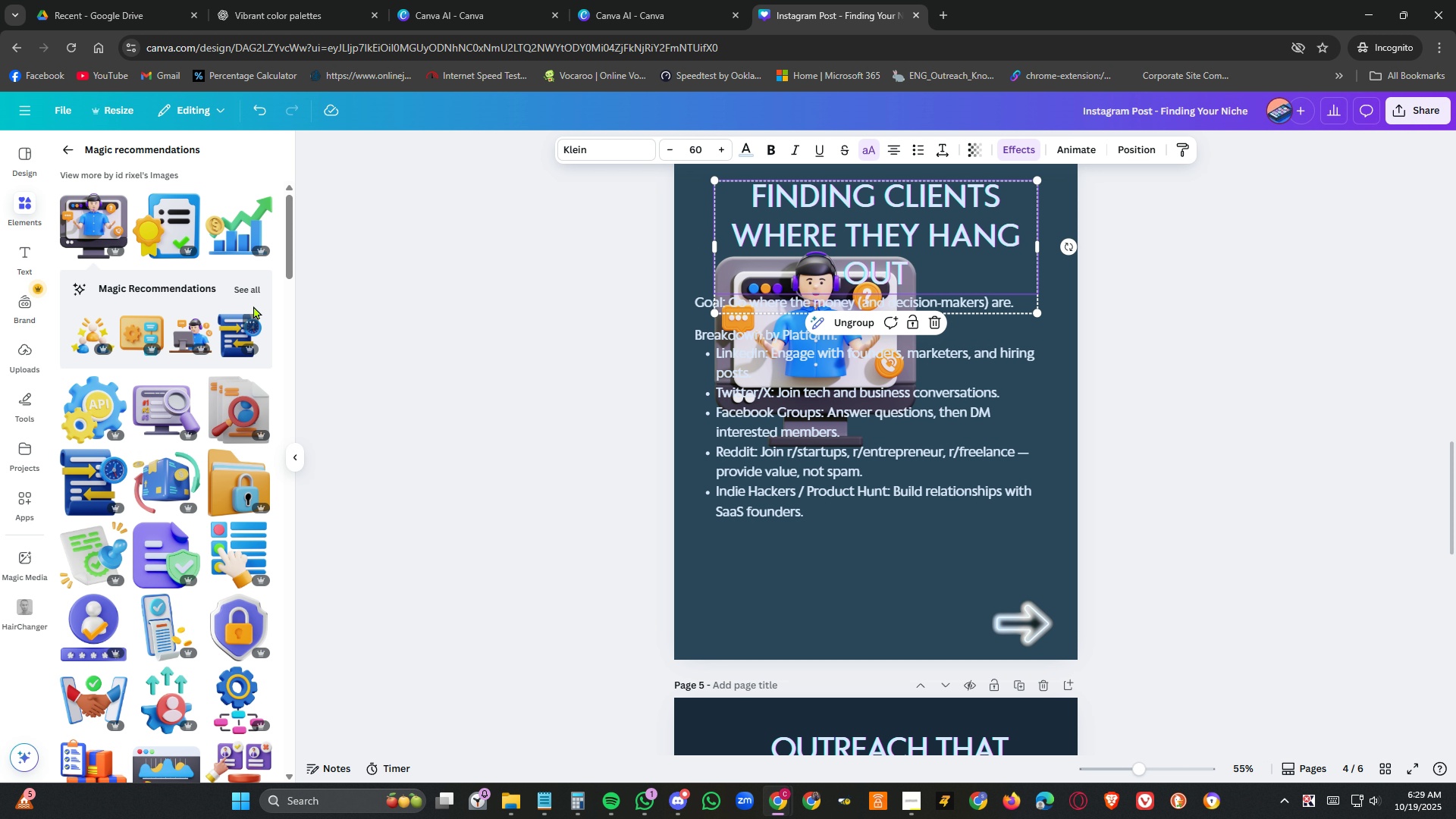 
left_click([253, 280])
 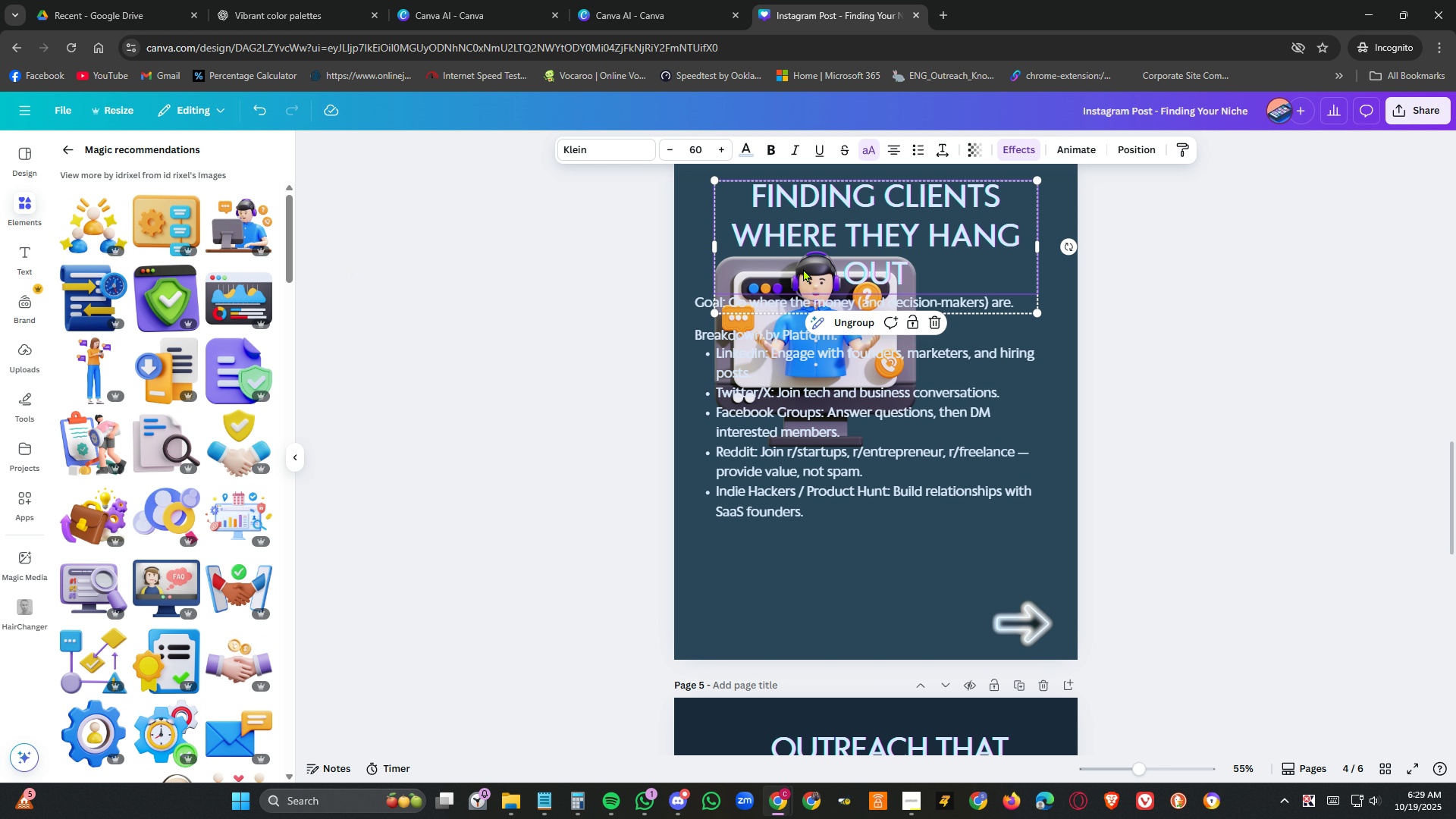 
left_click([785, 269])
 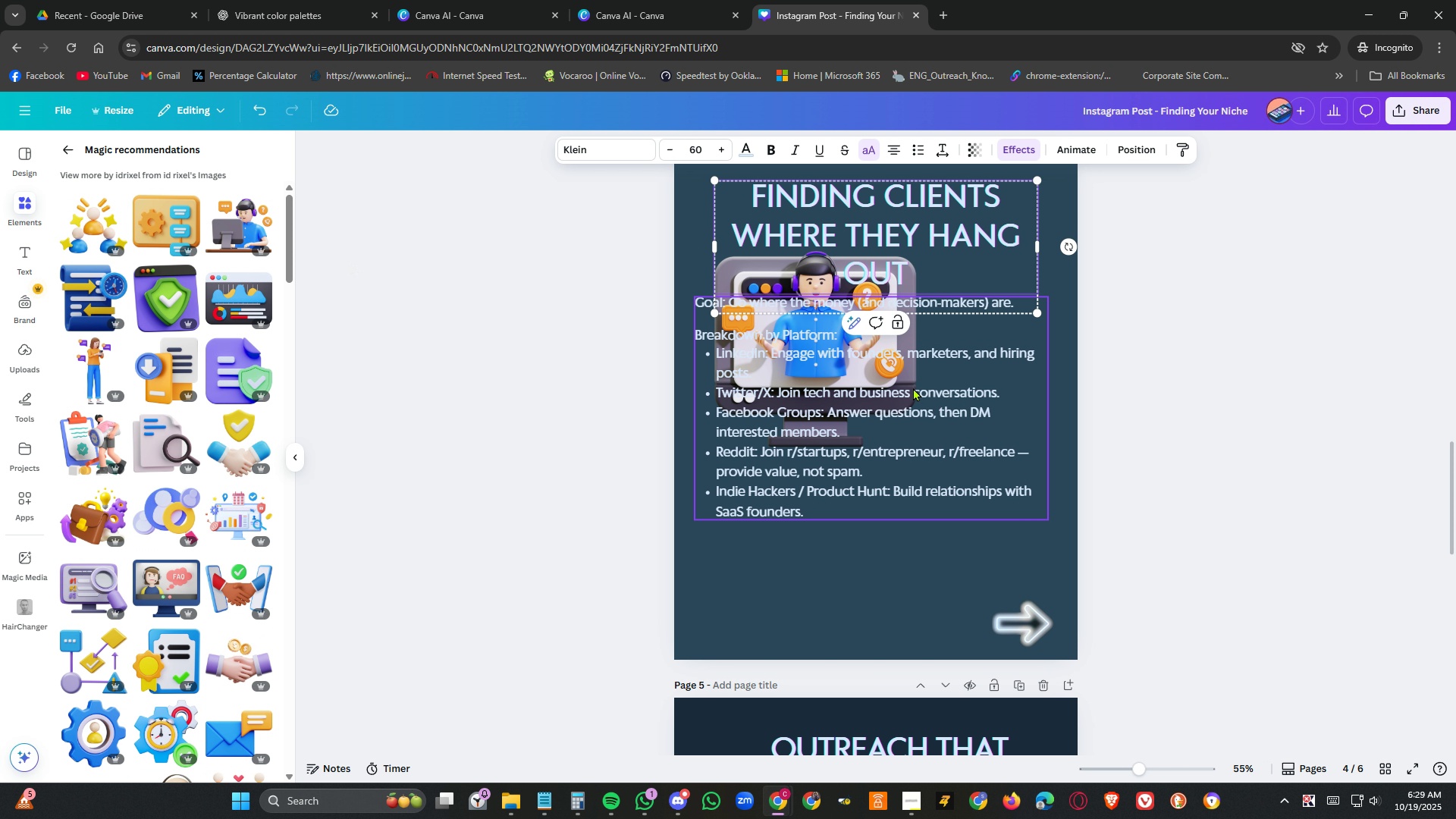 
left_click([913, 388])
 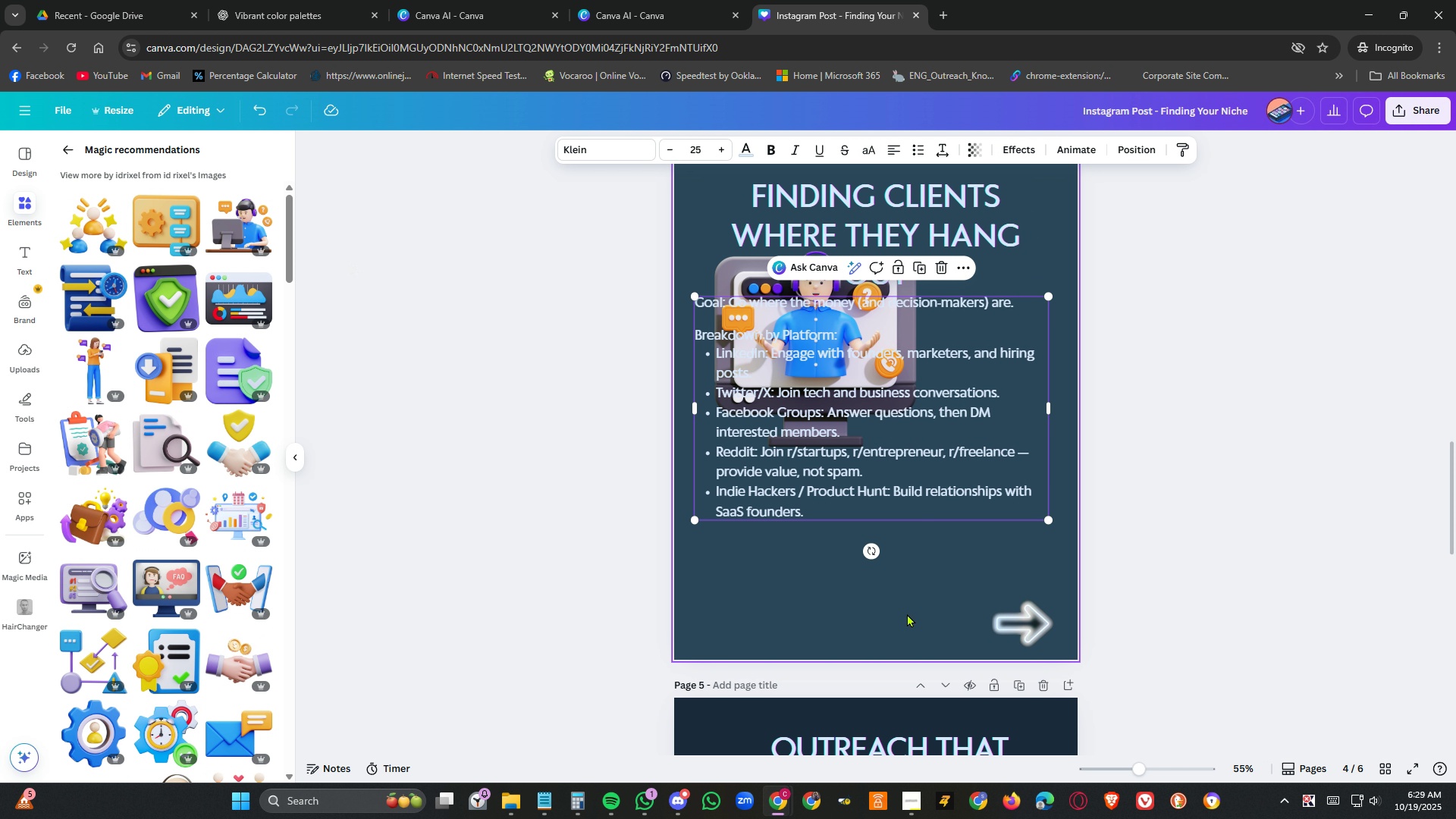 
left_click([907, 613])
 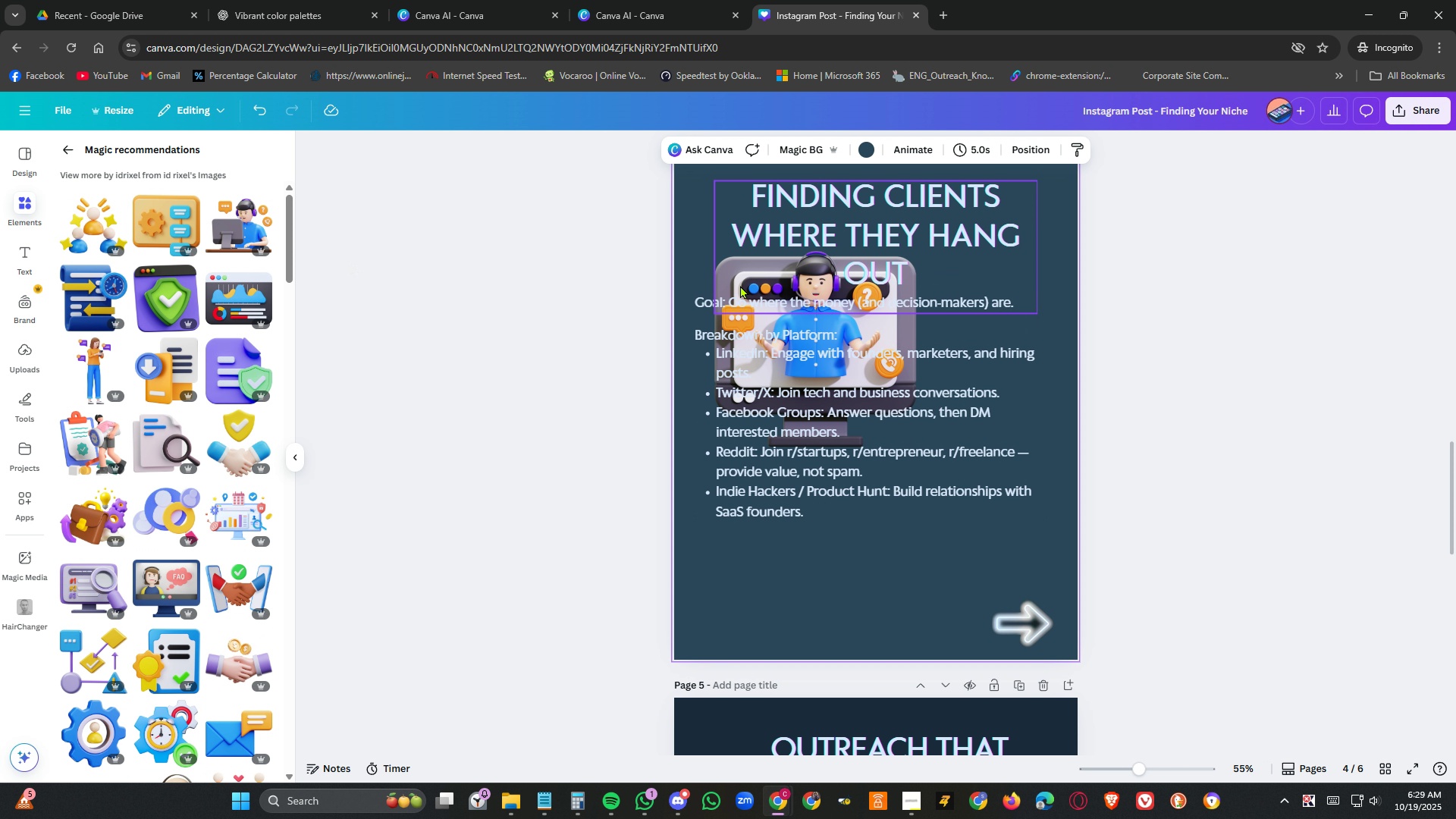 
left_click([740, 280])
 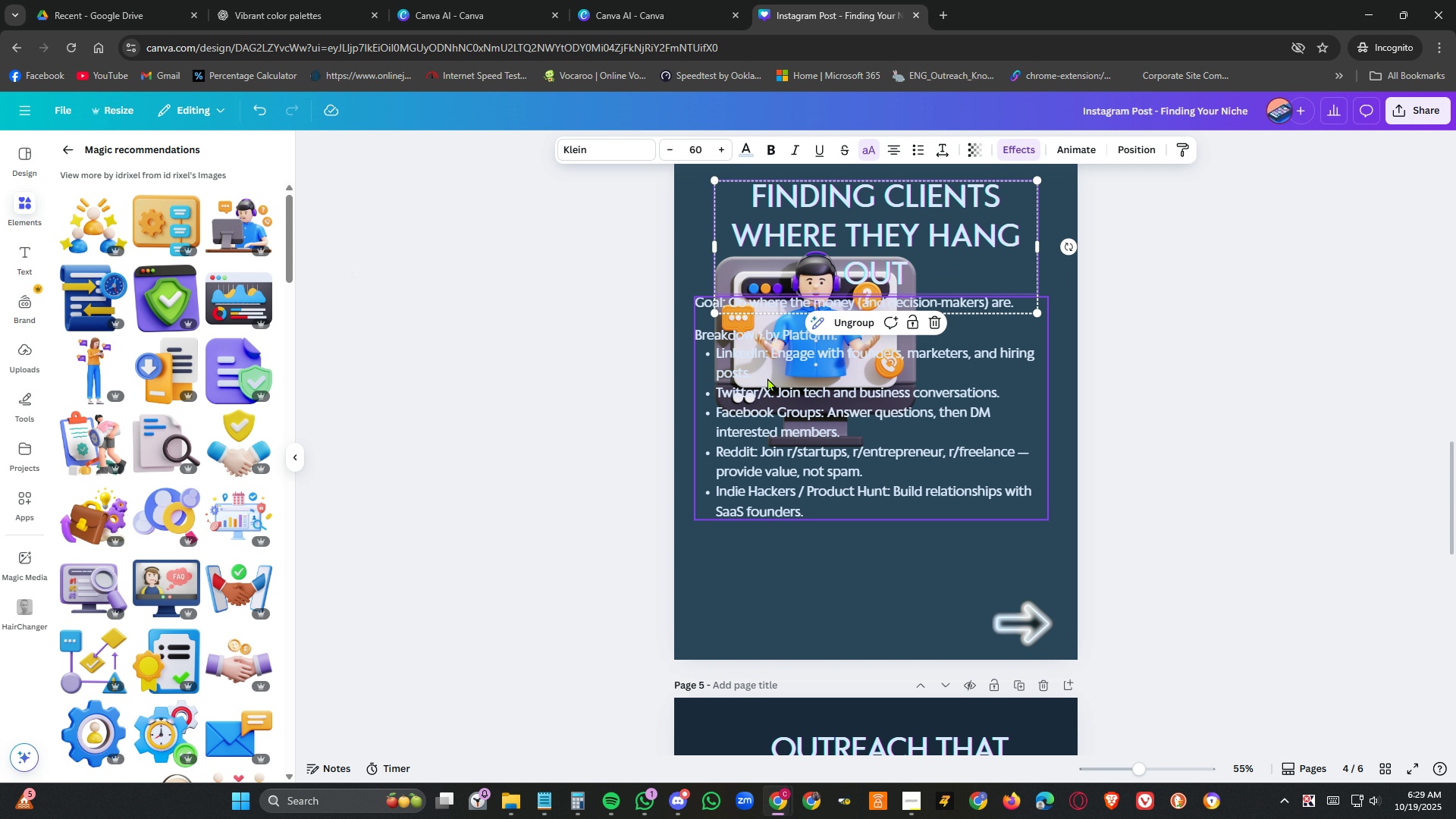 
left_click([767, 377])
 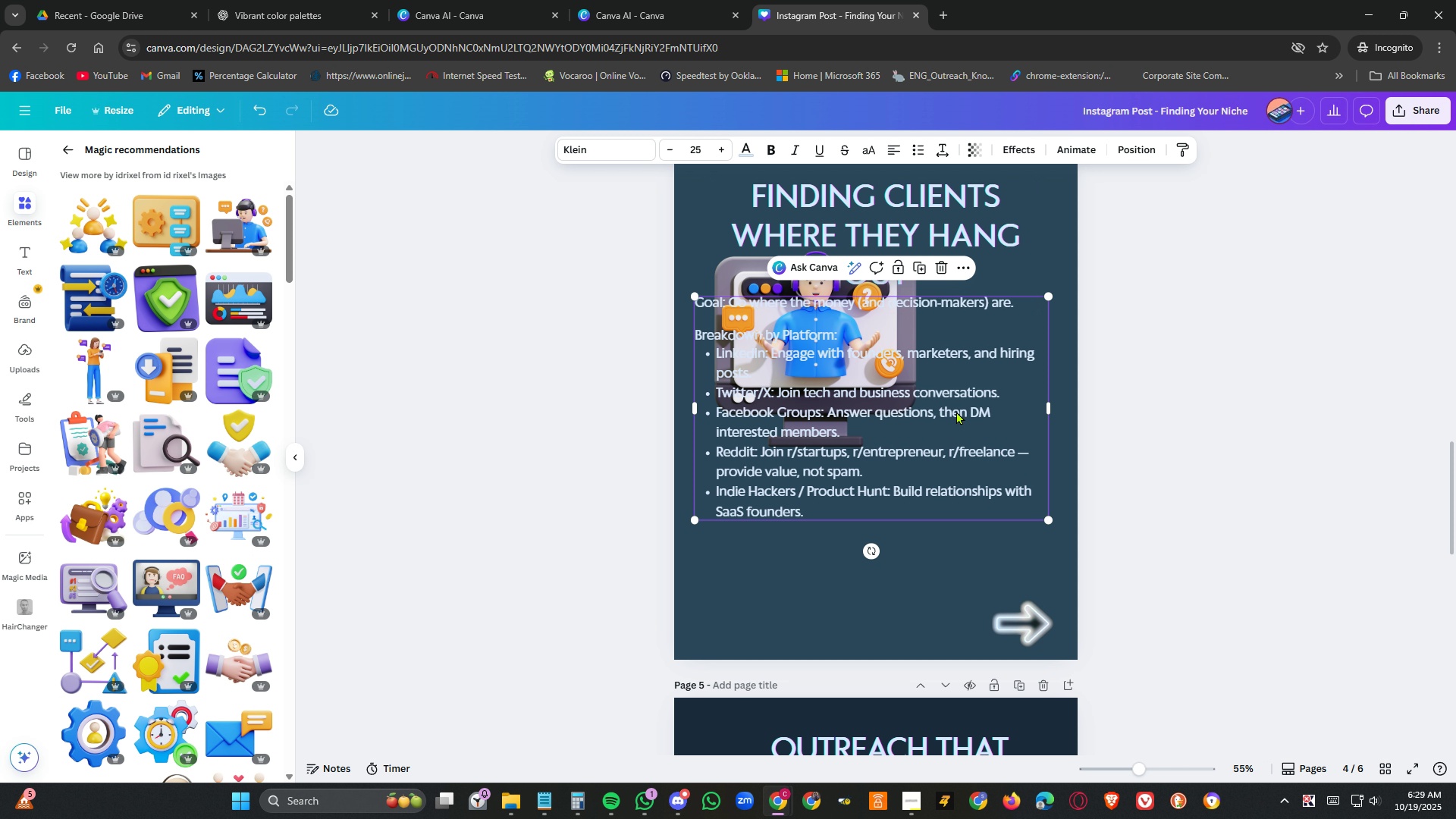 
left_click([910, 585])
 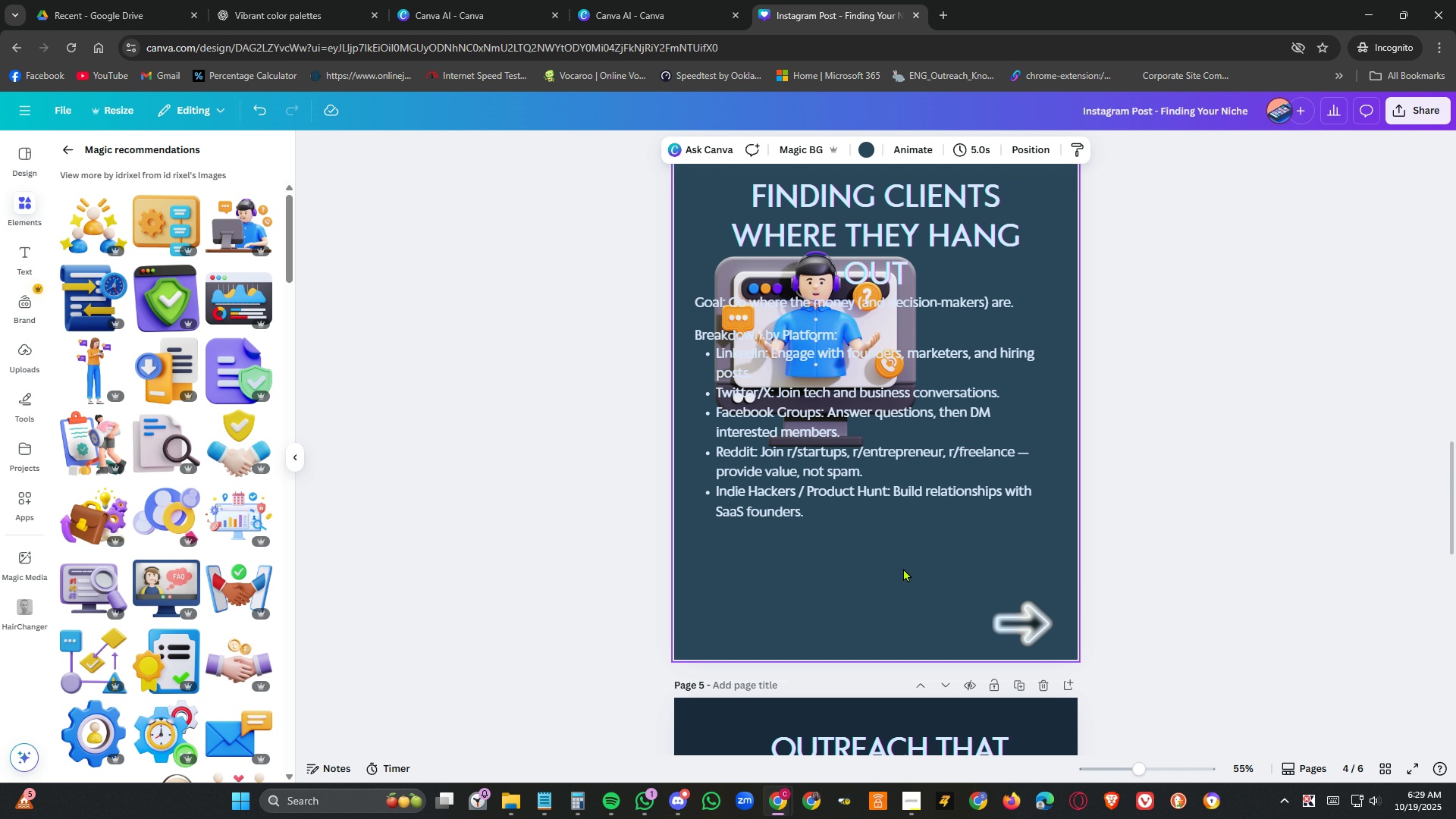 
key(Control+Z)
 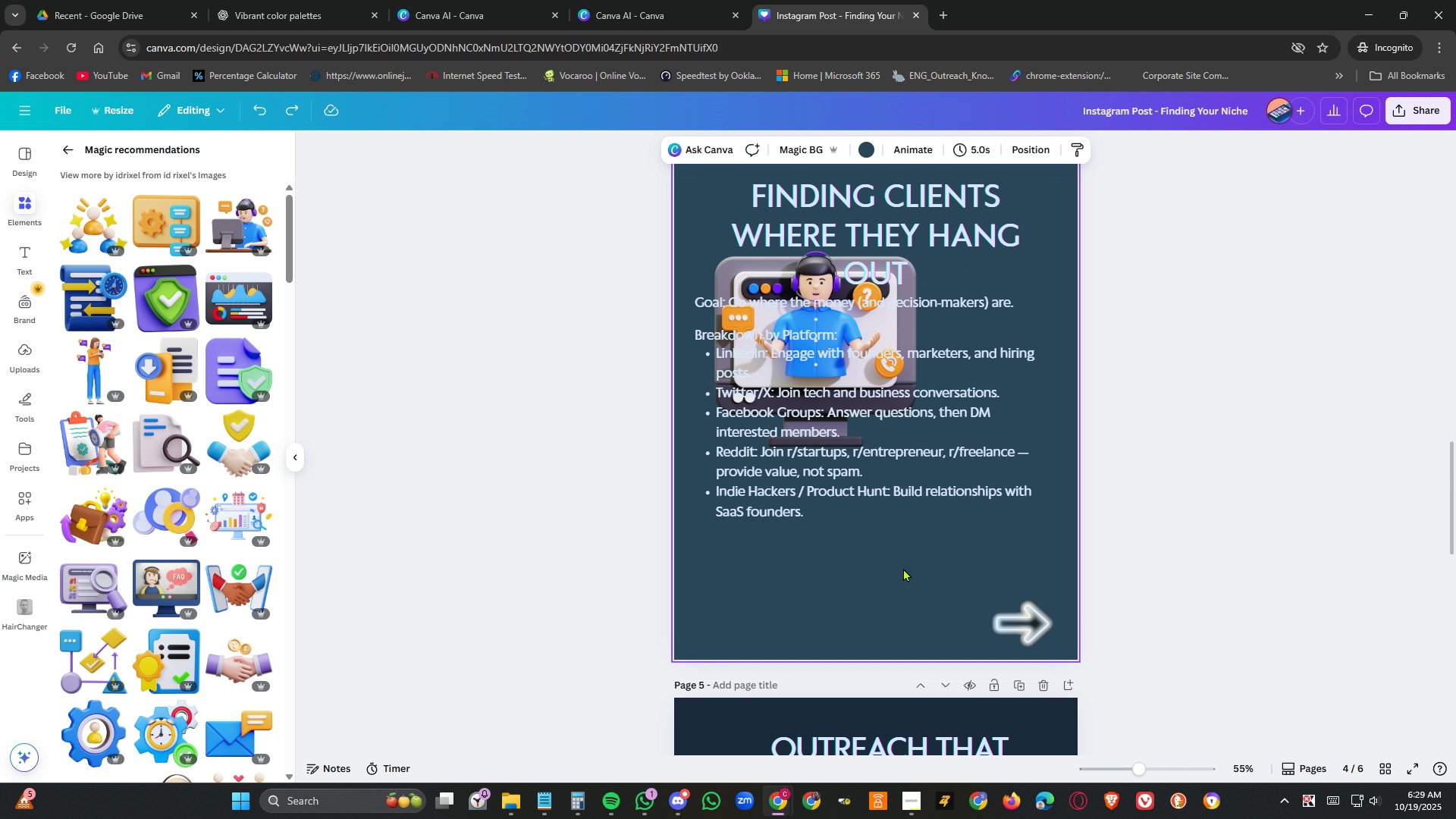 
key(Control+Z)
 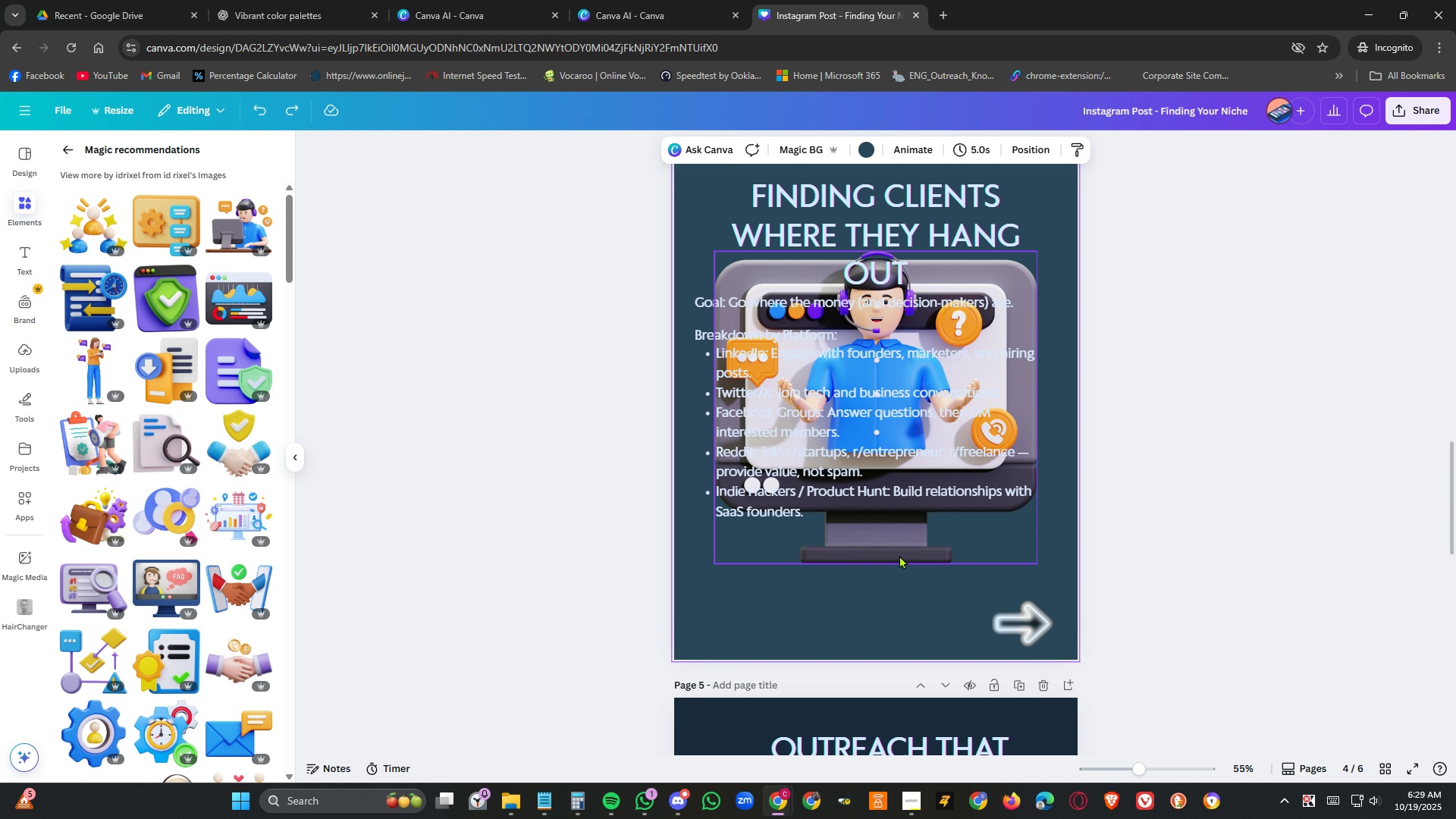 
left_click_drag(start_coordinate=[902, 544], to_coordinate=[886, 607])
 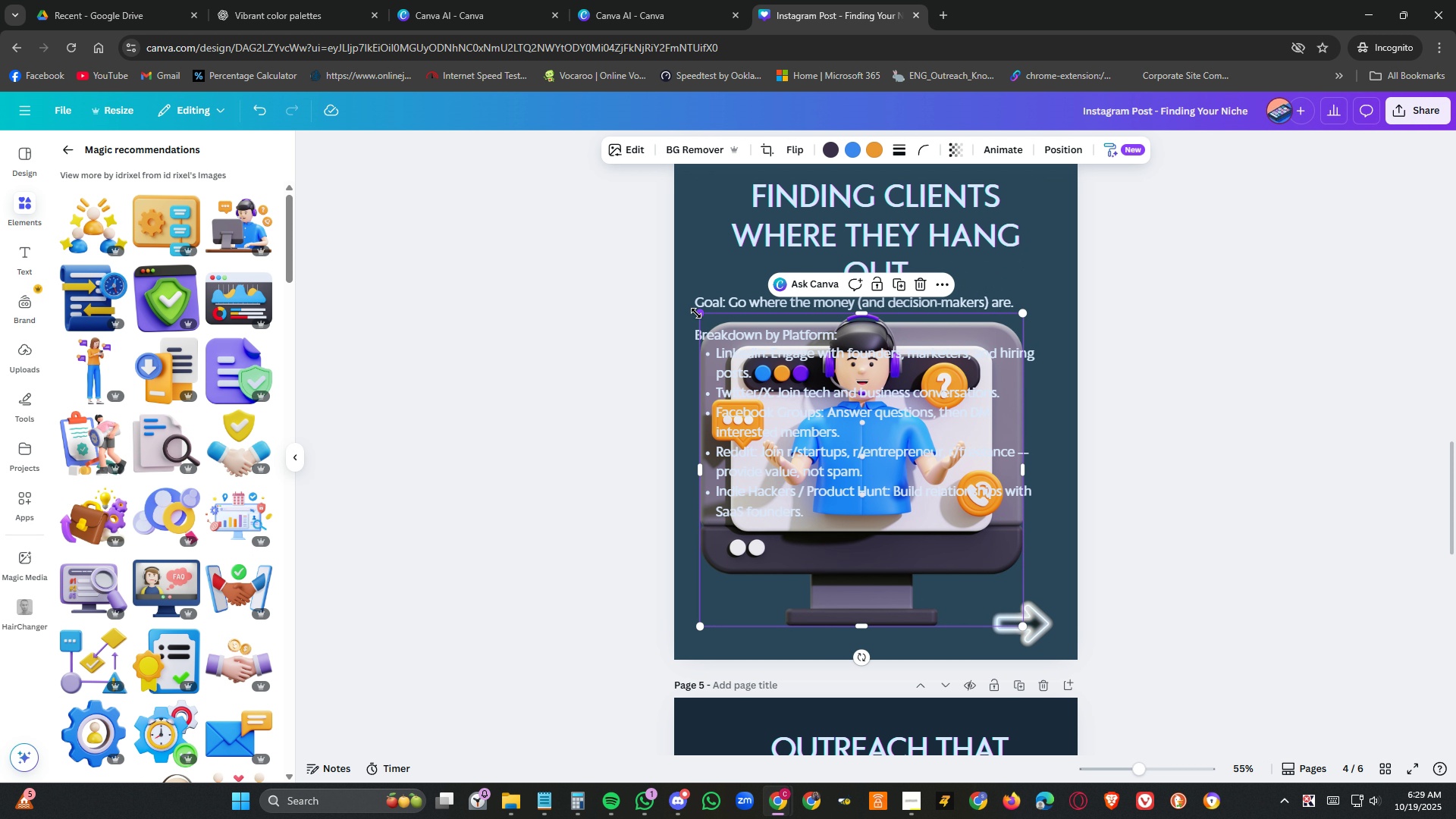 
left_click_drag(start_coordinate=[698, 313], to_coordinate=[815, 555])
 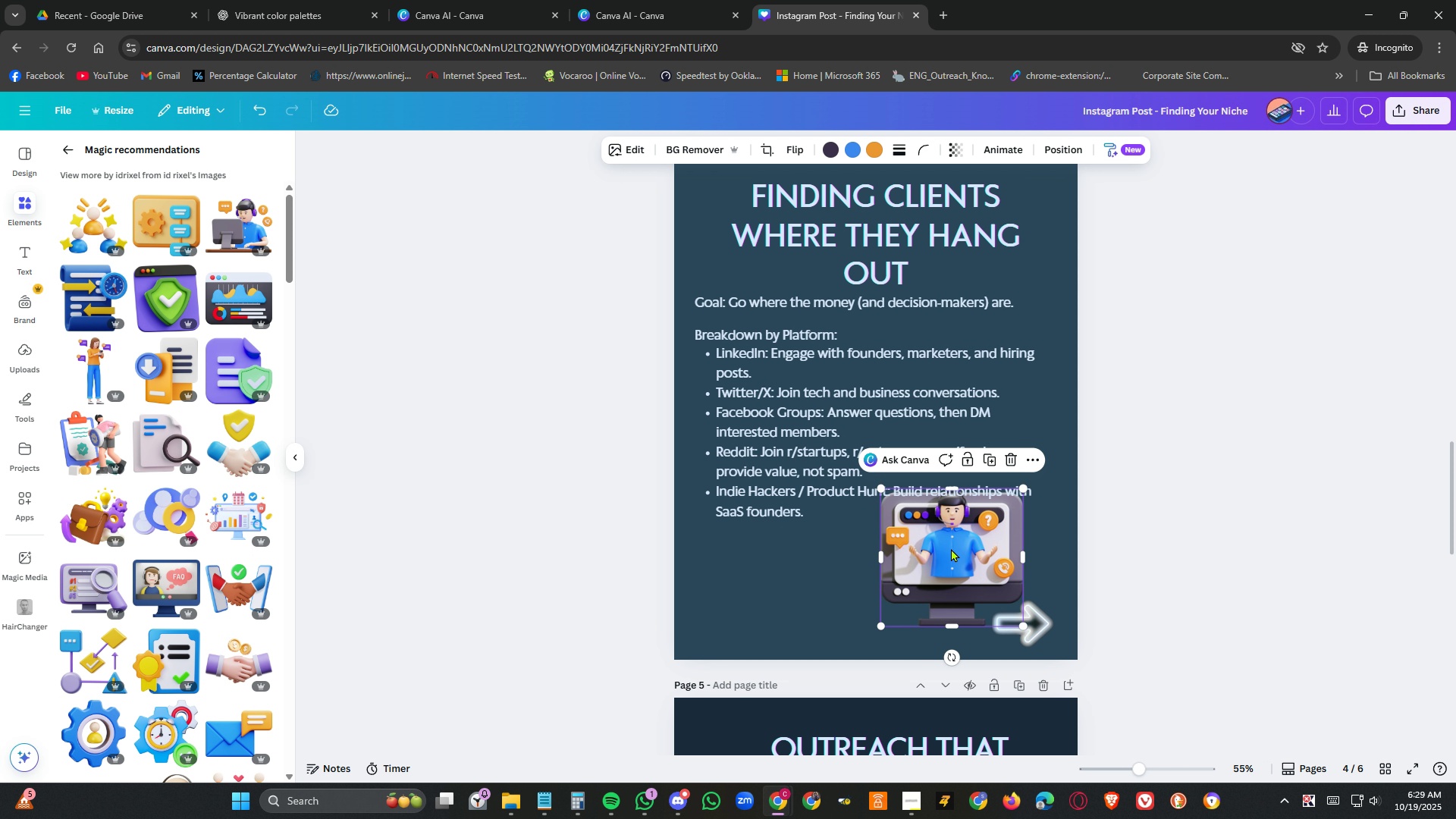 
left_click_drag(start_coordinate=[951, 548], to_coordinate=[883, 566])
 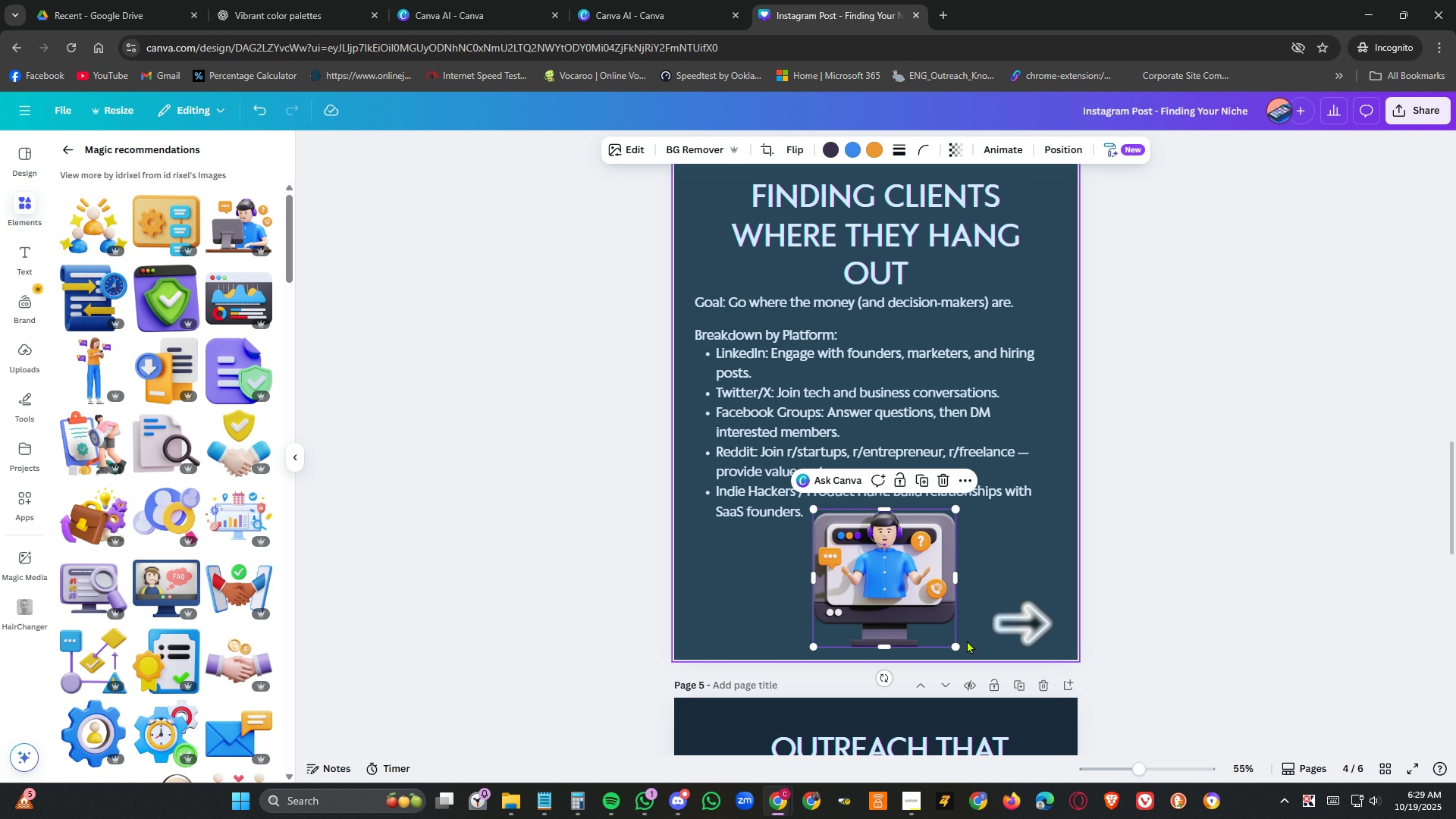 
wait(6.85)
 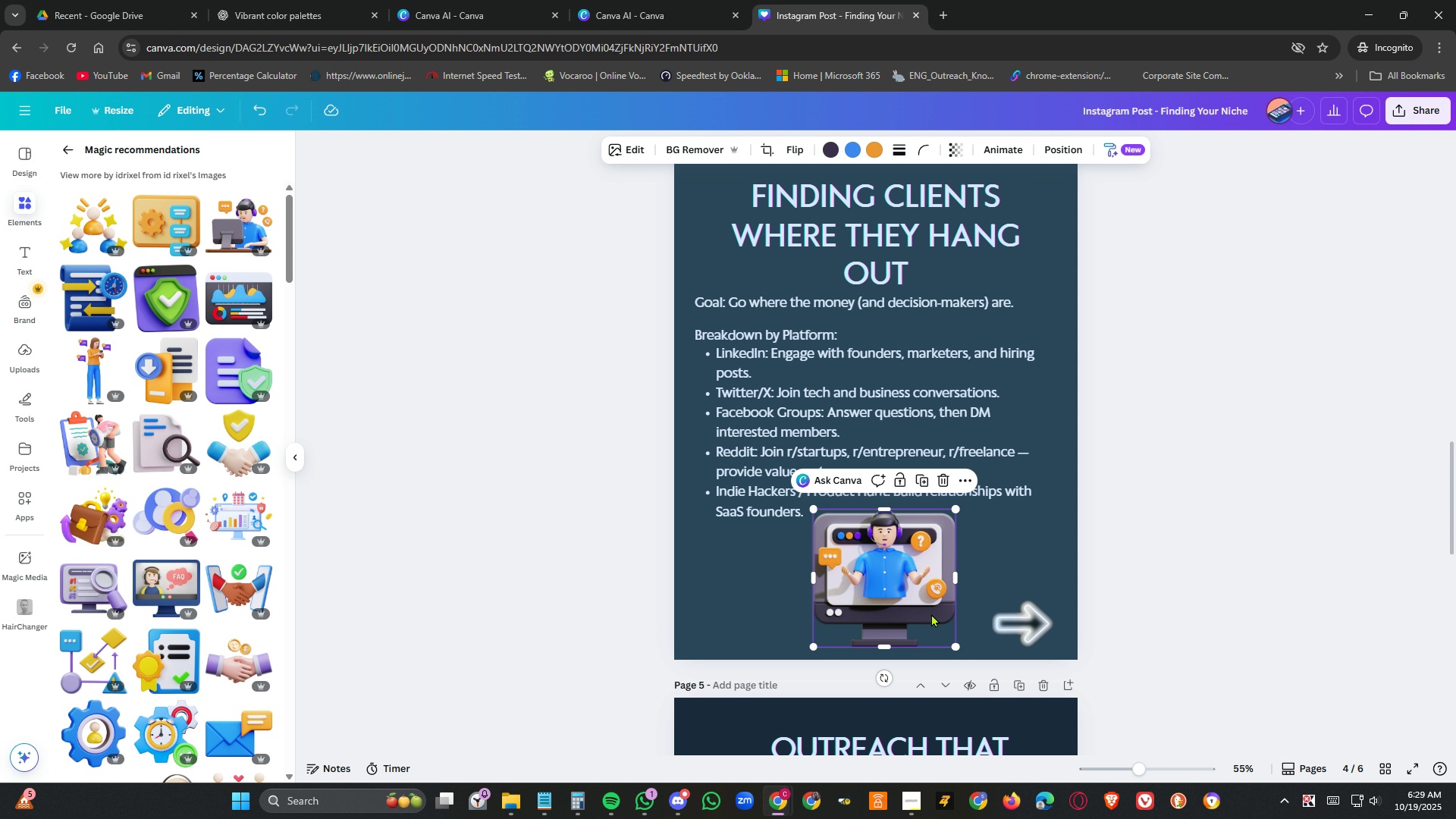 
left_click_drag(start_coordinate=[956, 648], to_coordinate=[935, 635])
 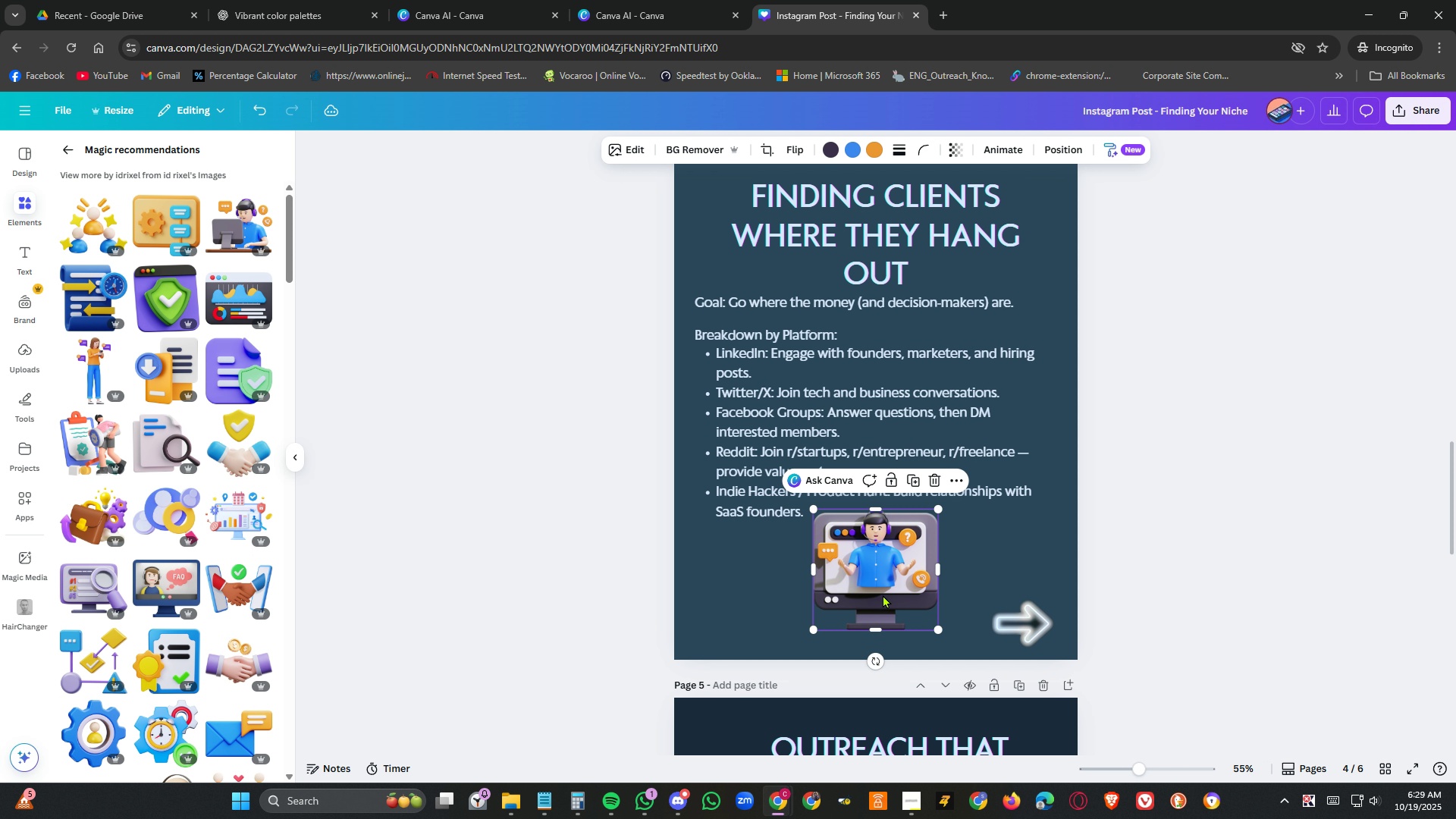 
left_click_drag(start_coordinate=[883, 595], to_coordinate=[877, 604])
 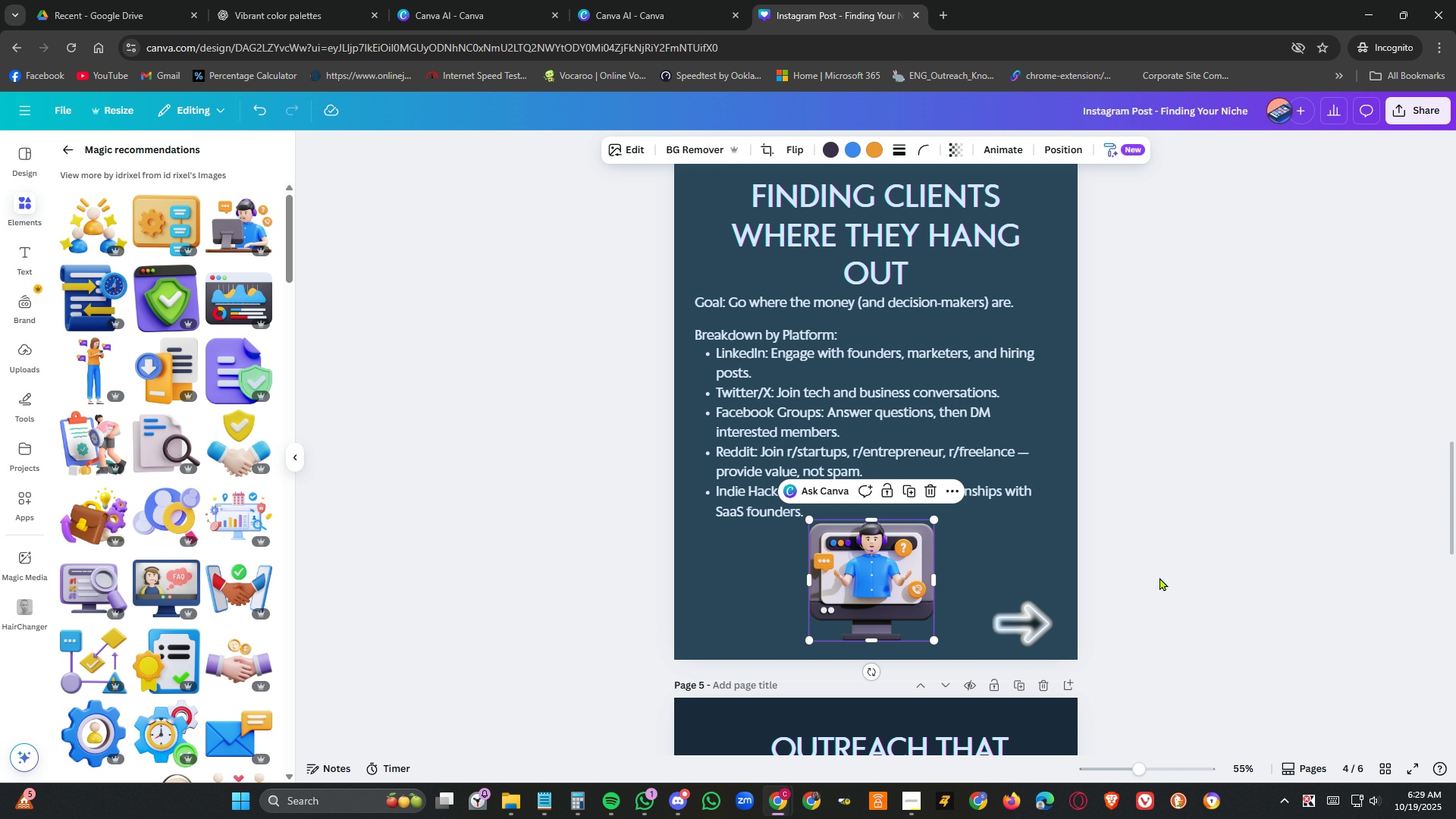 
left_click([1159, 577])
 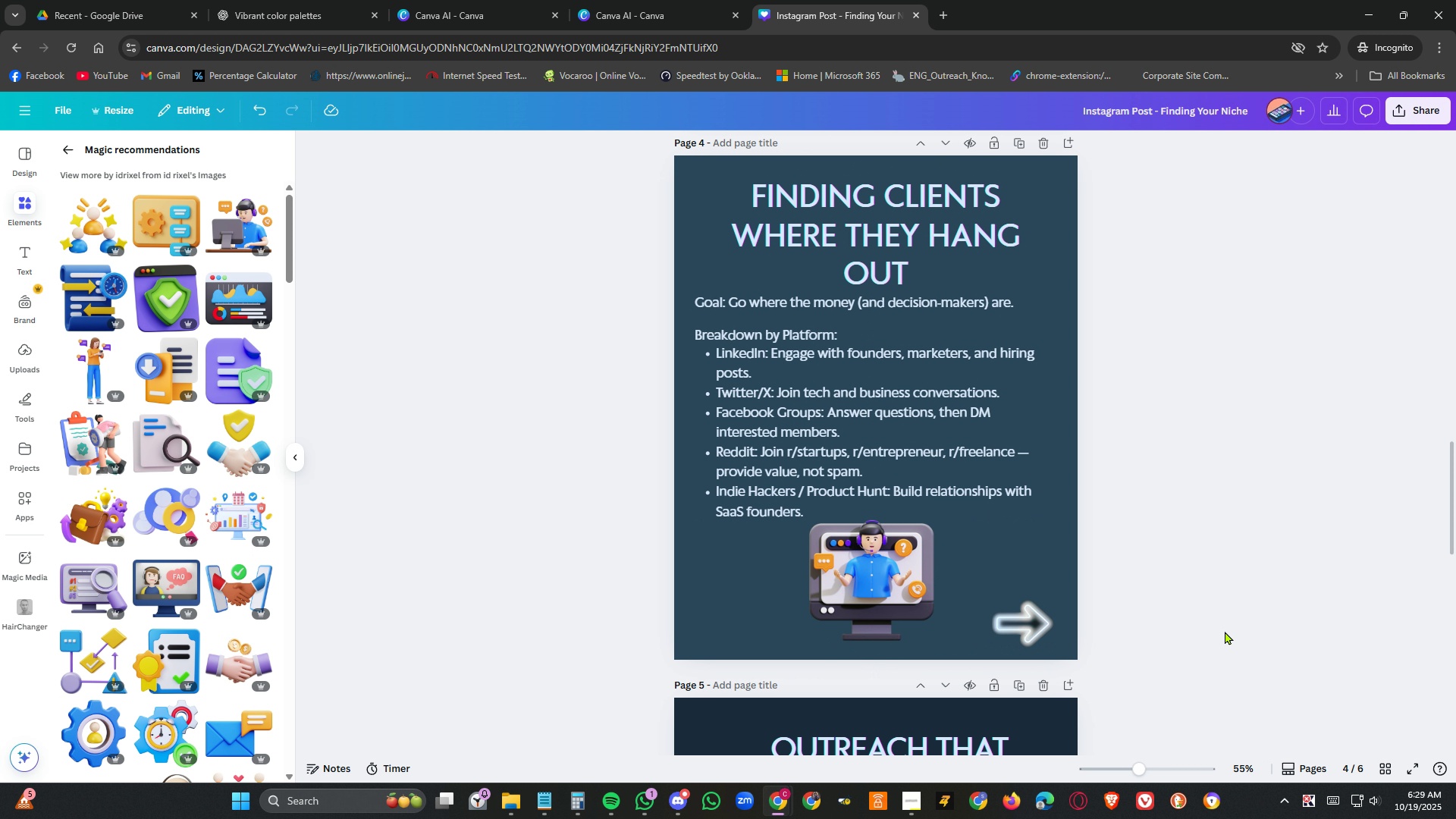 
scroll: coordinate [1225, 631], scroll_direction: up, amount: 3.0
 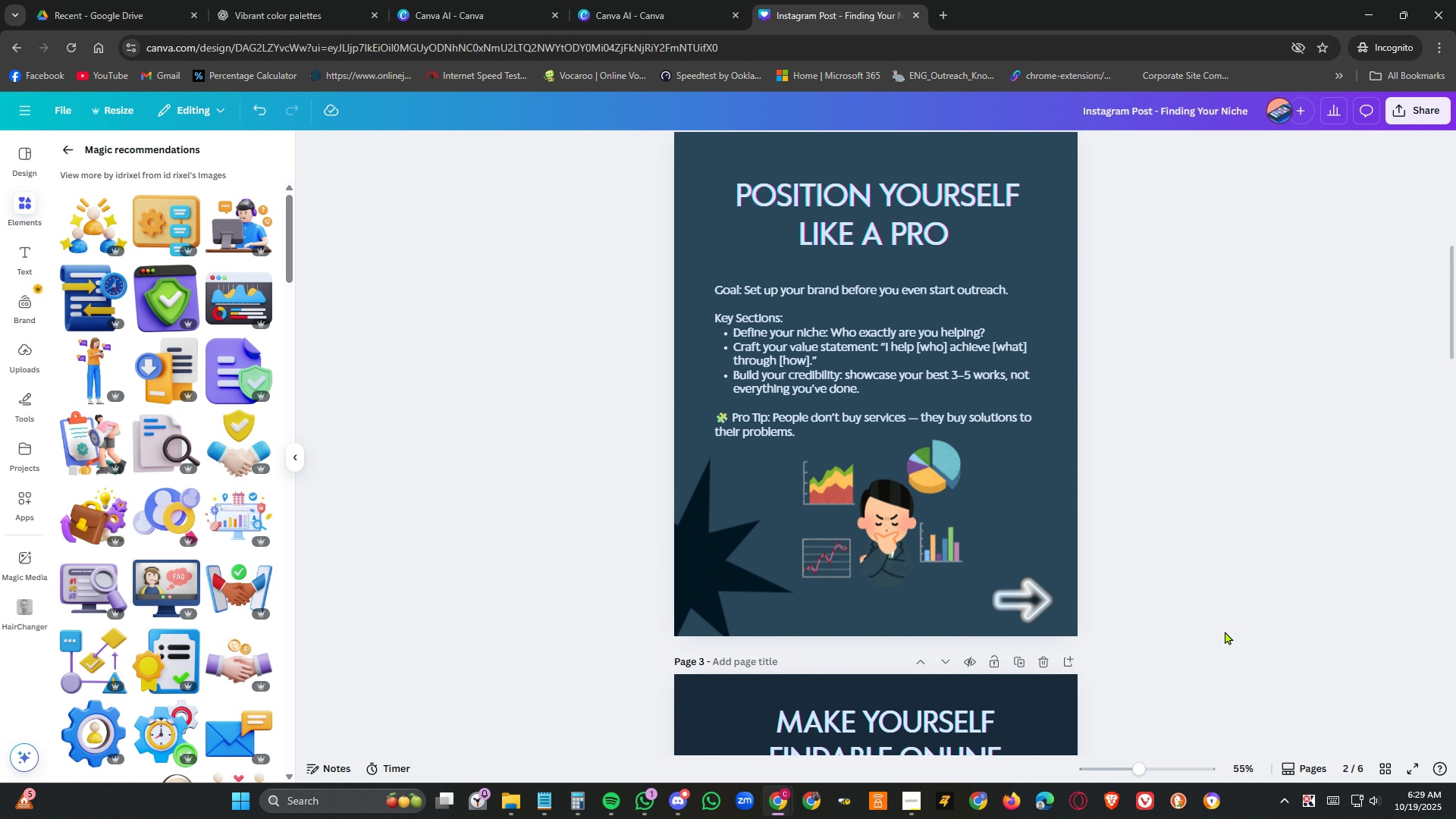 
scroll: coordinate [1225, 629], scroll_direction: down, amount: 15.0
 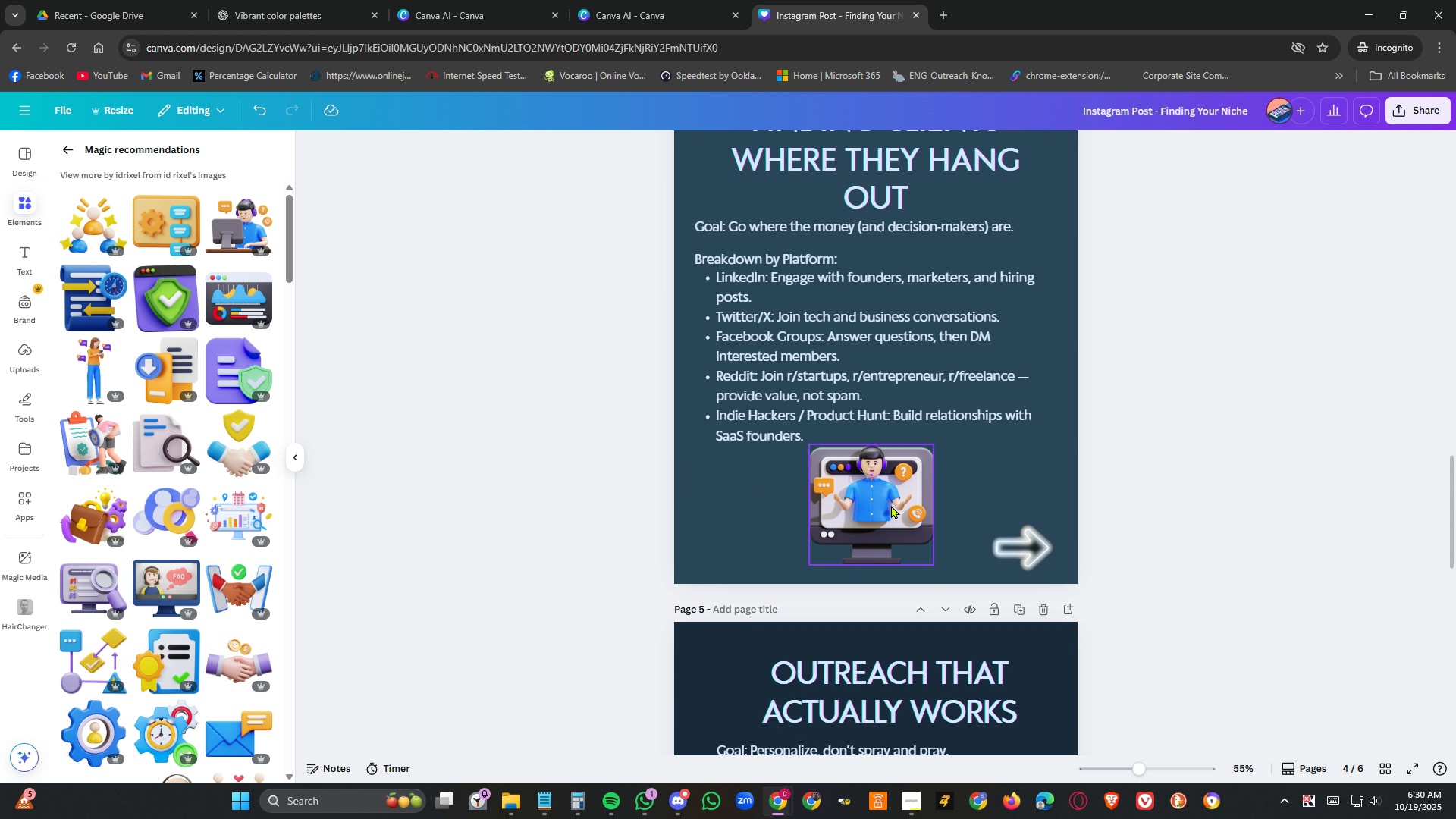 
left_click([891, 504])
 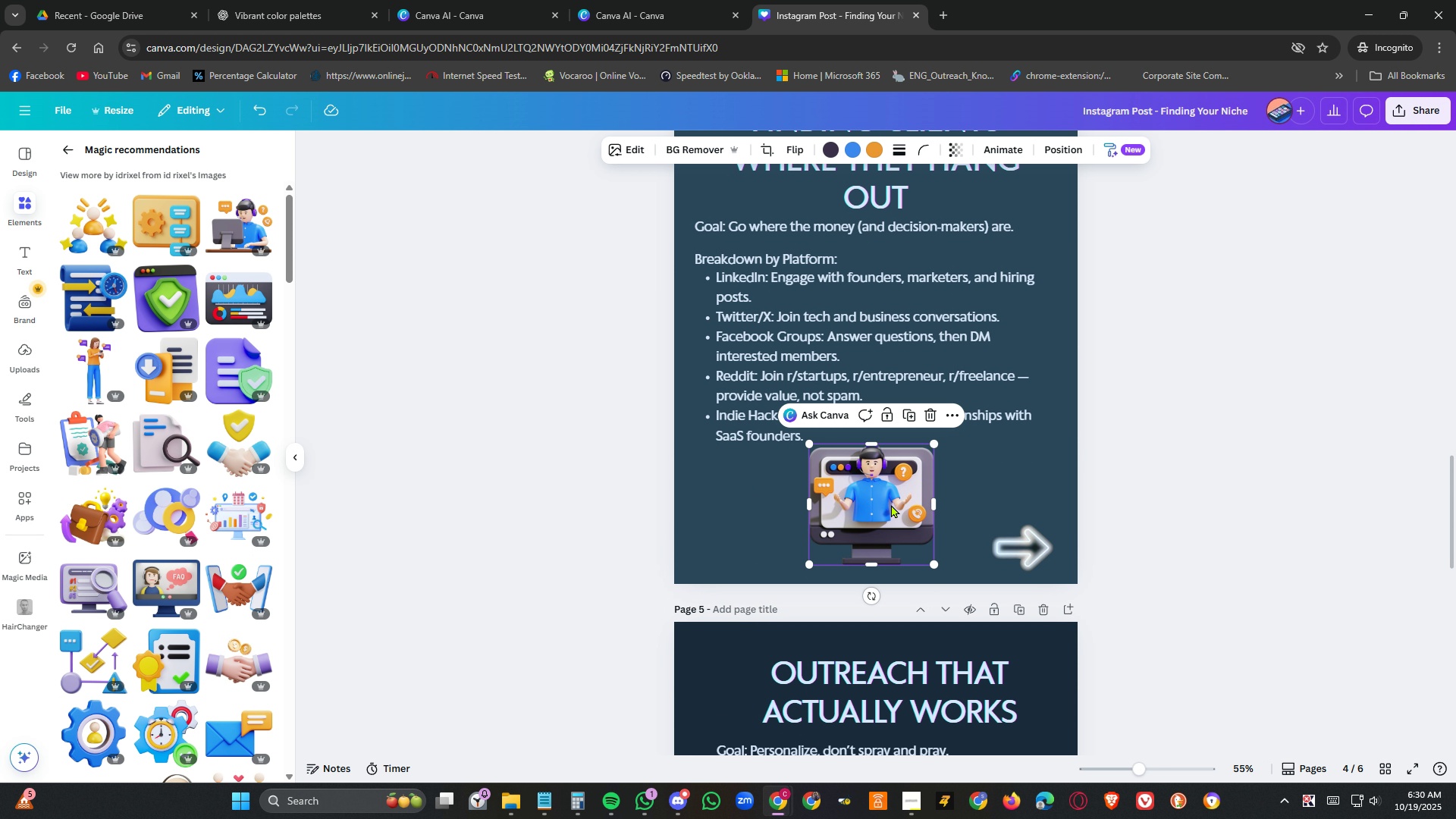 
key(Delete)
 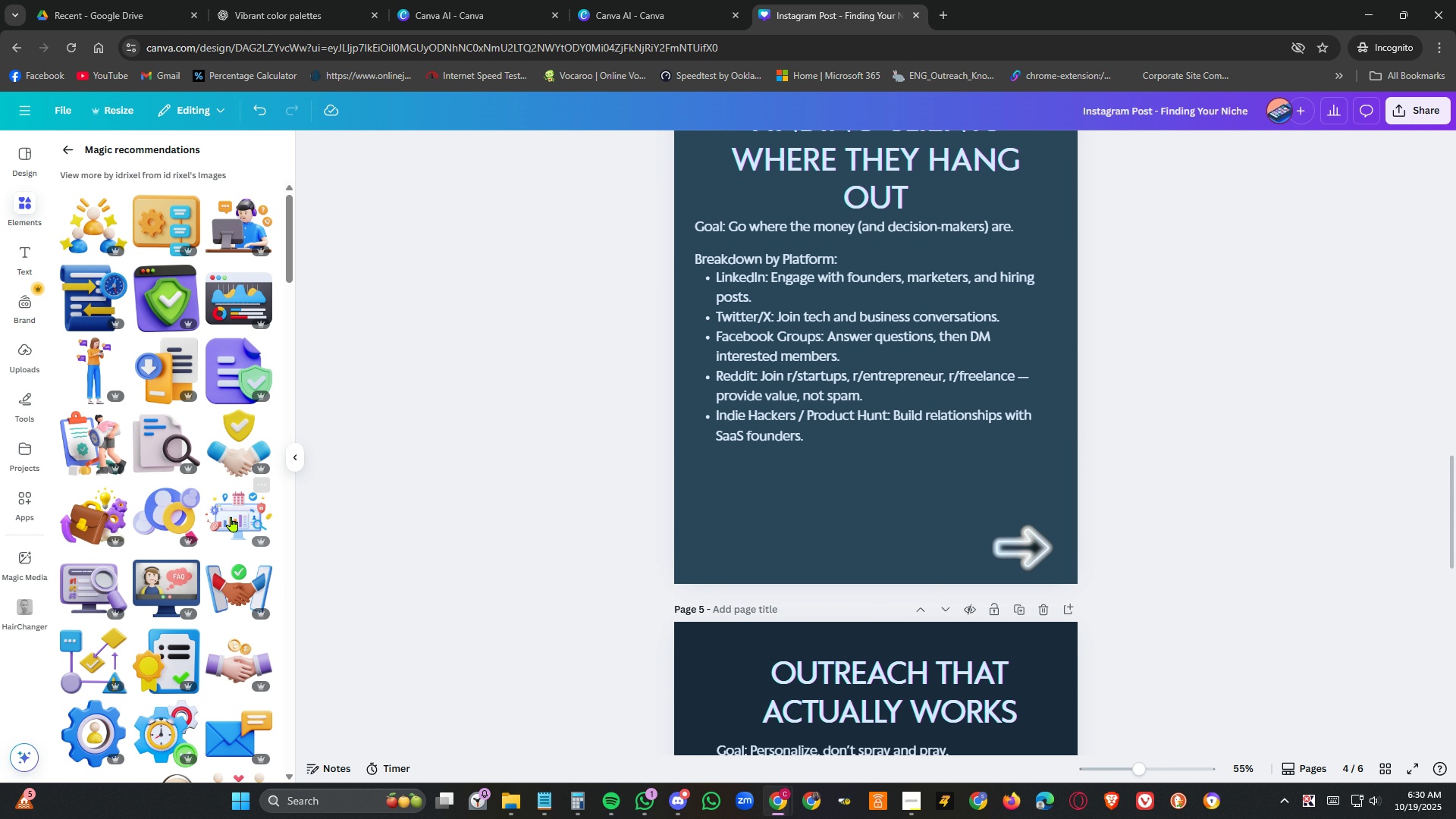 
left_click([232, 511])
 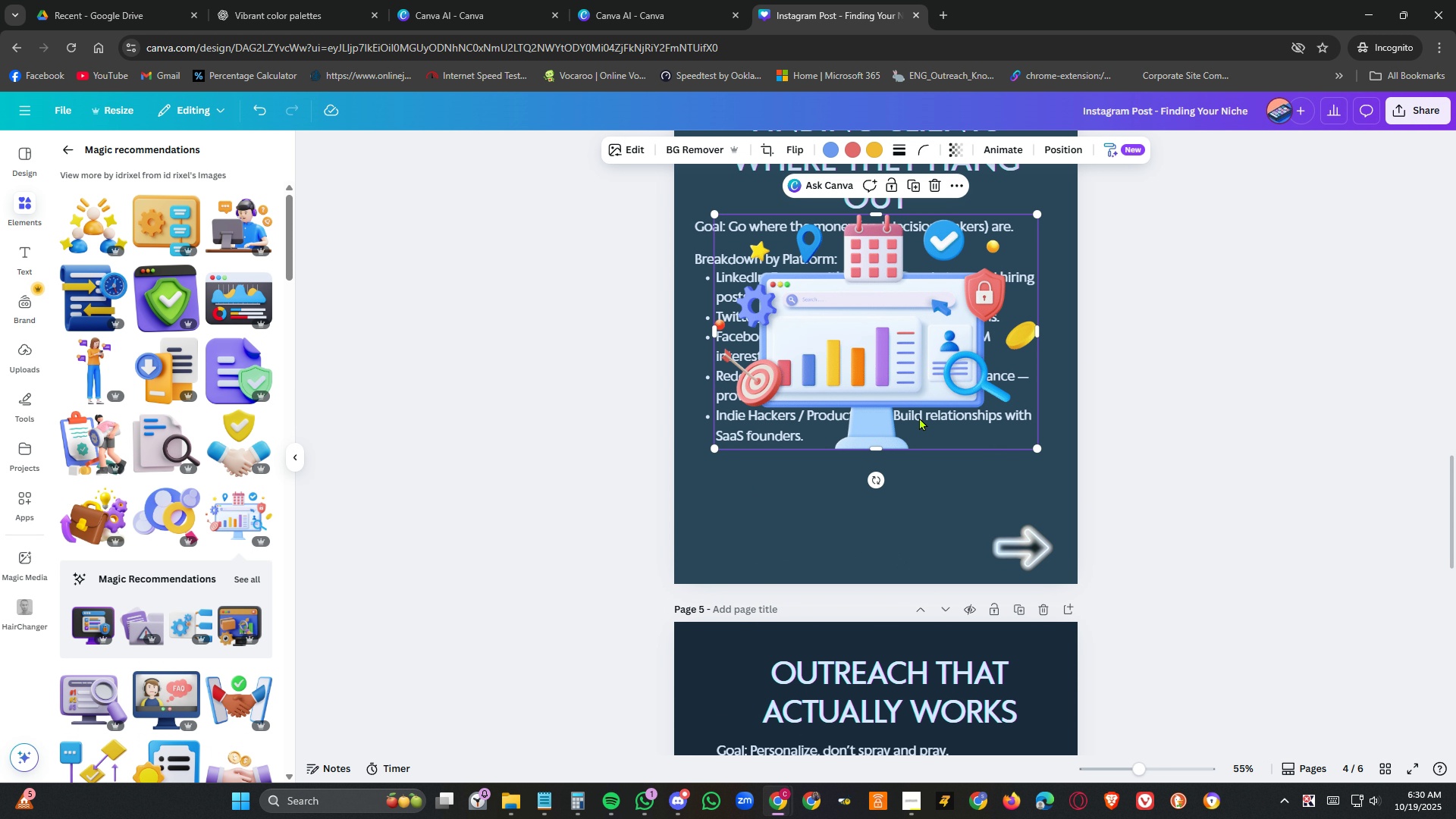 
left_click_drag(start_coordinate=[946, 438], to_coordinate=[940, 551])
 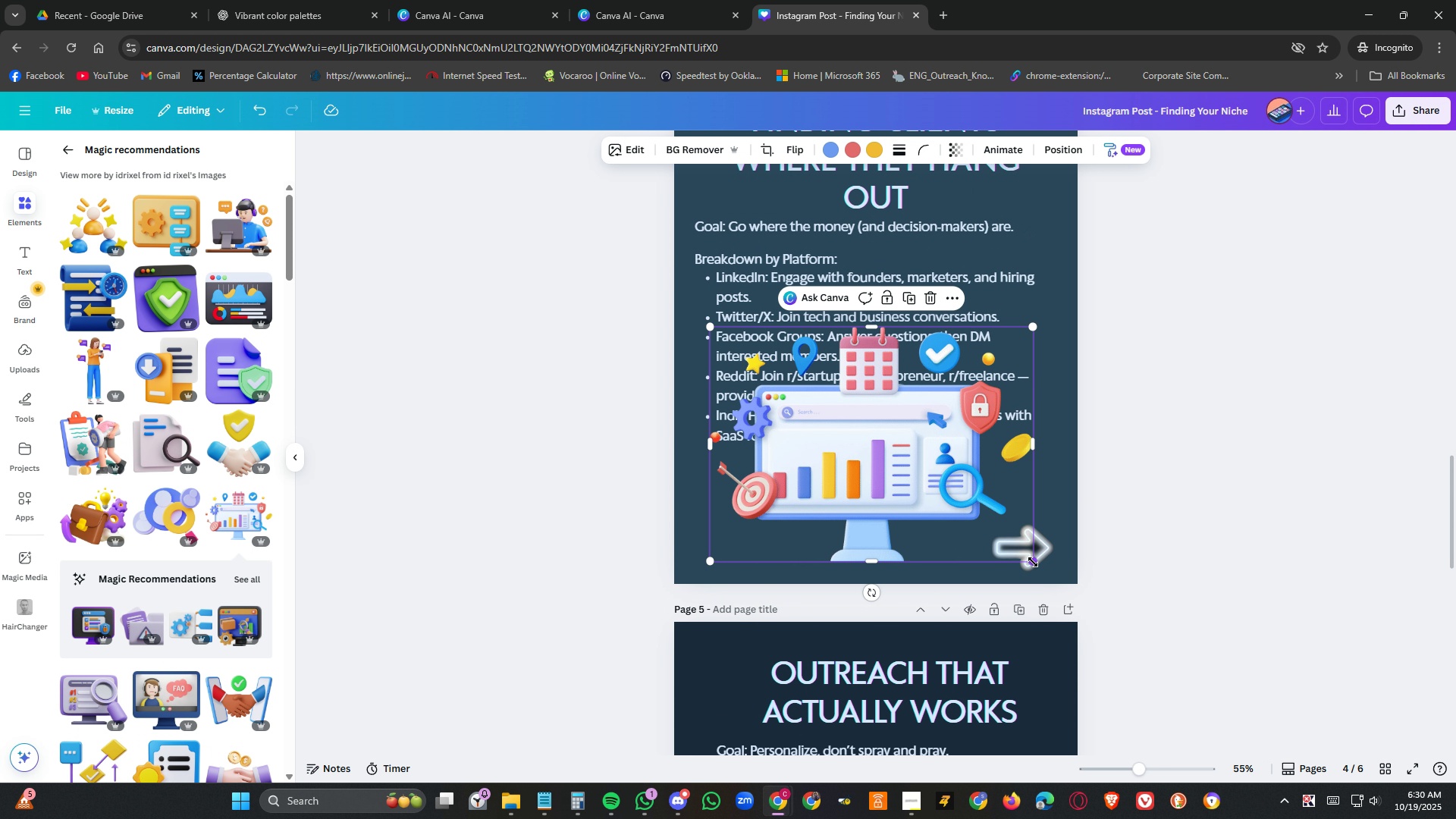 
left_click_drag(start_coordinate=[1033, 562], to_coordinate=[918, 491])
 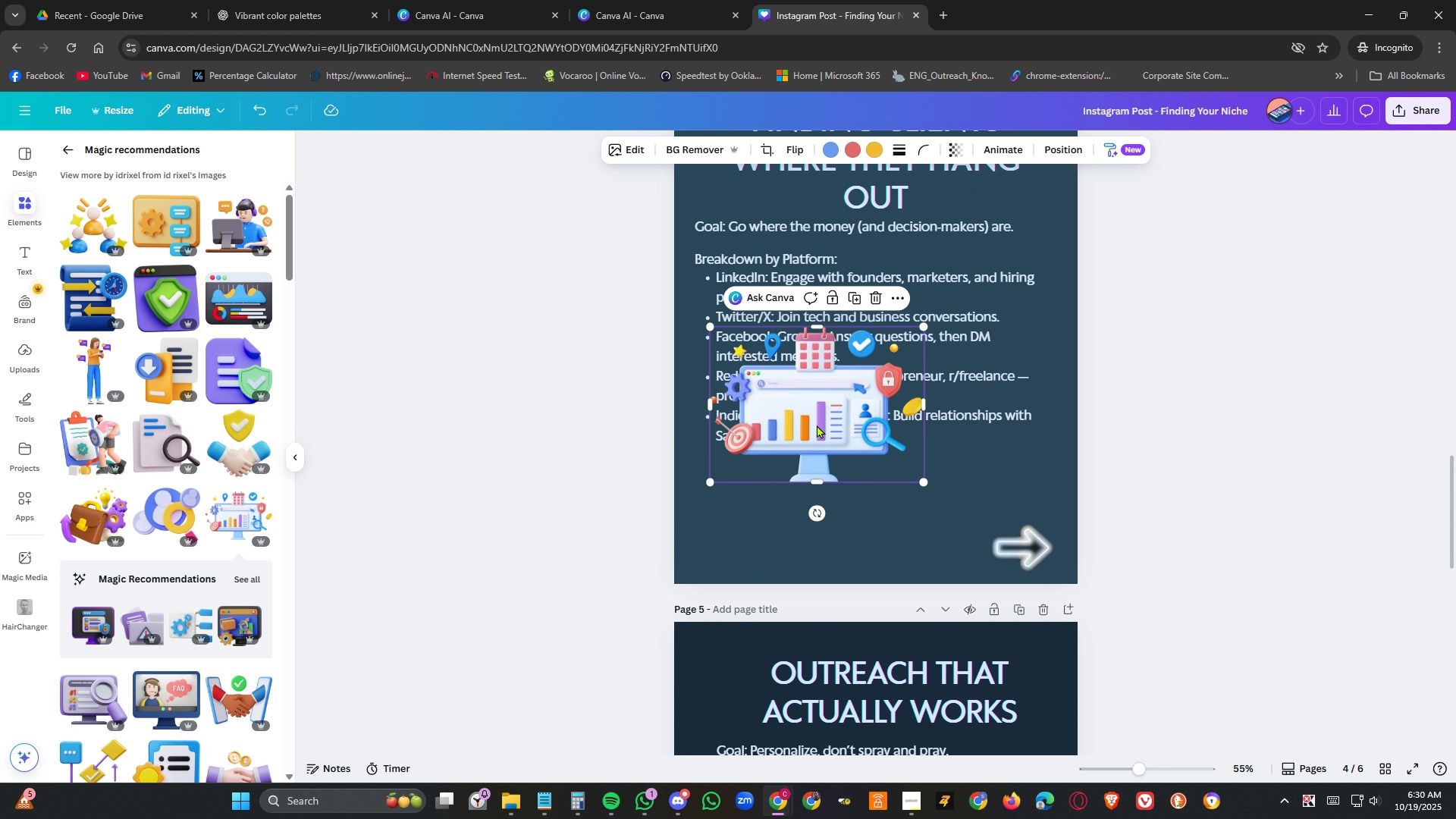 
left_click_drag(start_coordinate=[817, 425], to_coordinate=[858, 532])
 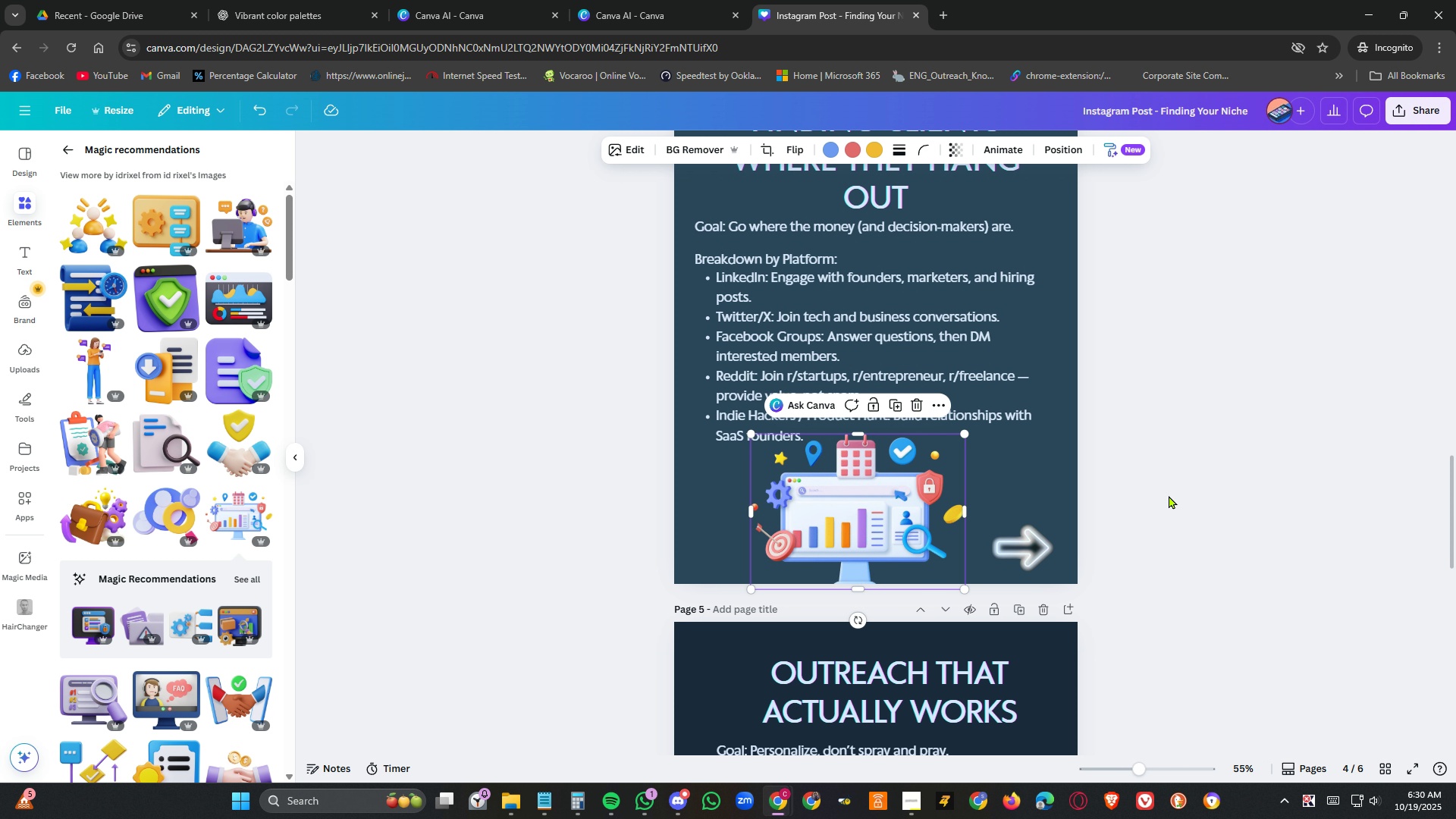 
left_click([1249, 496])
 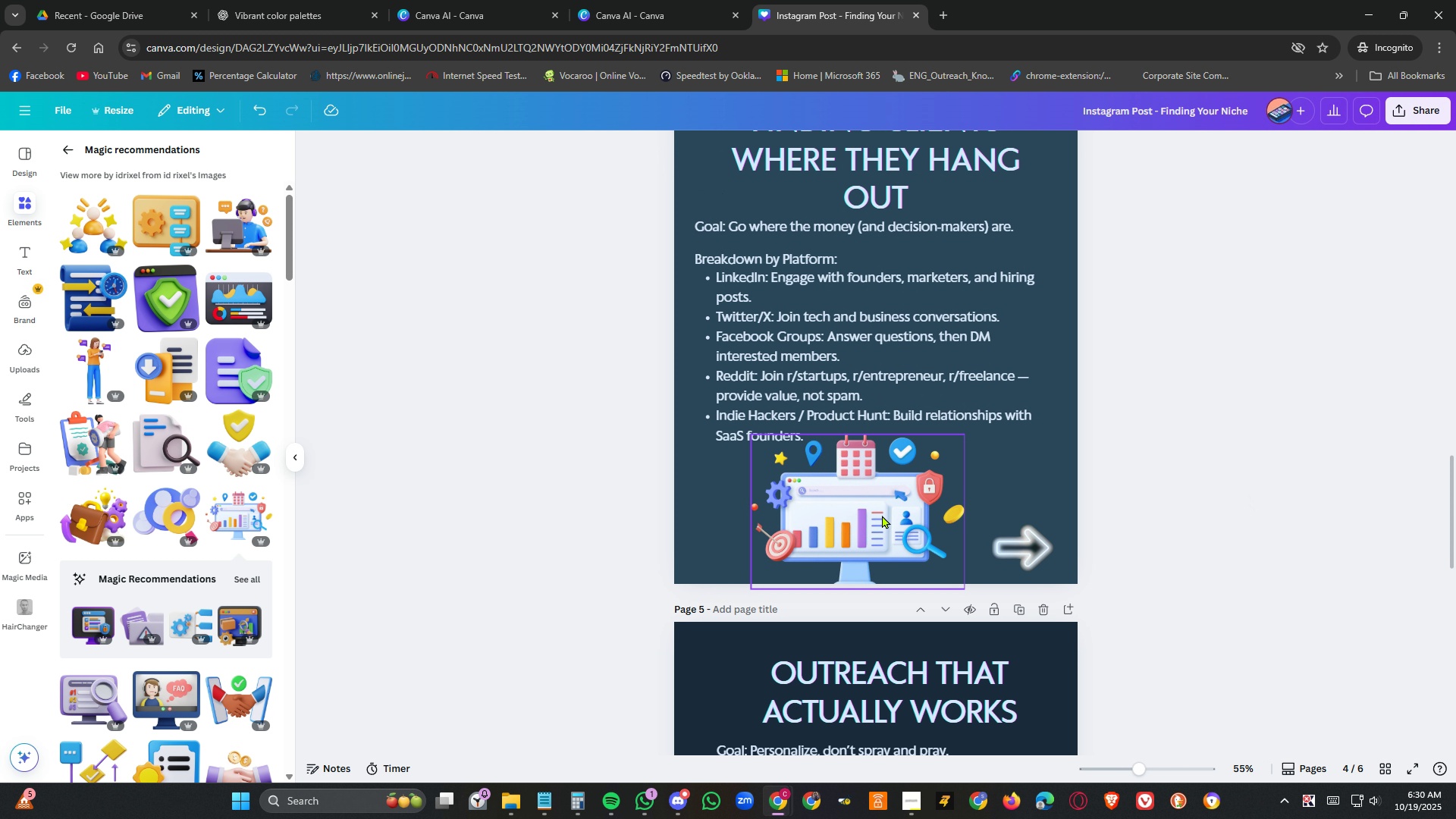 
left_click_drag(start_coordinate=[882, 515], to_coordinate=[901, 509])
 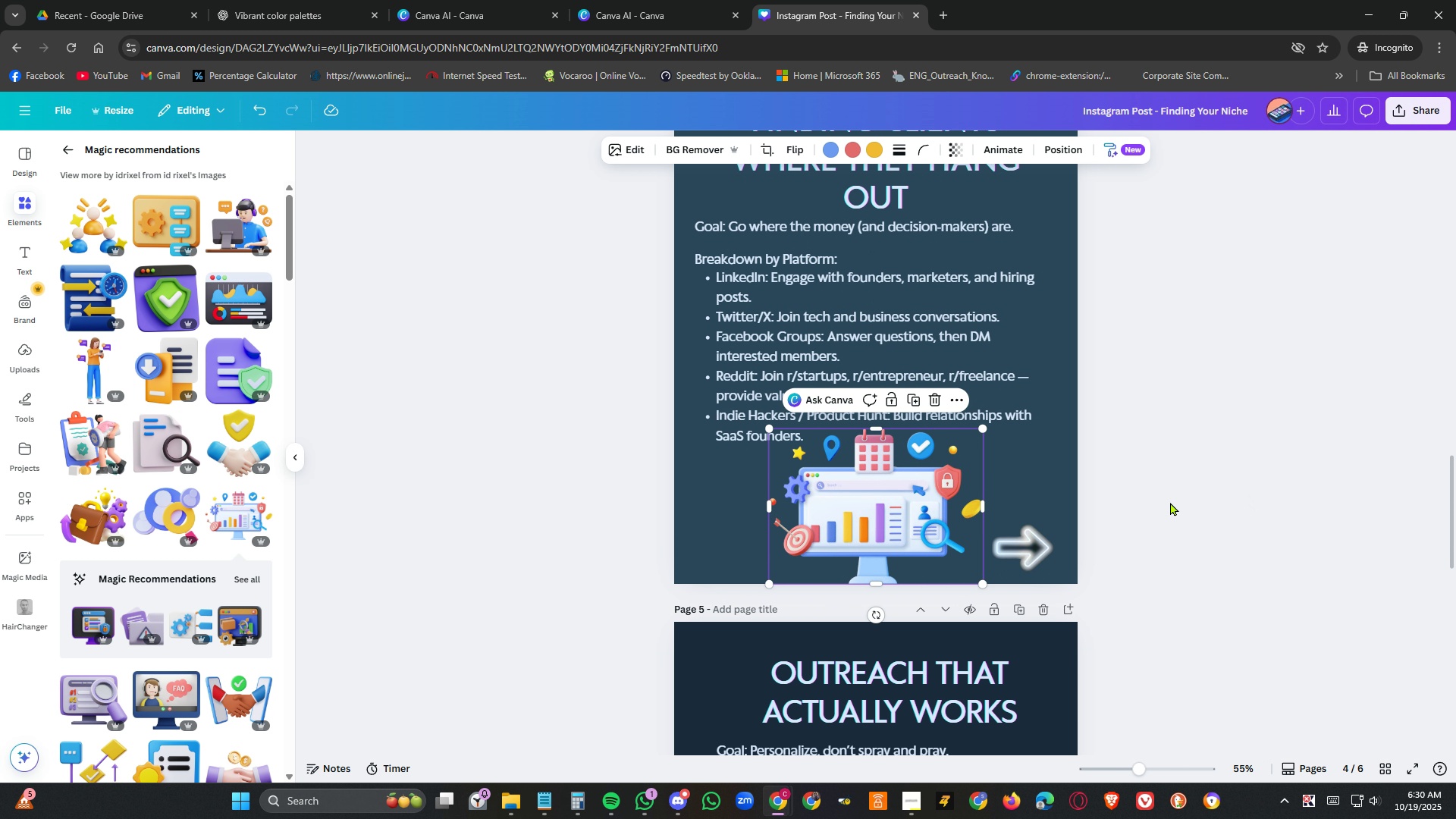 
left_click([1170, 502])
 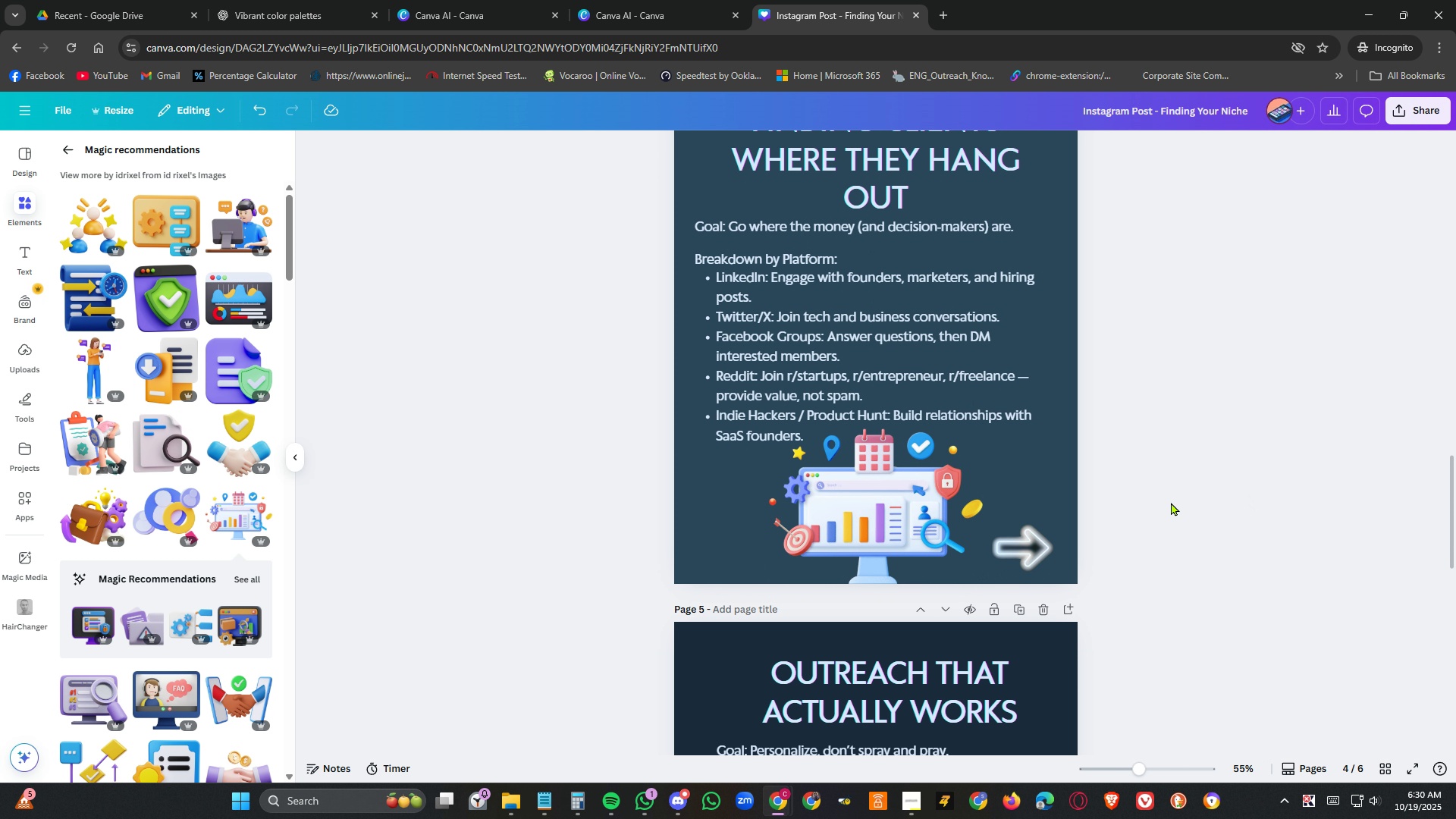 
scroll: coordinate [1173, 504], scroll_direction: down, amount: 6.0
 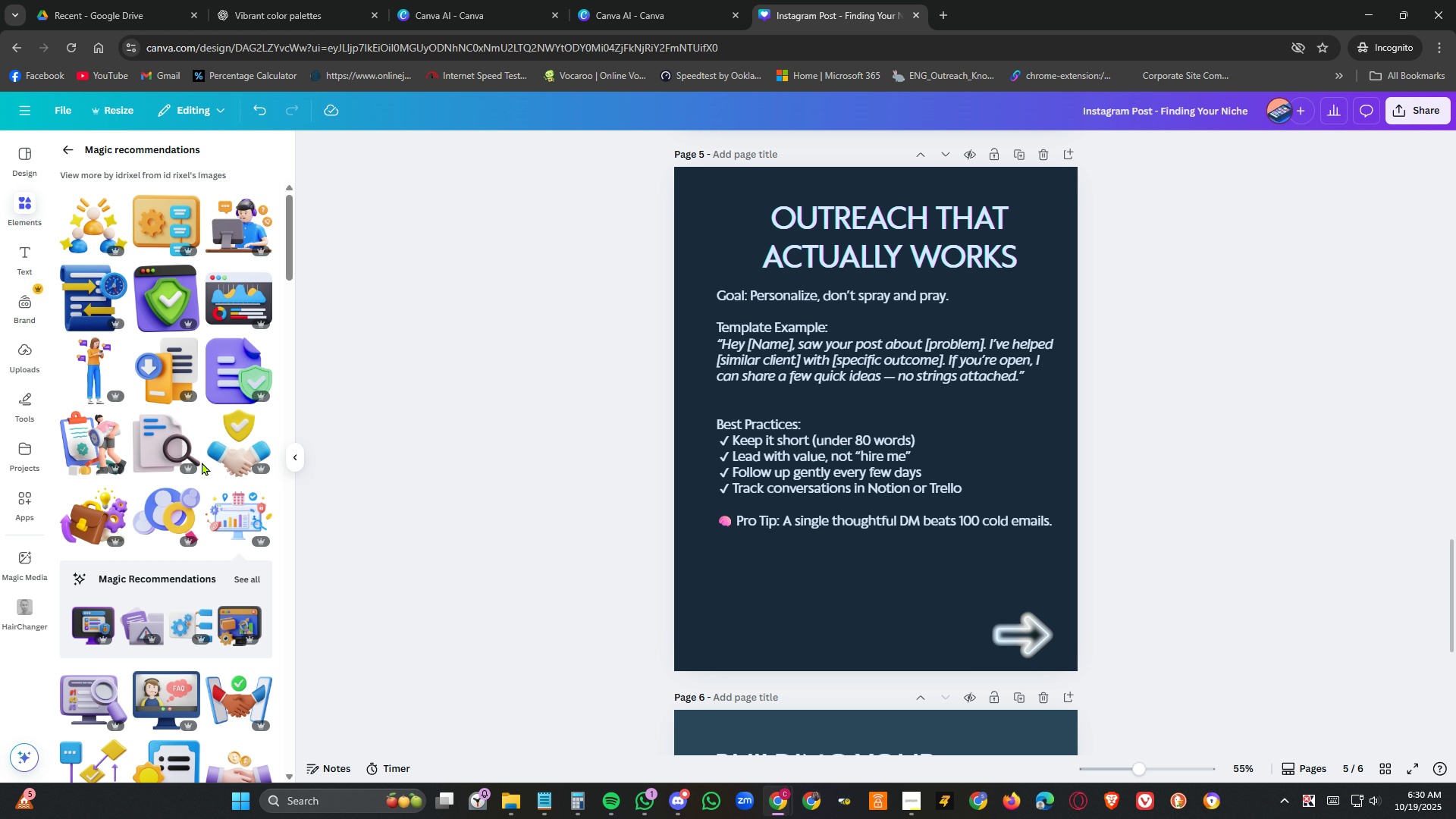 
scroll: coordinate [204, 461], scroll_direction: up, amount: 1.0
 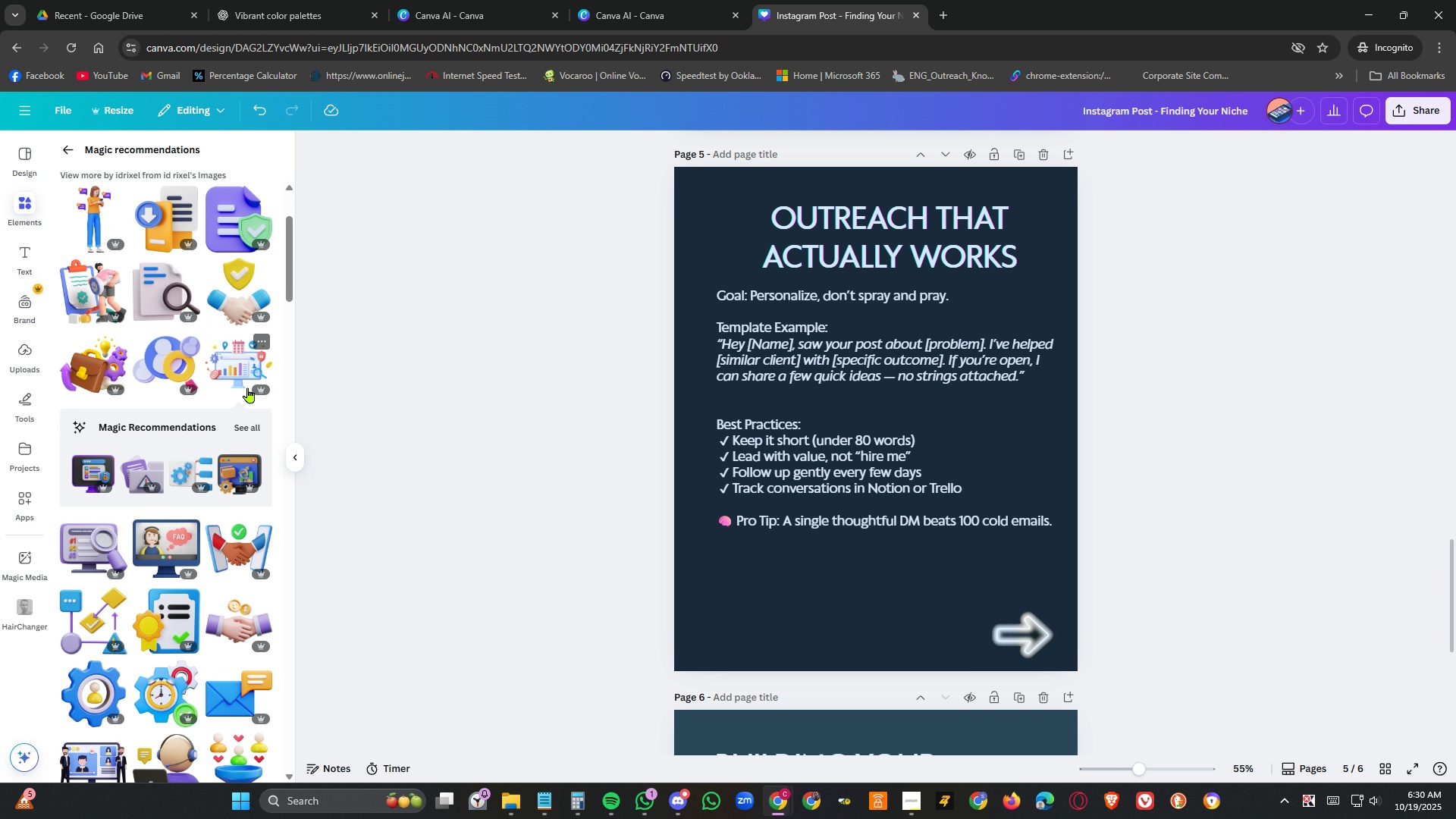 
scroll: coordinate [248, 388], scroll_direction: down, amount: 7.0
 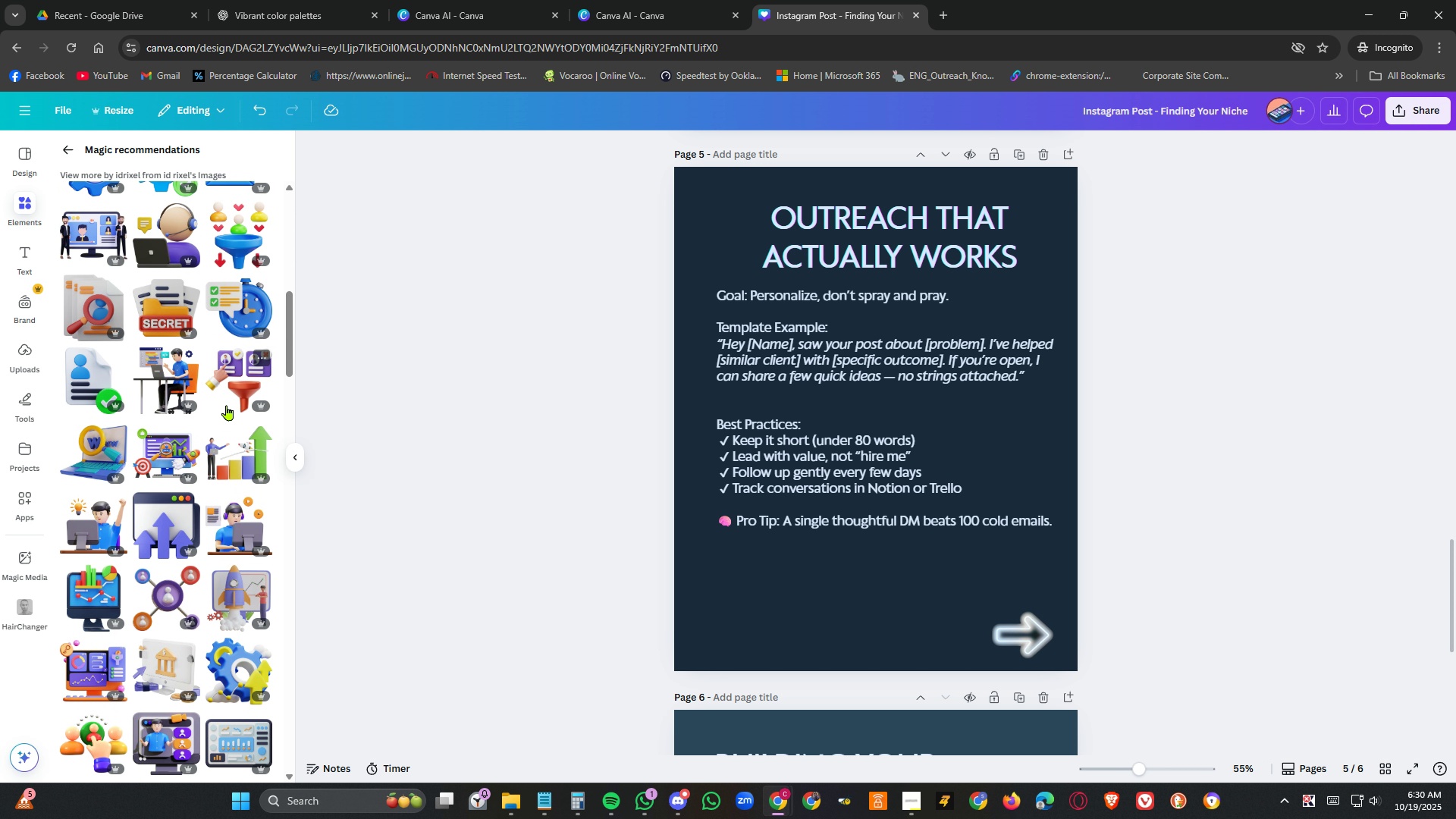 
scroll: coordinate [999, 543], scroll_direction: up, amount: 35.0
 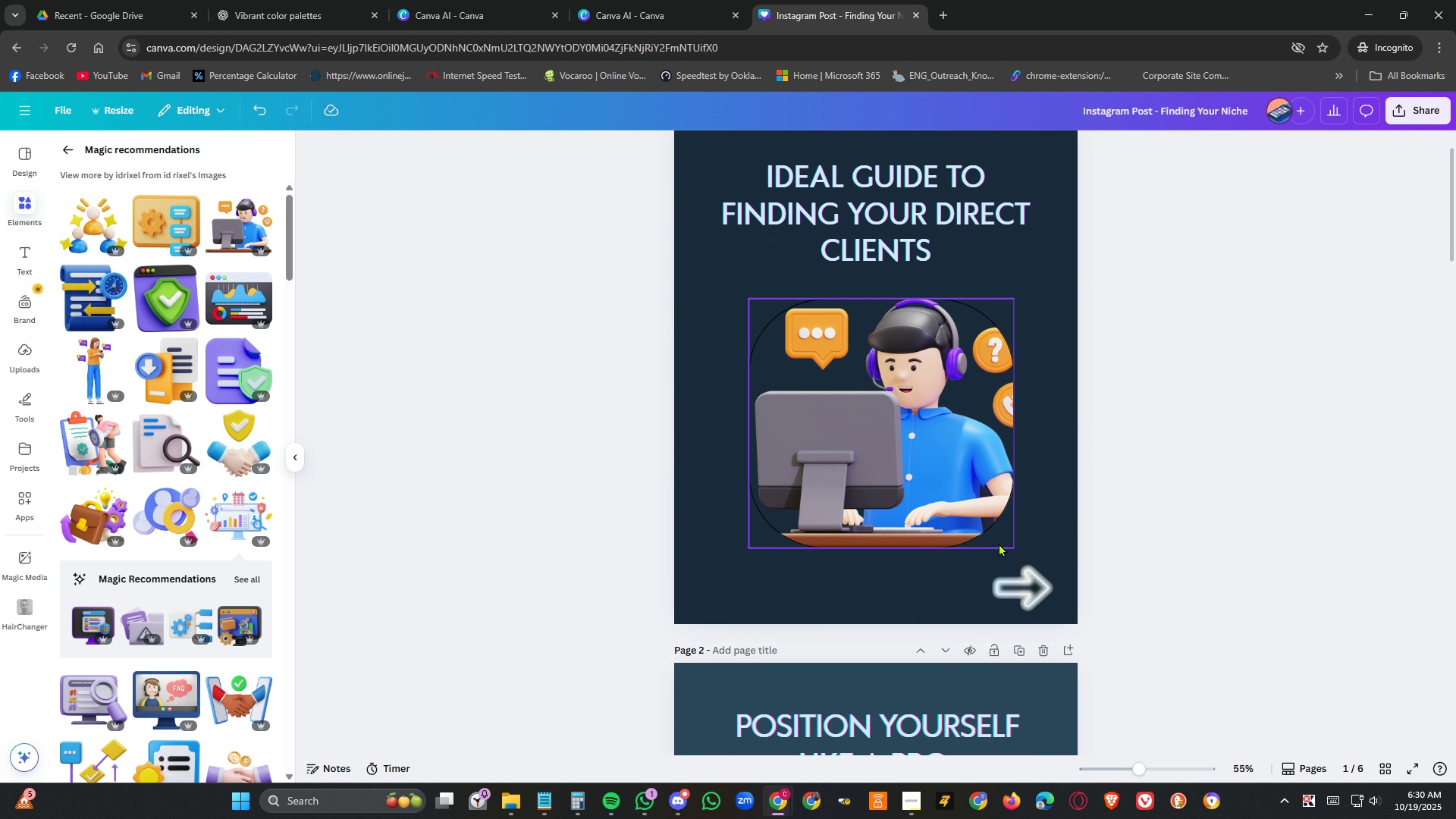 
scroll: coordinate [999, 543], scroll_direction: down, amount: 8.0
 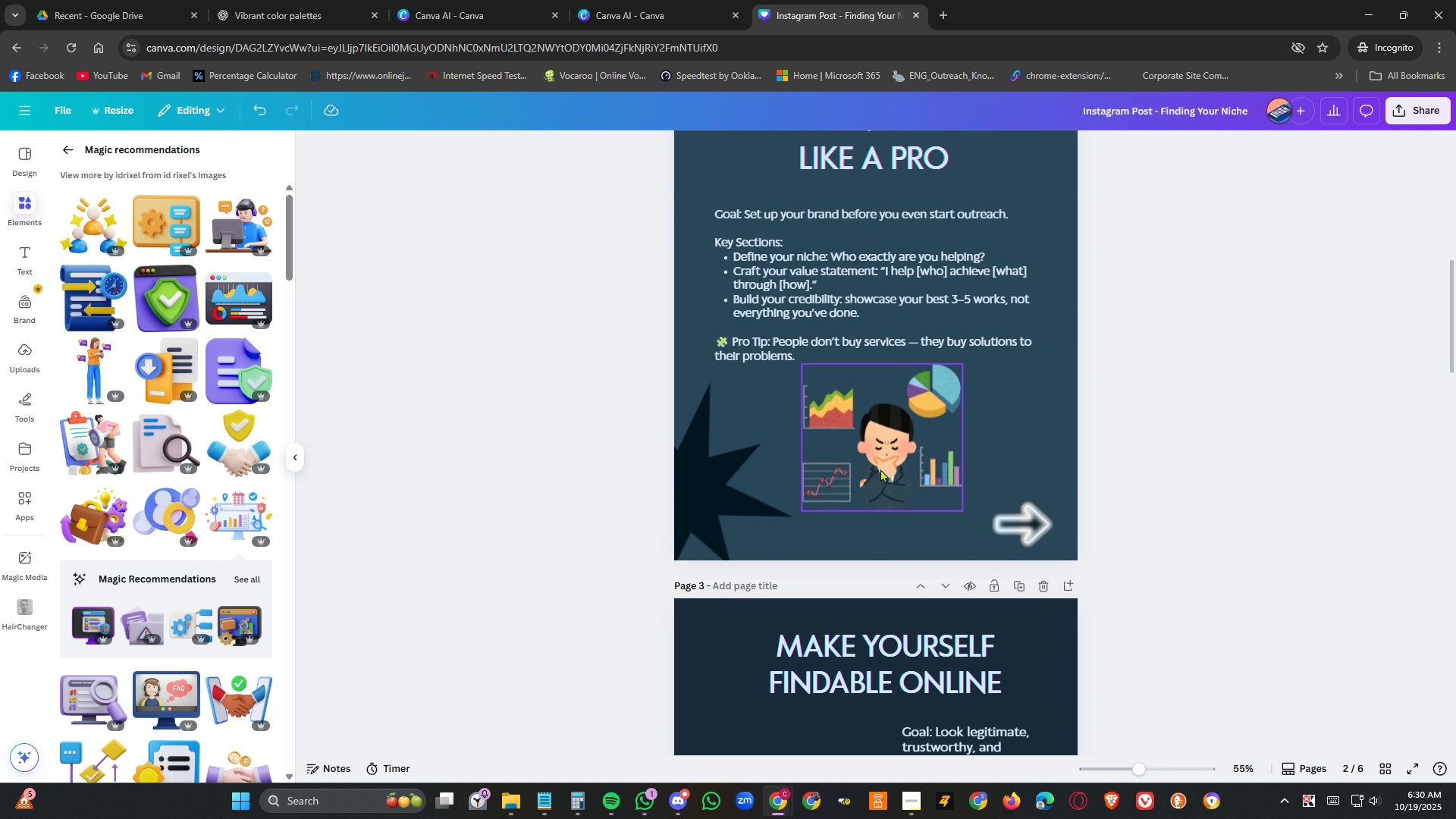 
left_click([880, 466])
 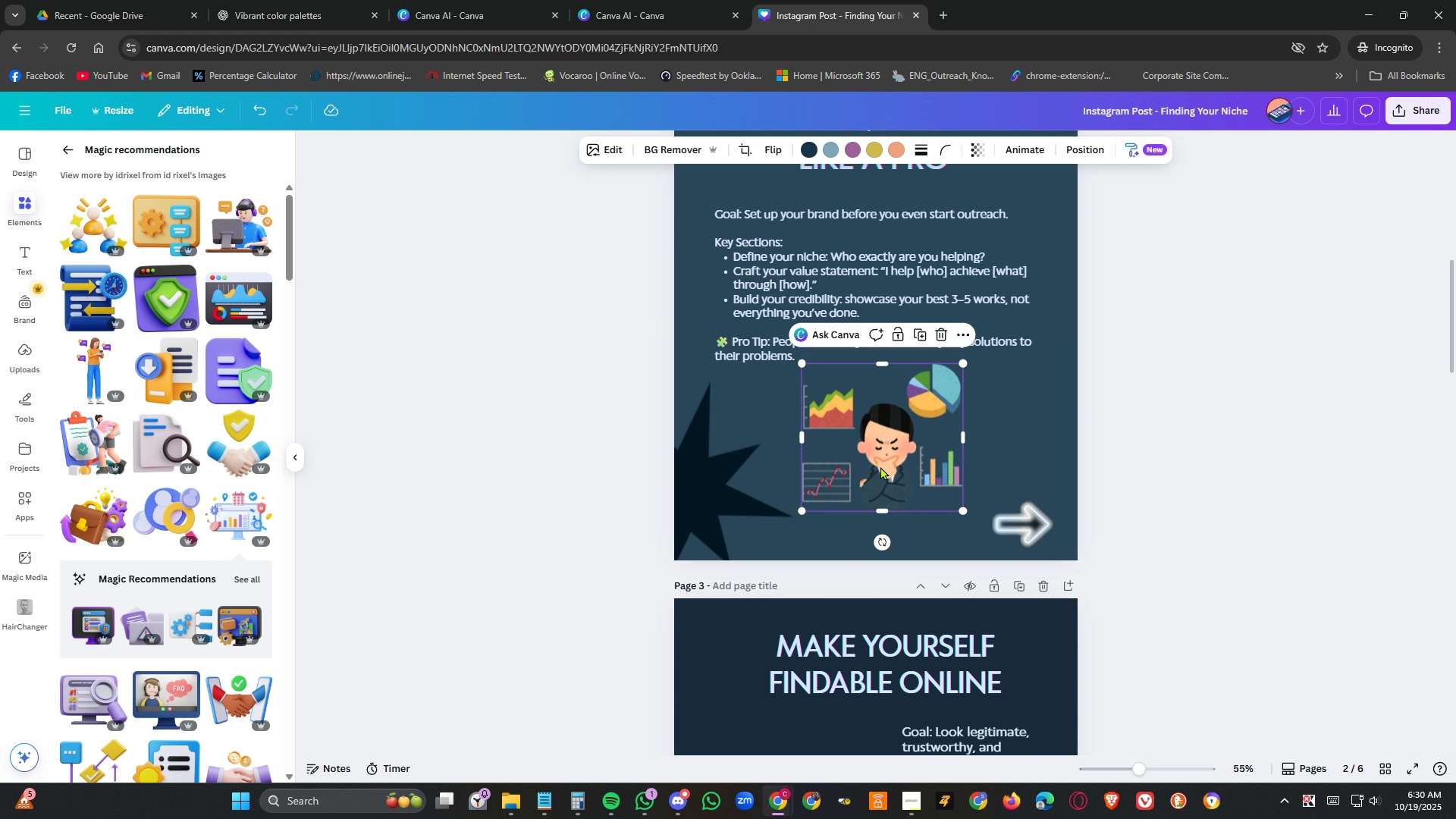 
key(Delete)
 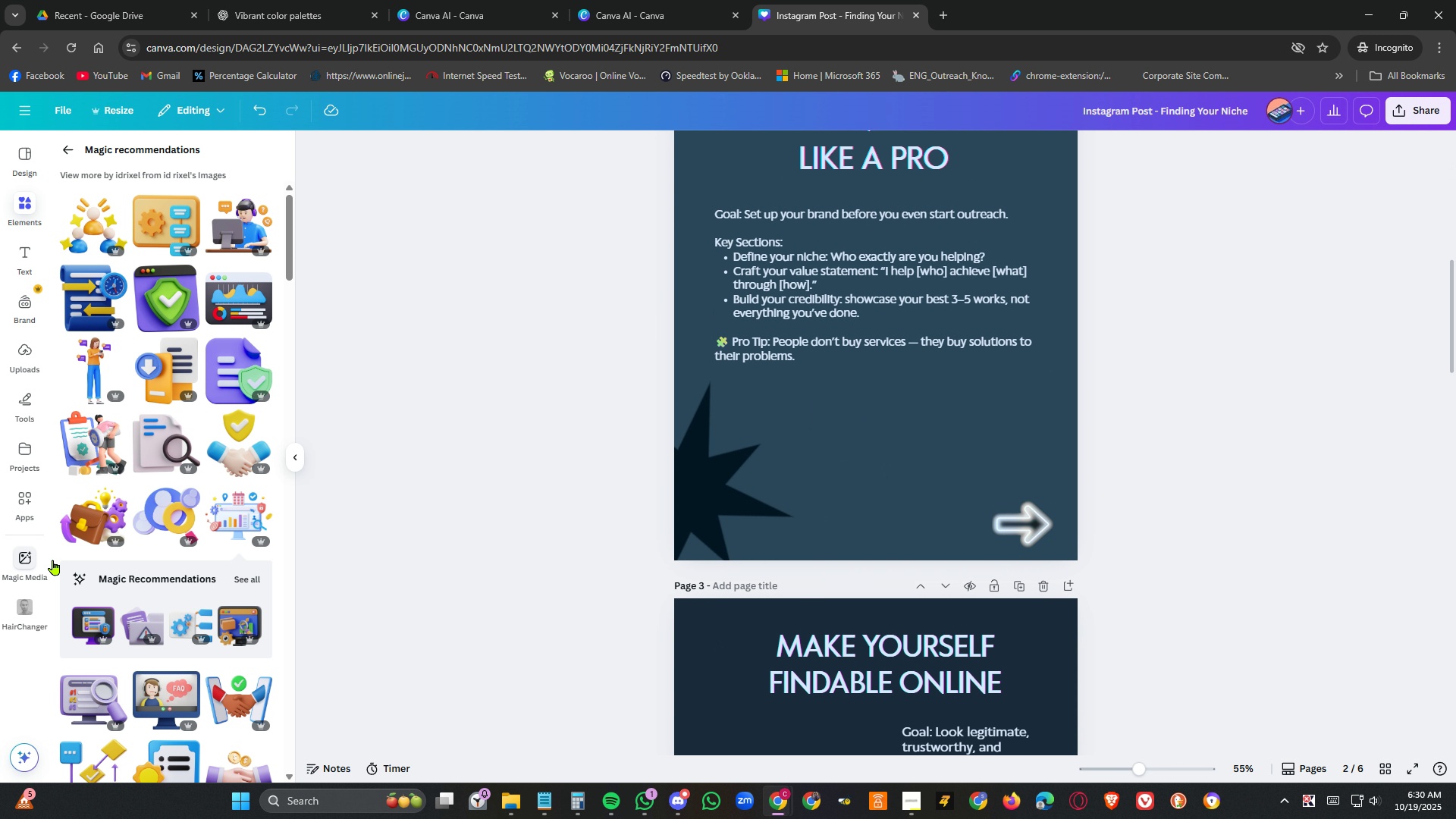 
scroll: coordinate [202, 509], scroll_direction: down, amount: 5.0
 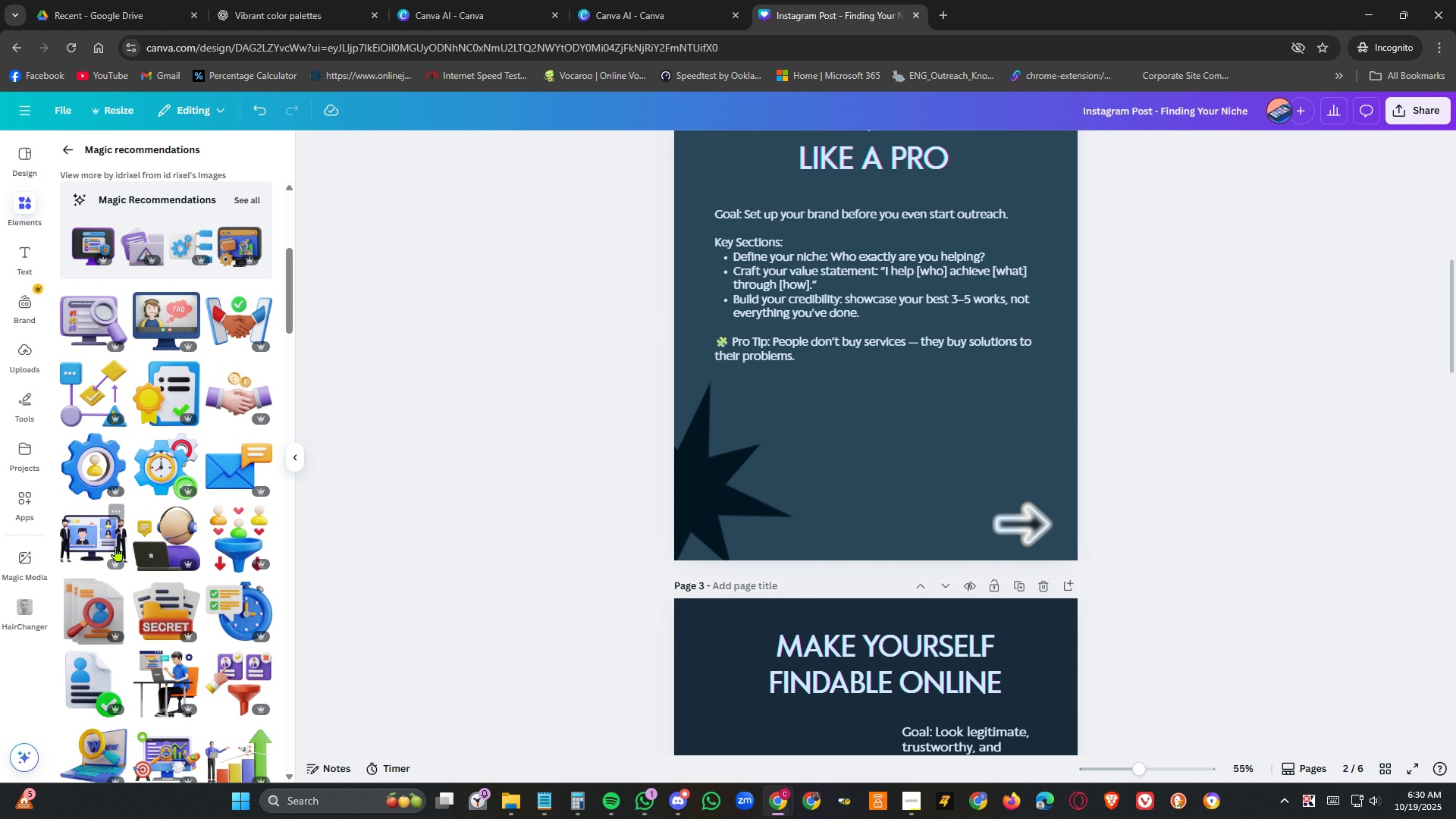 
left_click([107, 538])
 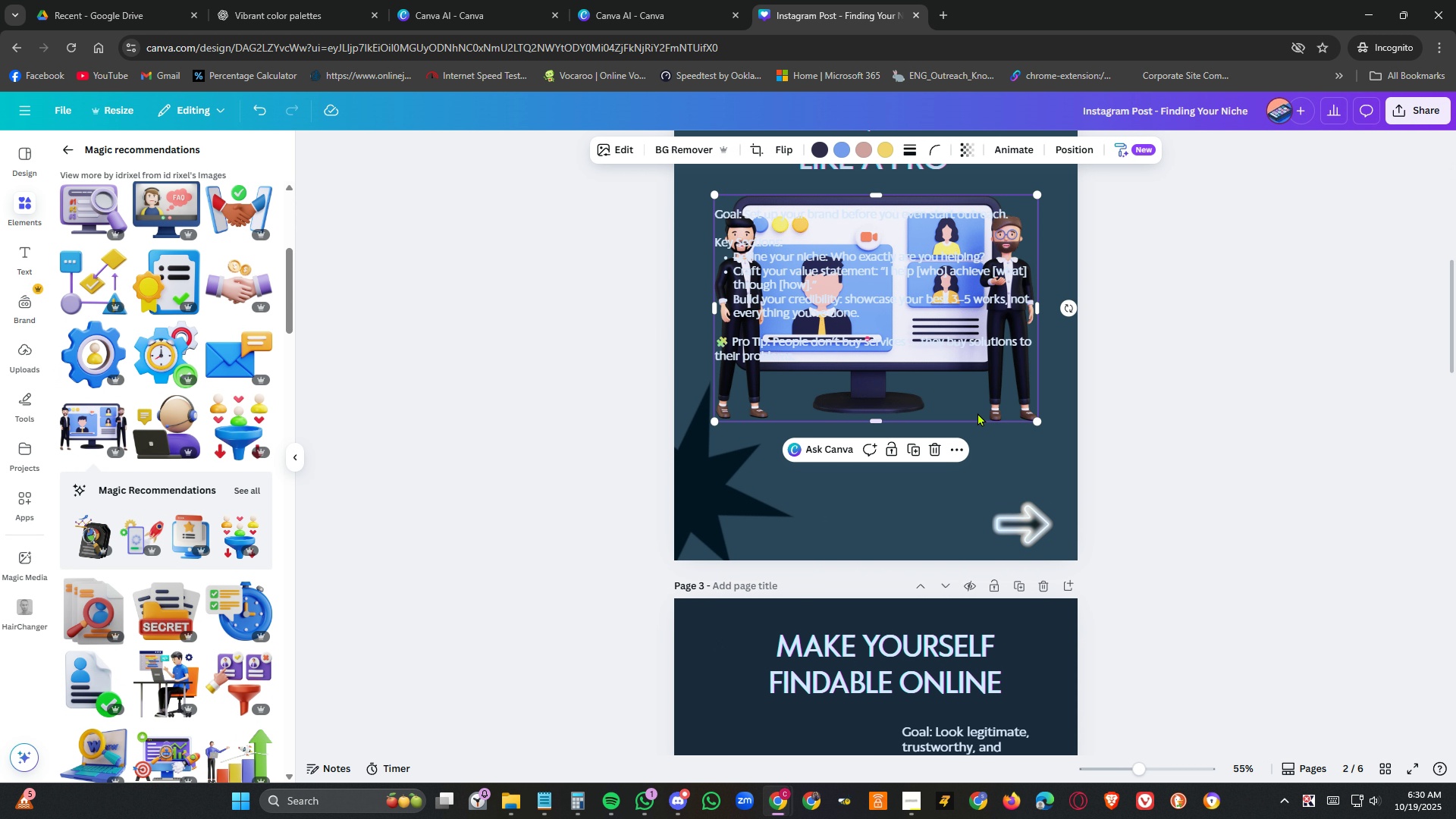 
left_click_drag(start_coordinate=[976, 406], to_coordinate=[923, 529])
 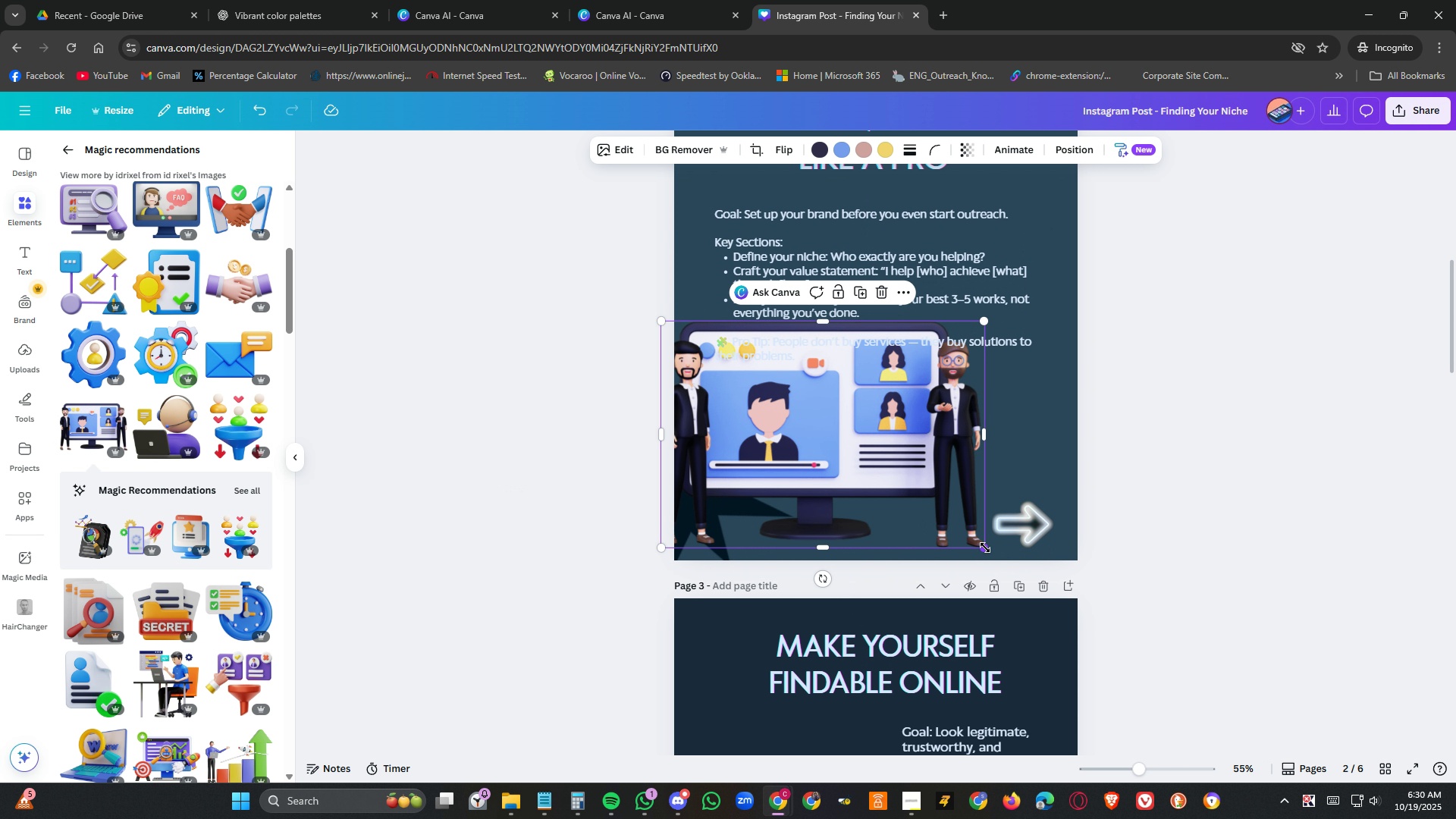 
left_click_drag(start_coordinate=[985, 548], to_coordinate=[855, 438])
 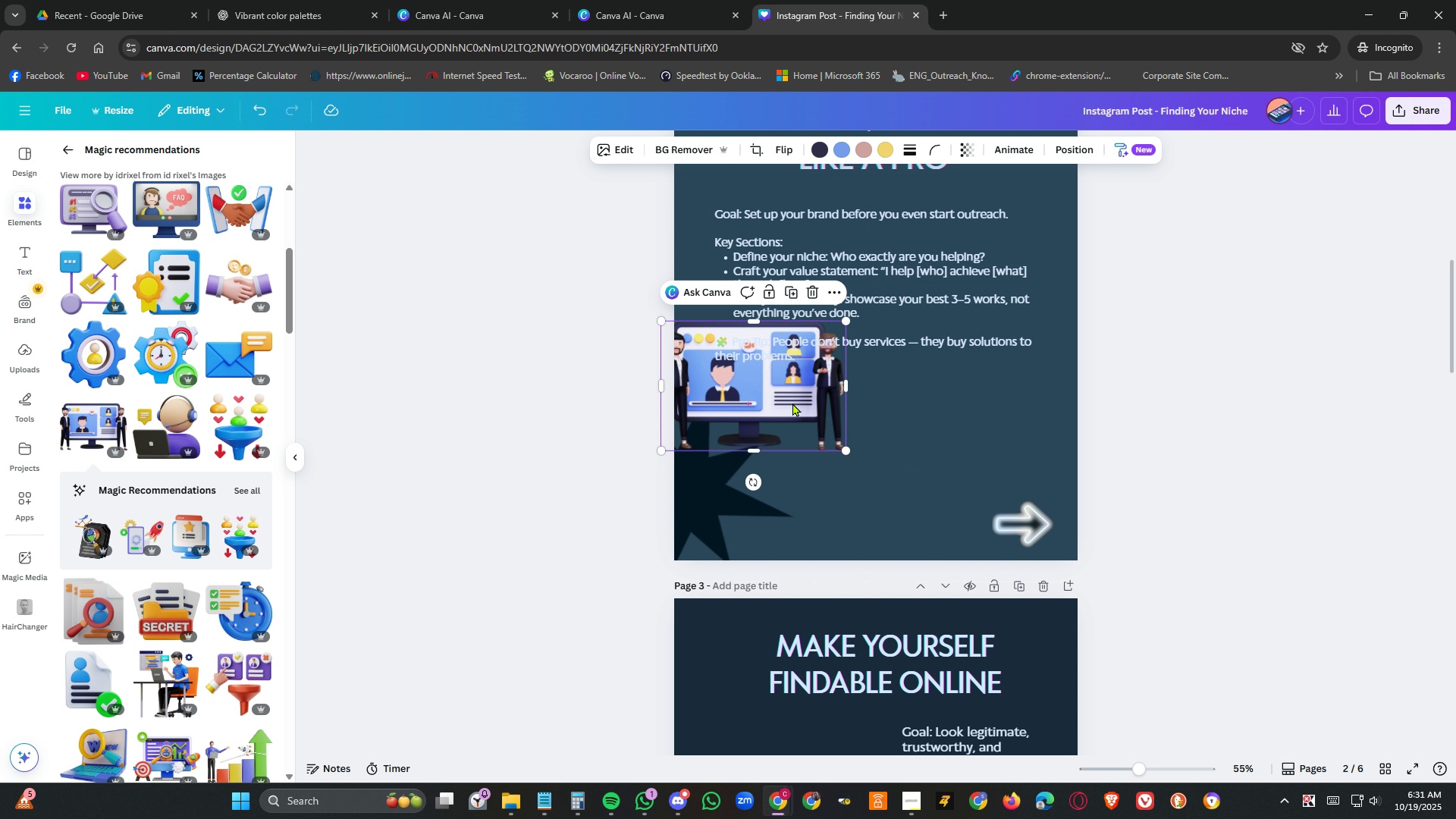 
left_click_drag(start_coordinate=[792, 403], to_coordinate=[921, 466])
 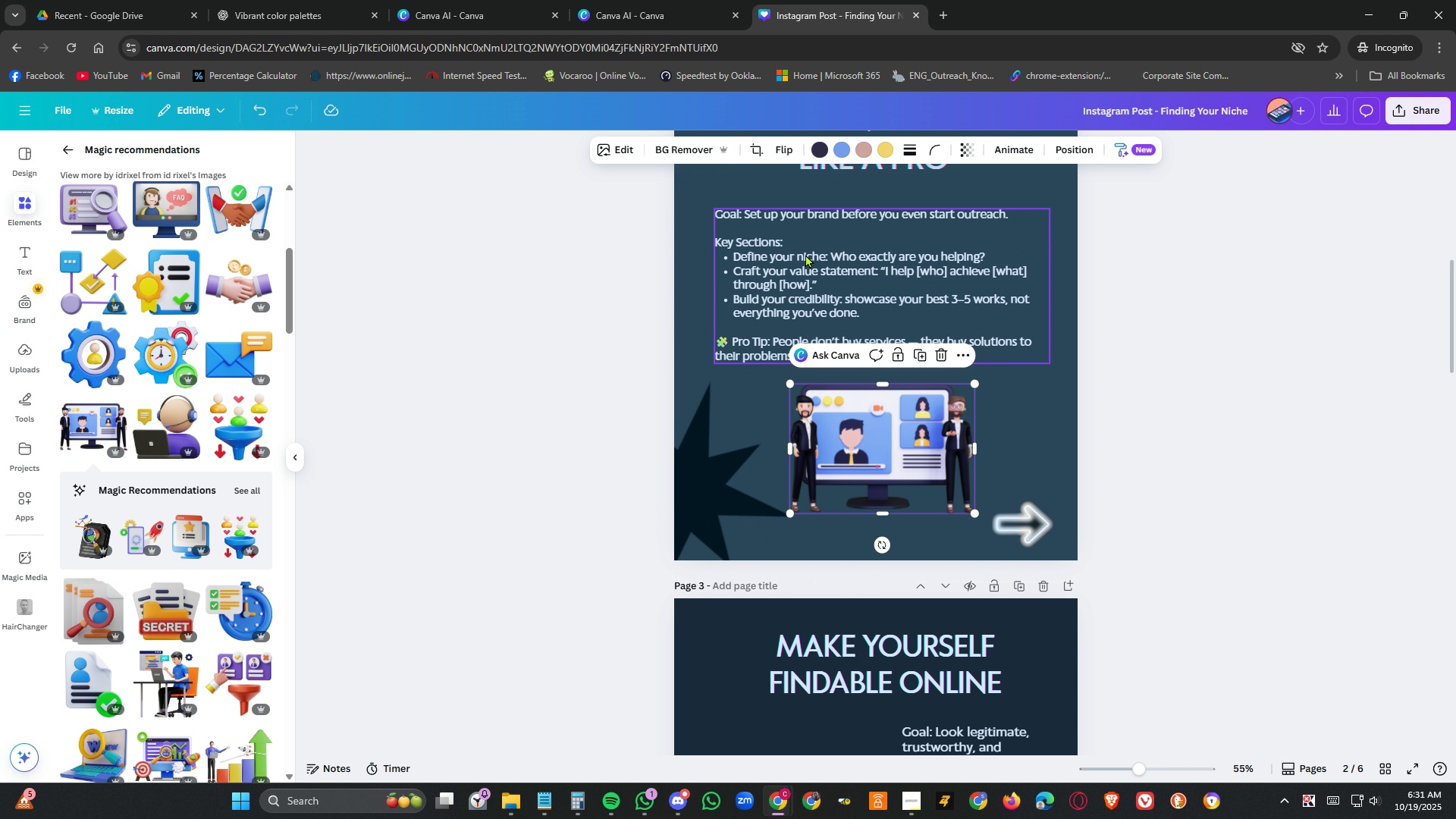 
double_click([805, 254])
 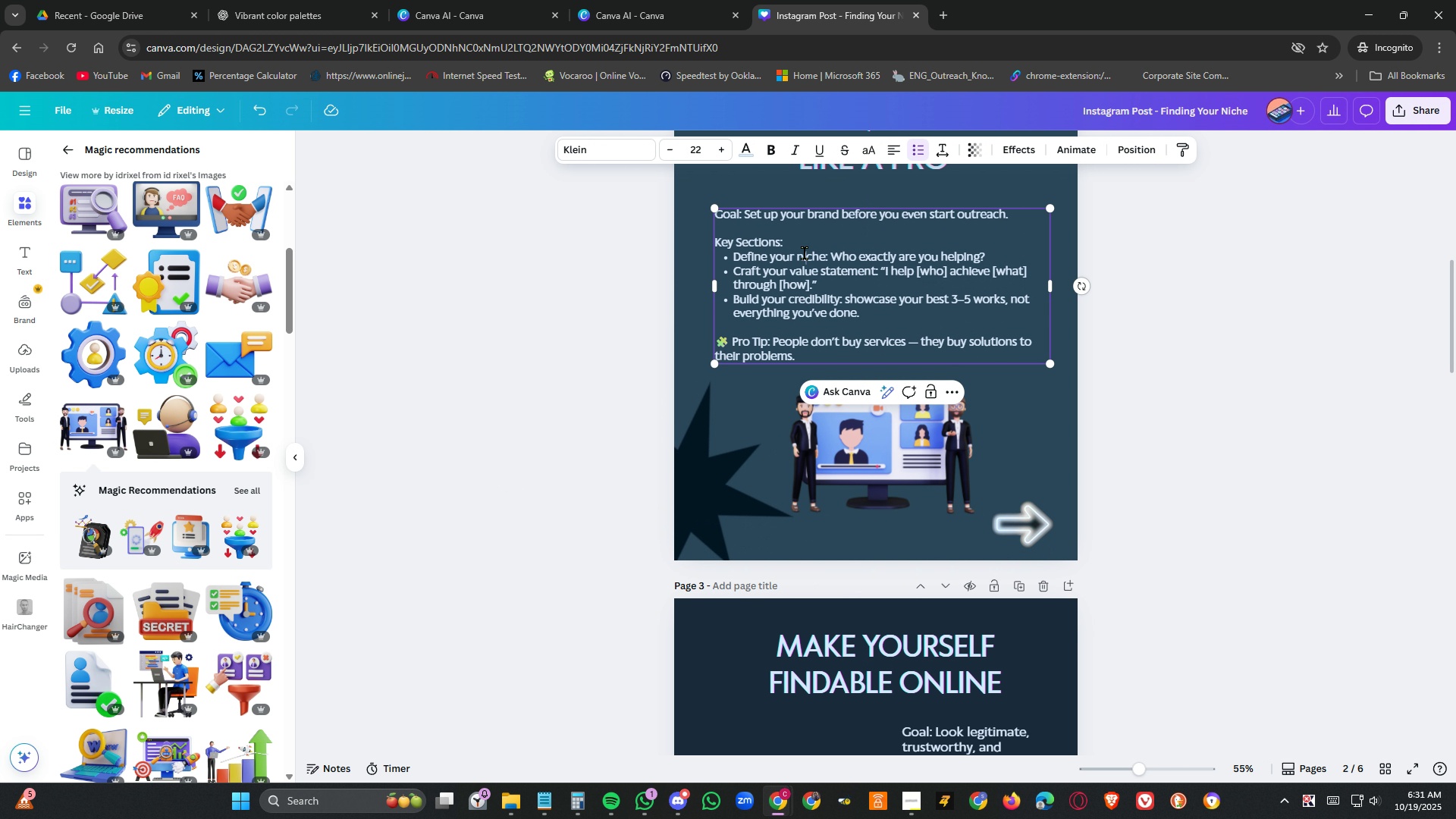 
left_click([805, 253])
 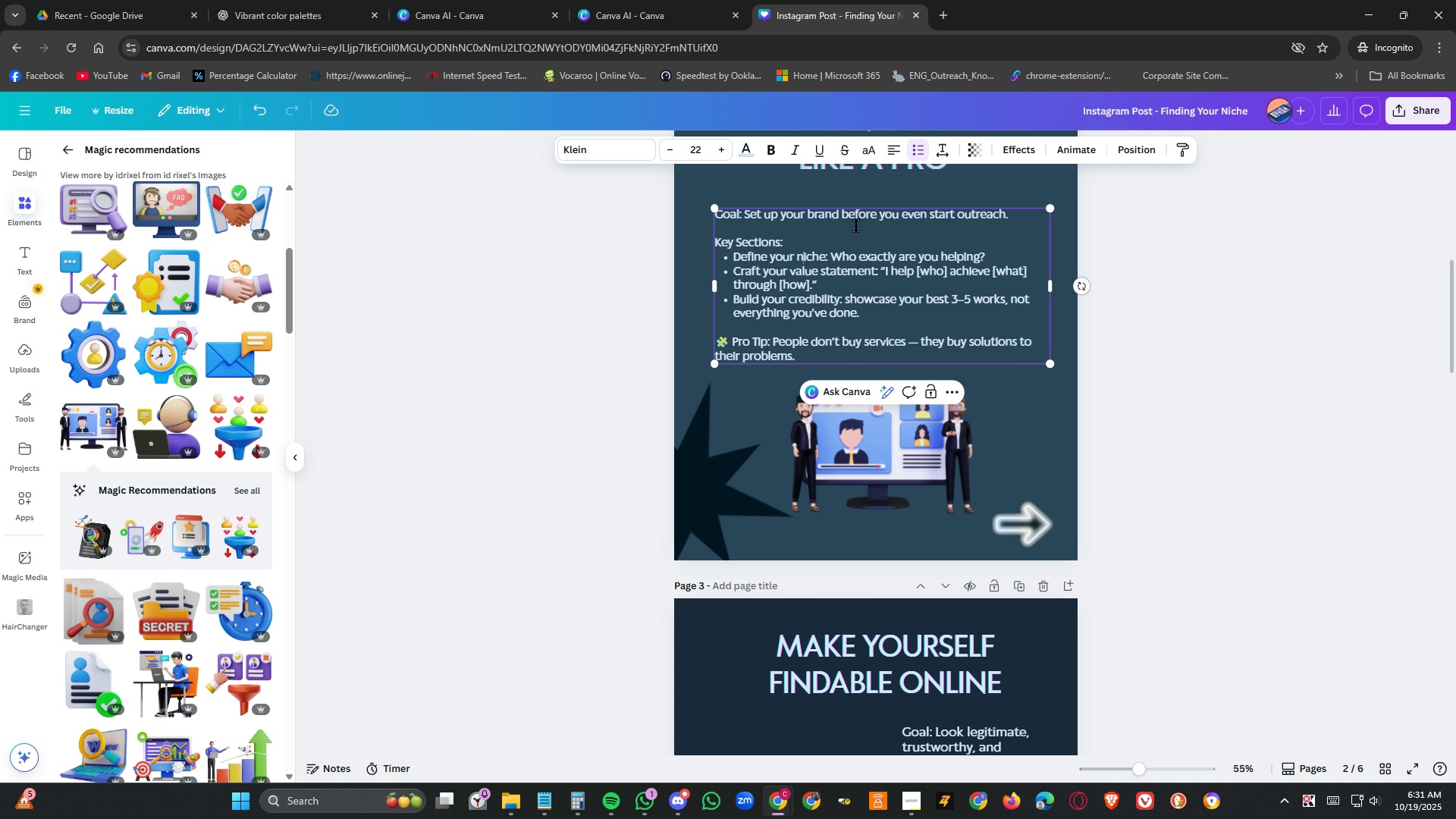 
key(Delete)
 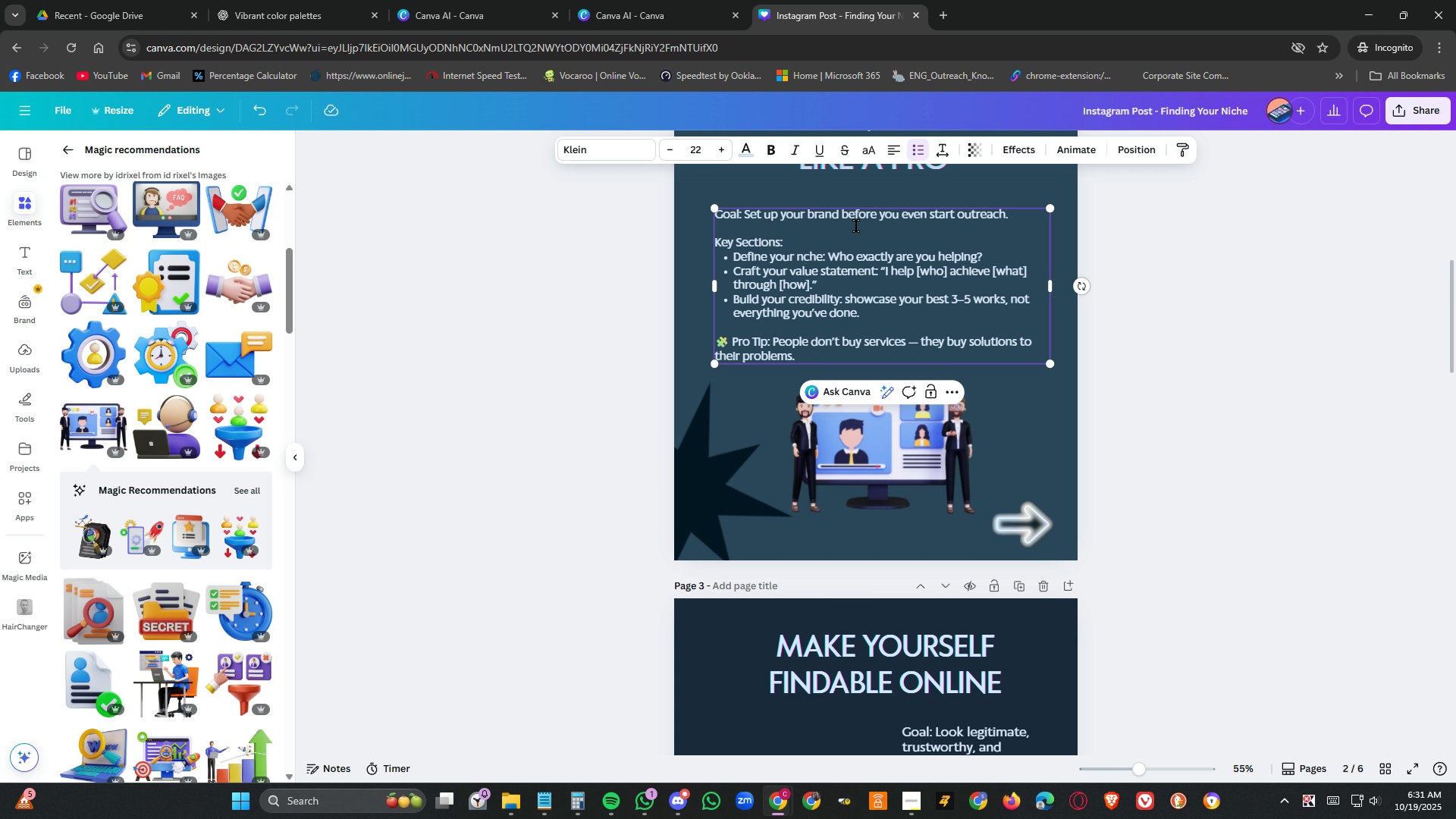 
key(I)
 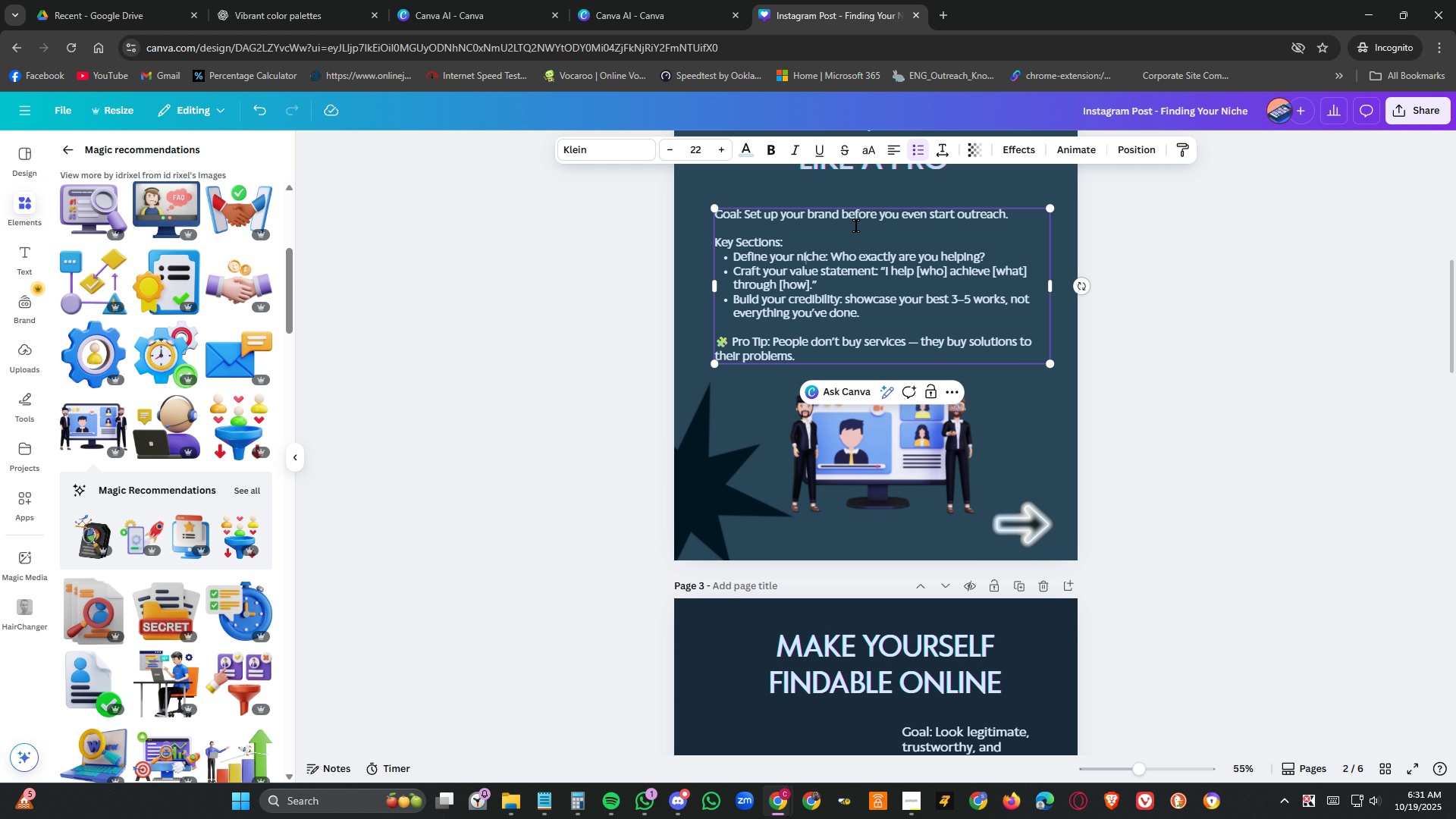 
left_click([959, 400])
 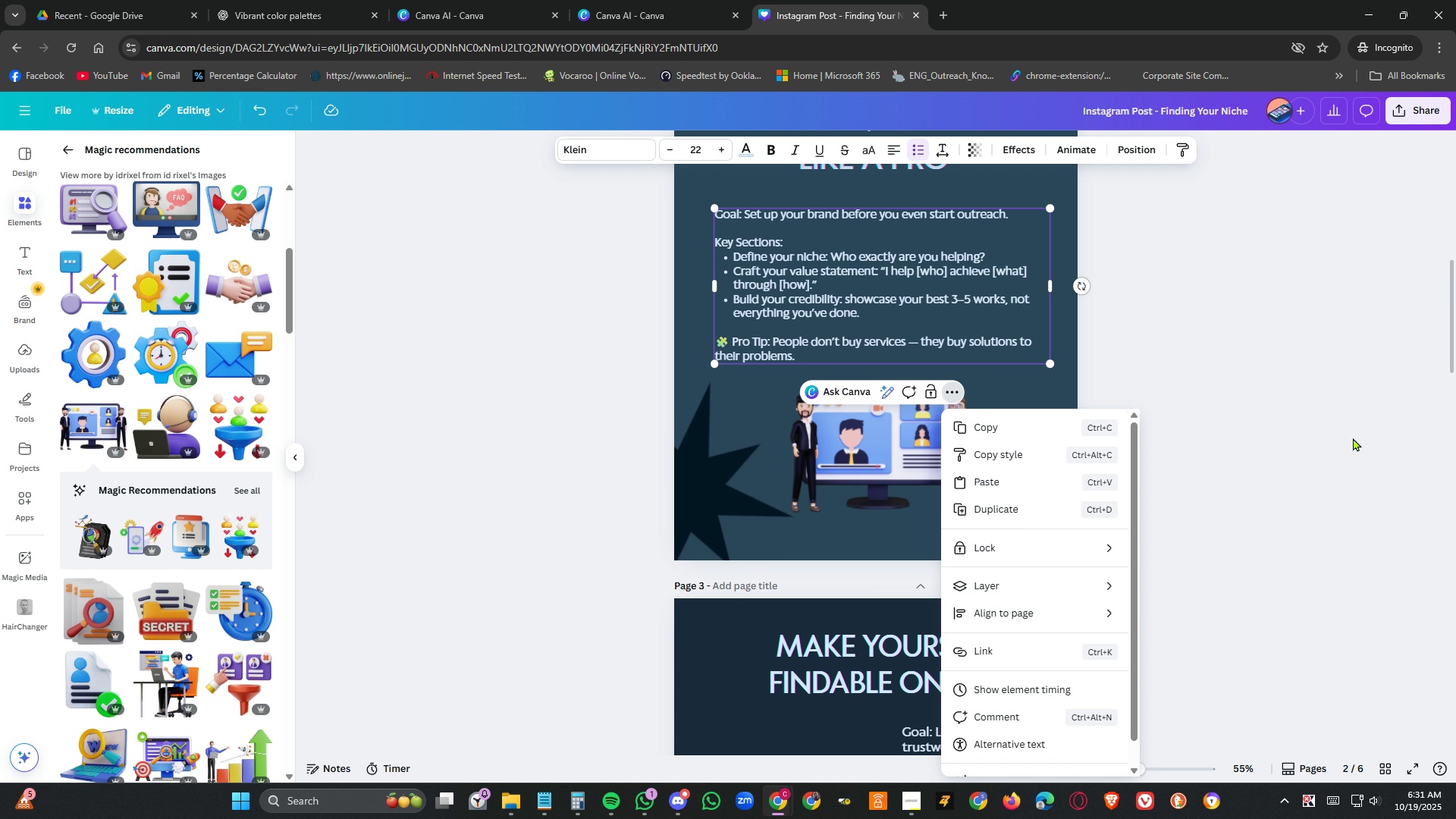 
left_click([1321, 437])
 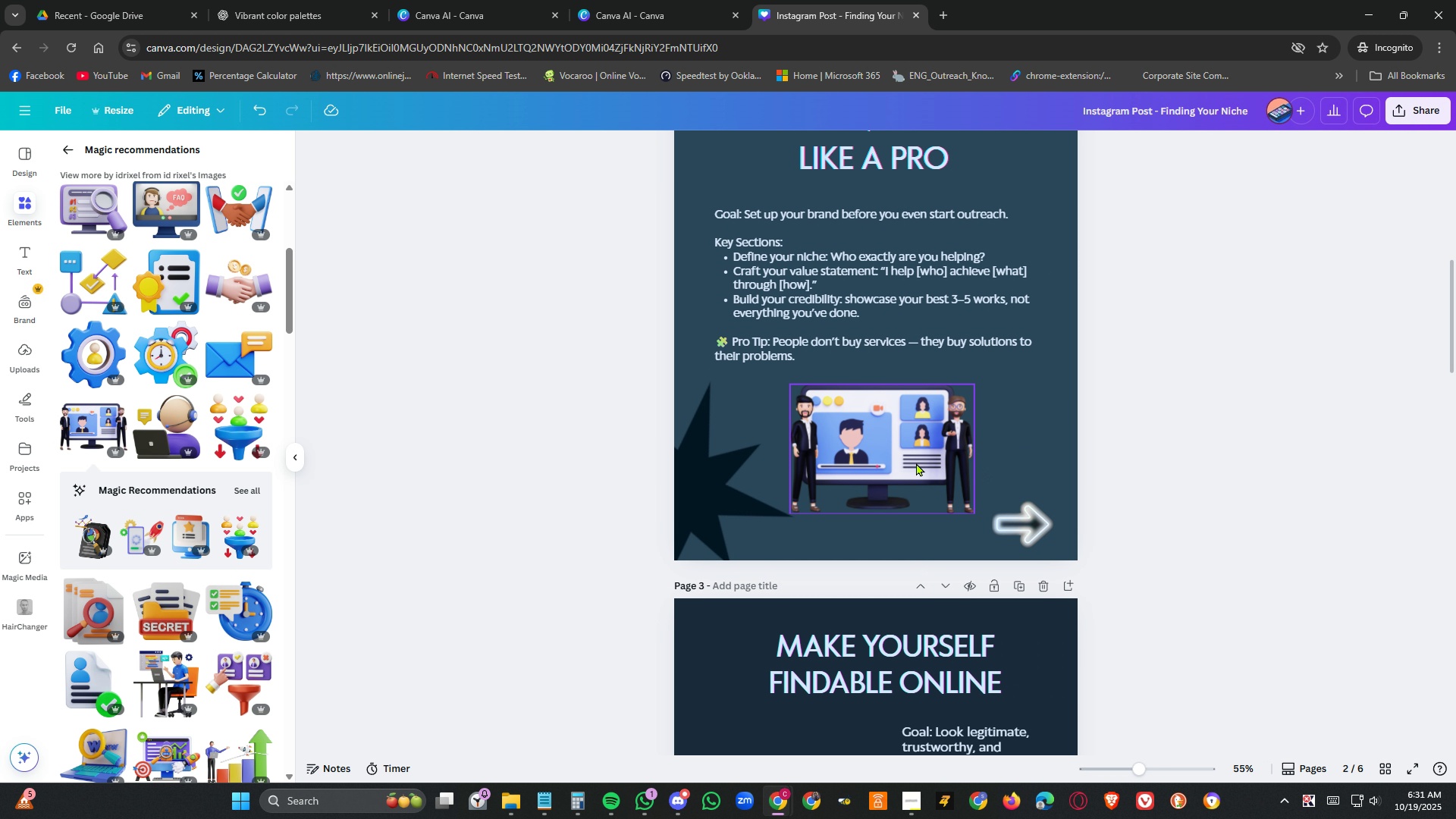 
left_click([916, 463])
 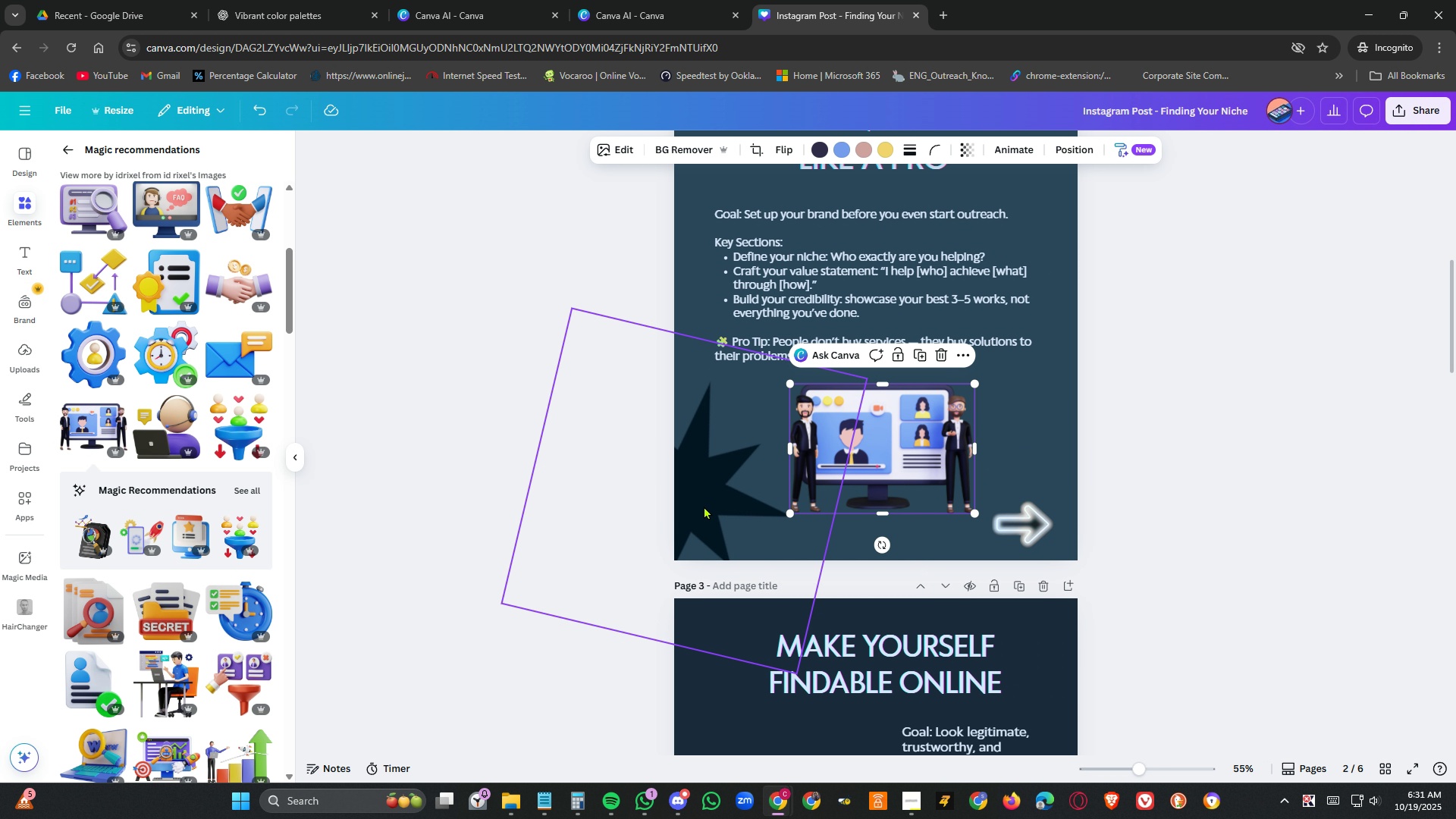 
left_click_drag(start_coordinate=[704, 506], to_coordinate=[694, 538])
 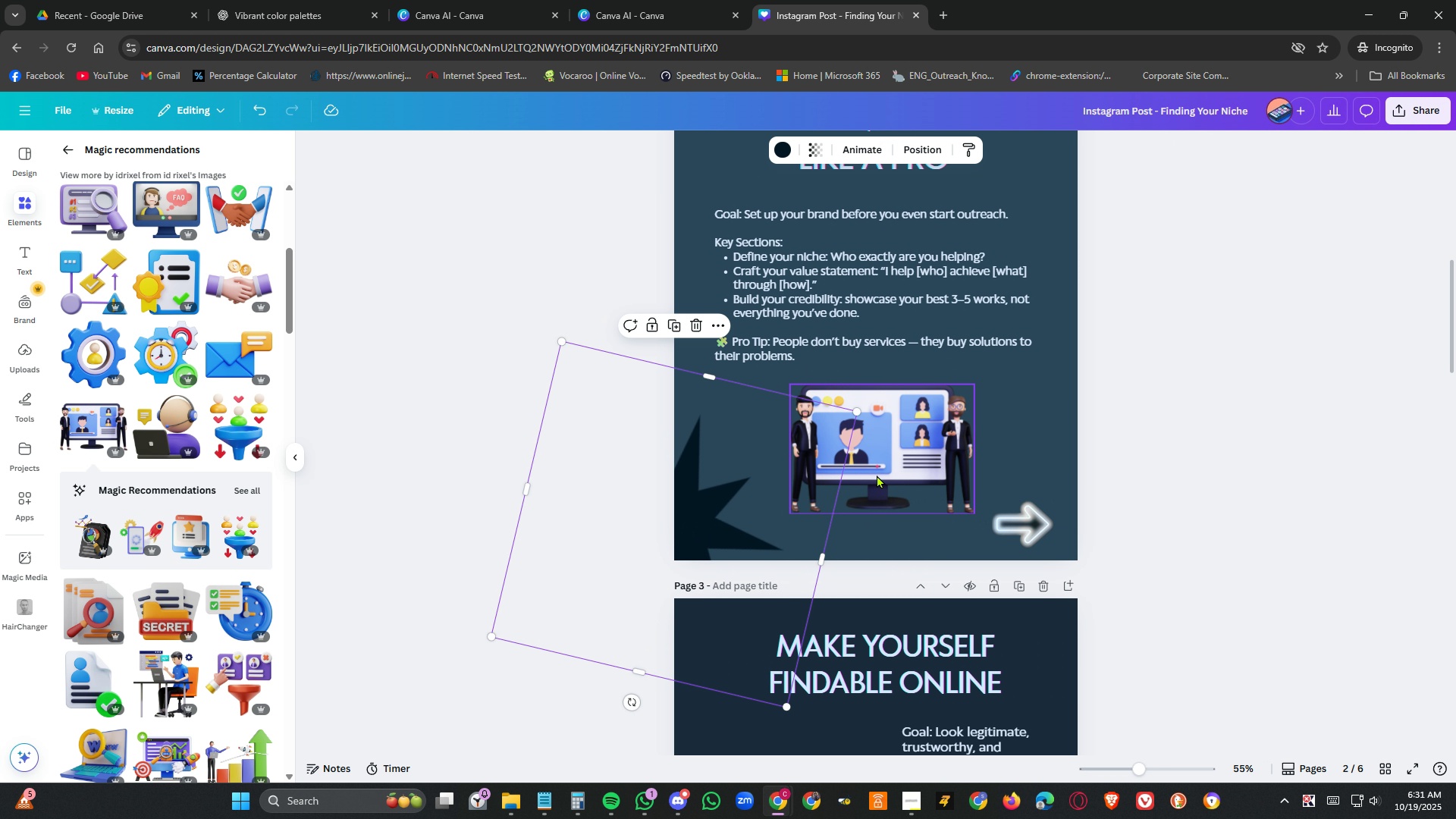 
left_click([877, 475])
 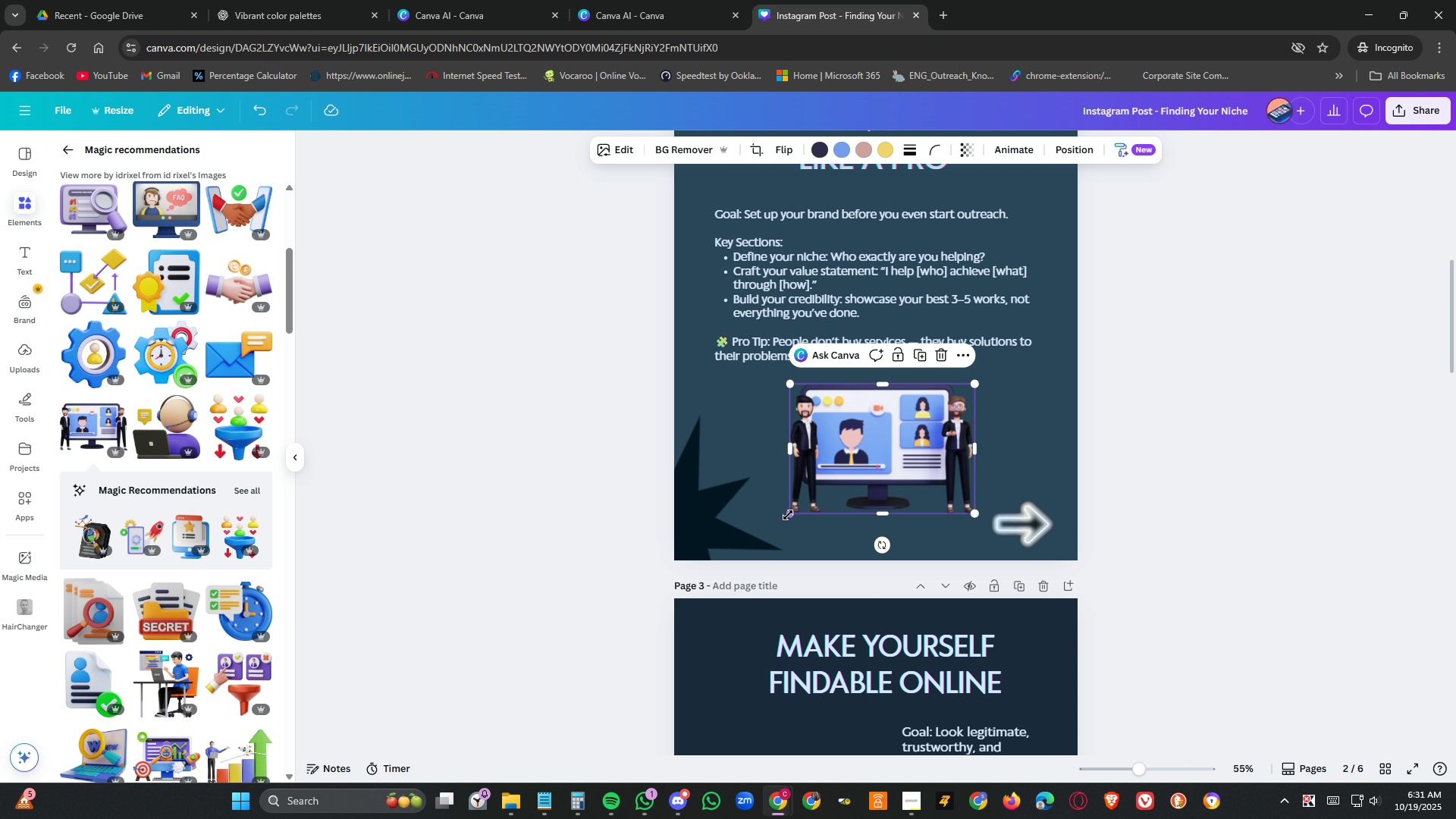 
left_click_drag(start_coordinate=[790, 511], to_coordinate=[767, 525])
 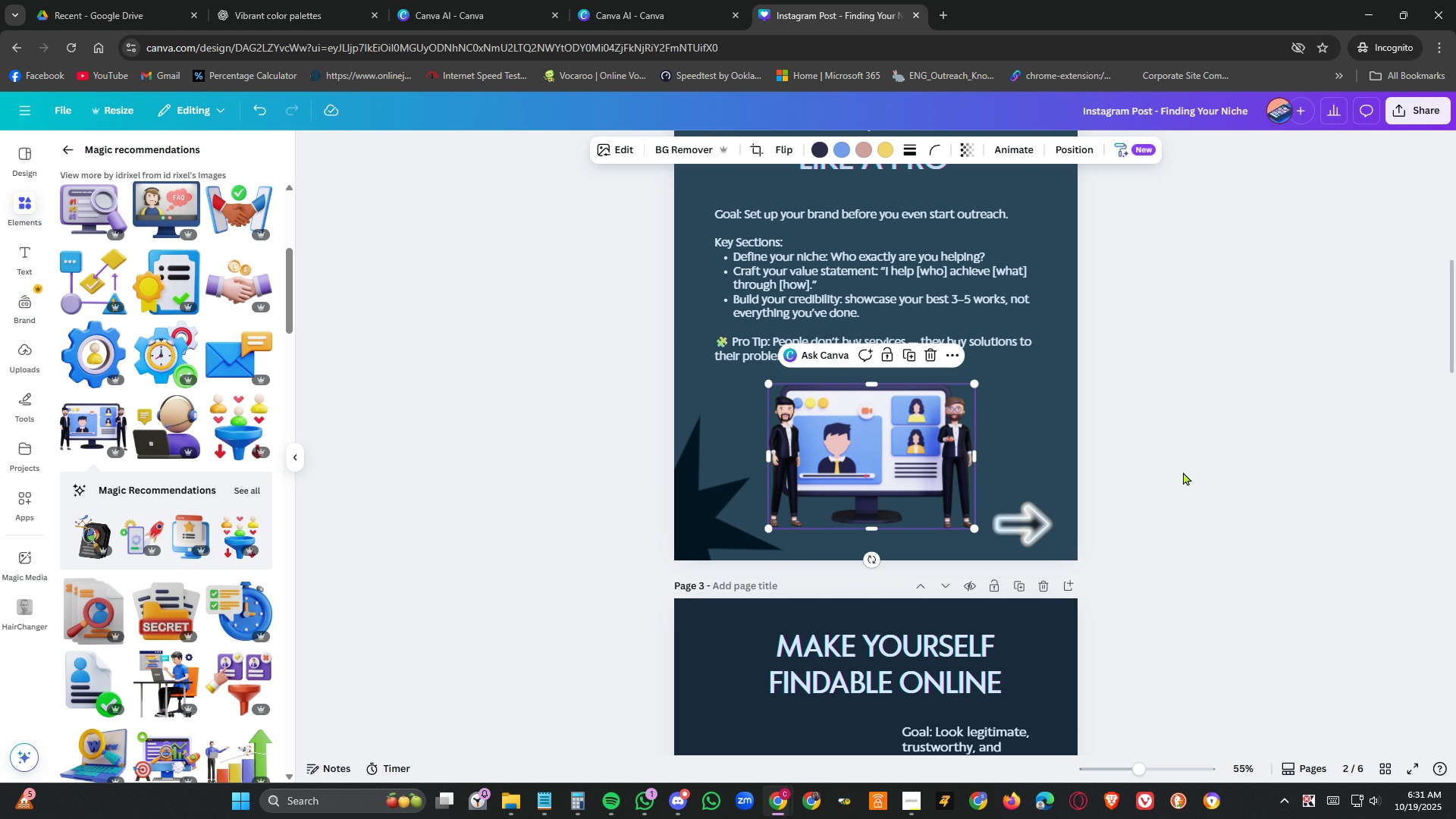 
left_click([1183, 472])
 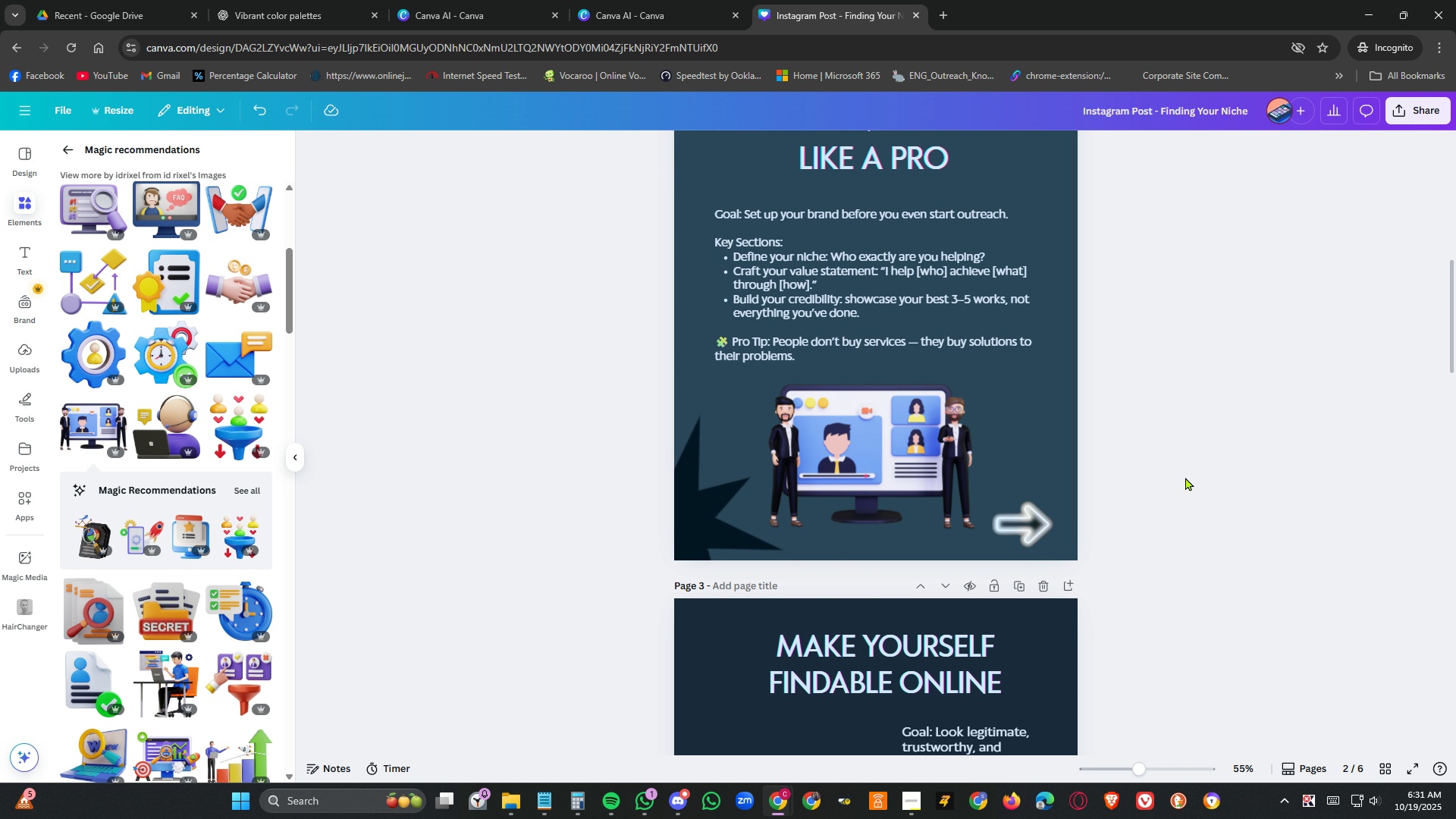 
scroll: coordinate [1185, 477], scroll_direction: up, amount: 2.0
 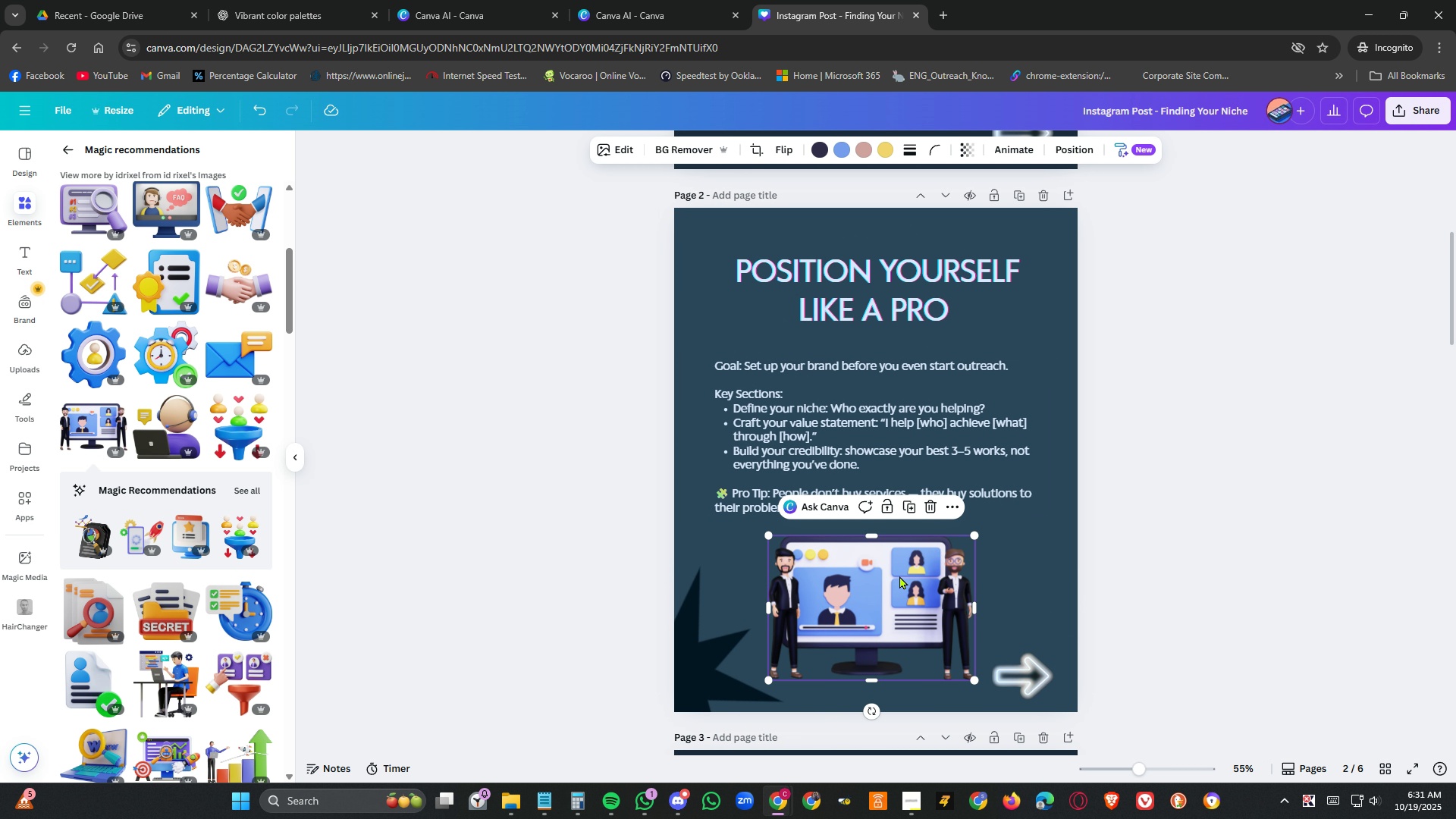 
wait(6.84)
 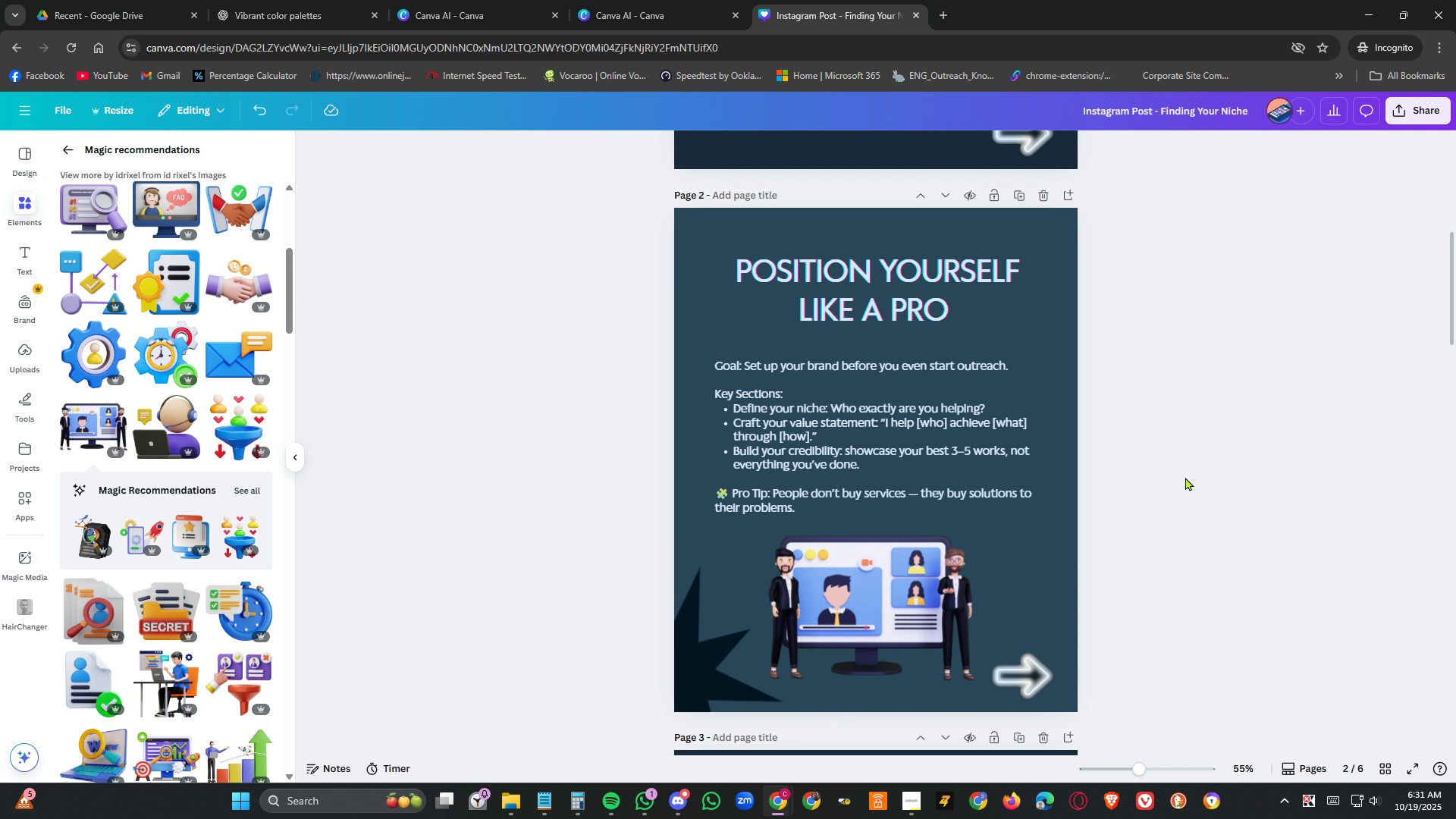 
left_click([1181, 565])
 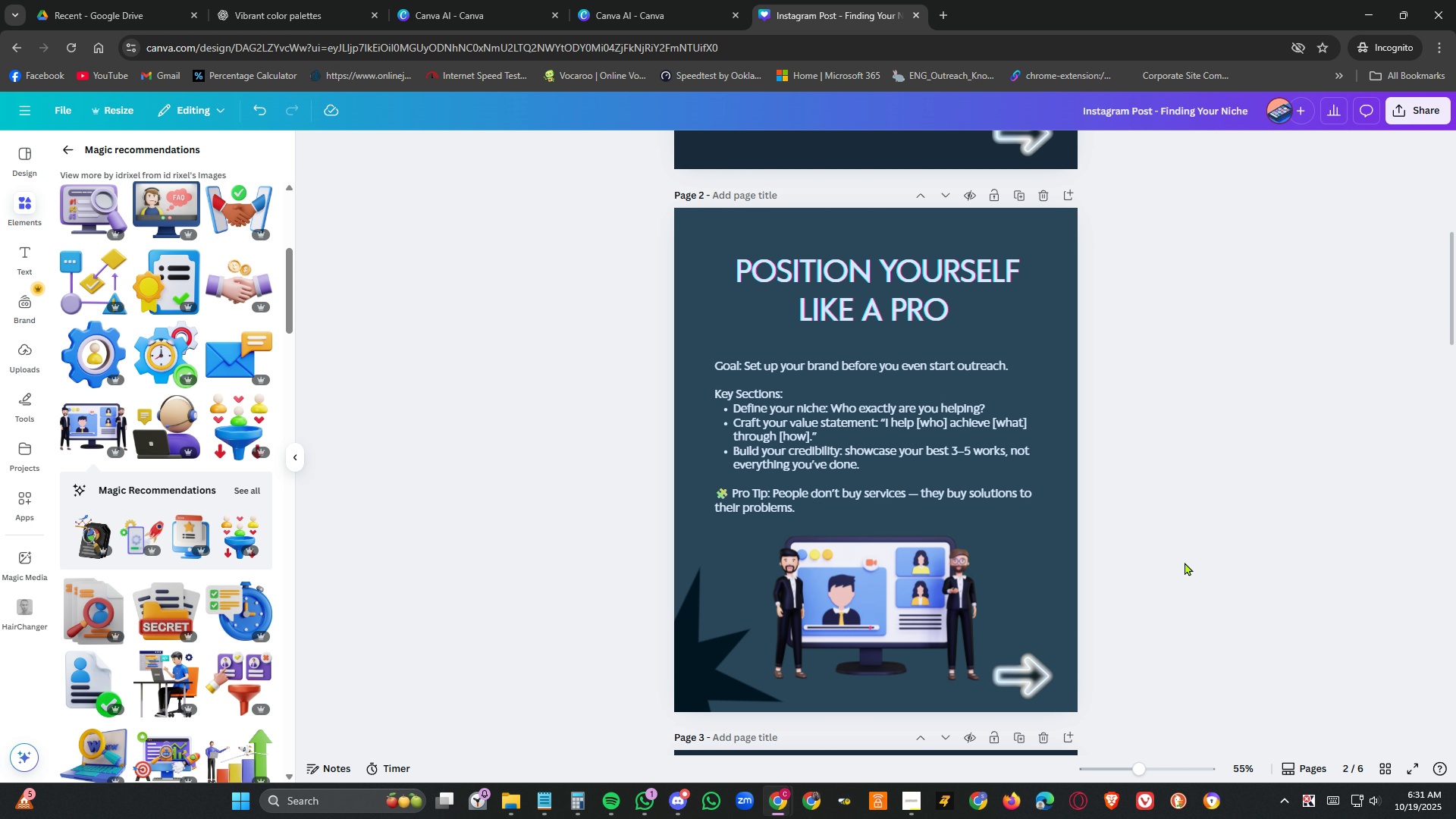 
scroll: coordinate [1186, 561], scroll_direction: up, amount: 7.0
 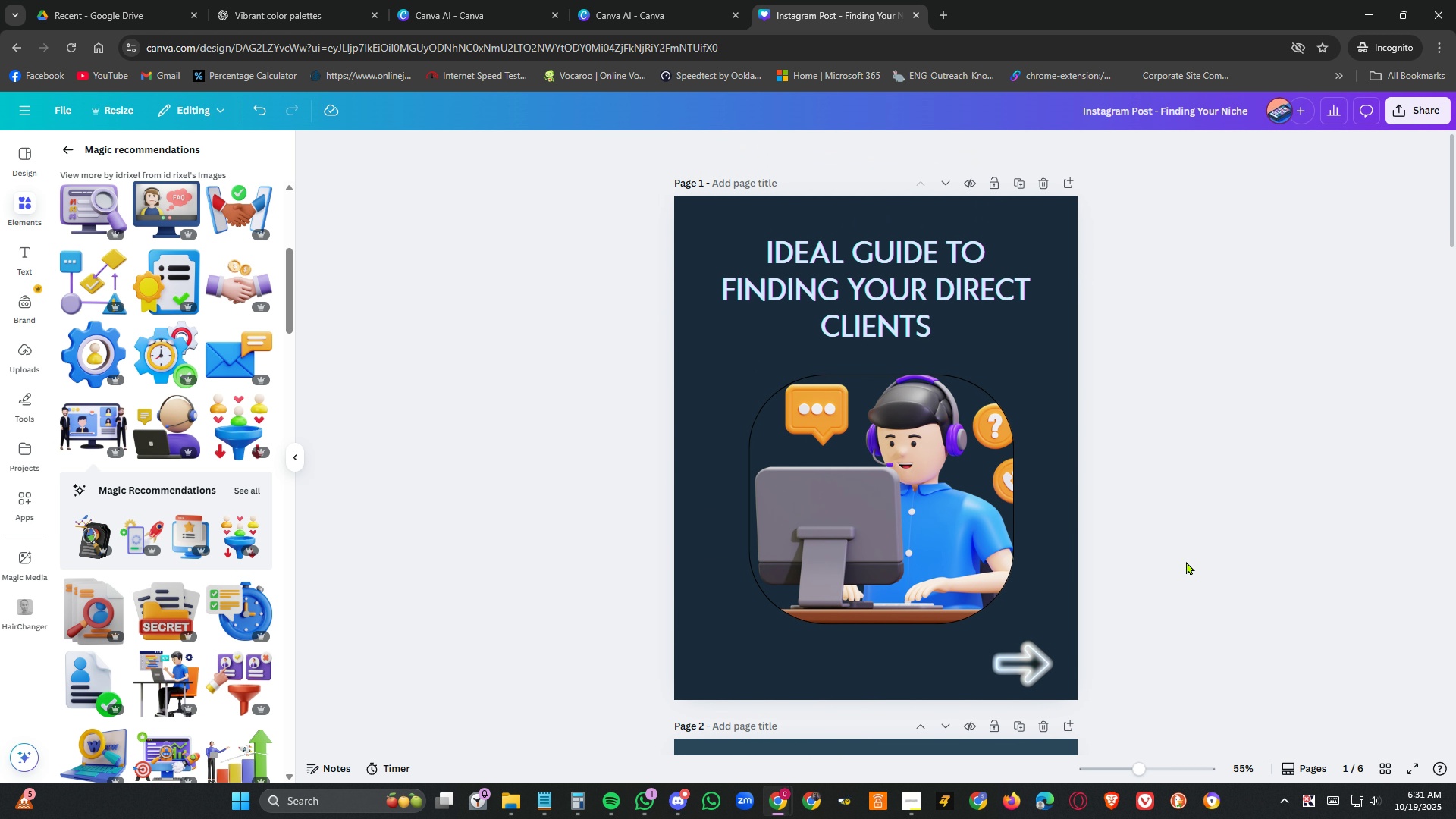 
scroll: coordinate [212, 507], scroll_direction: down, amount: 20.0
 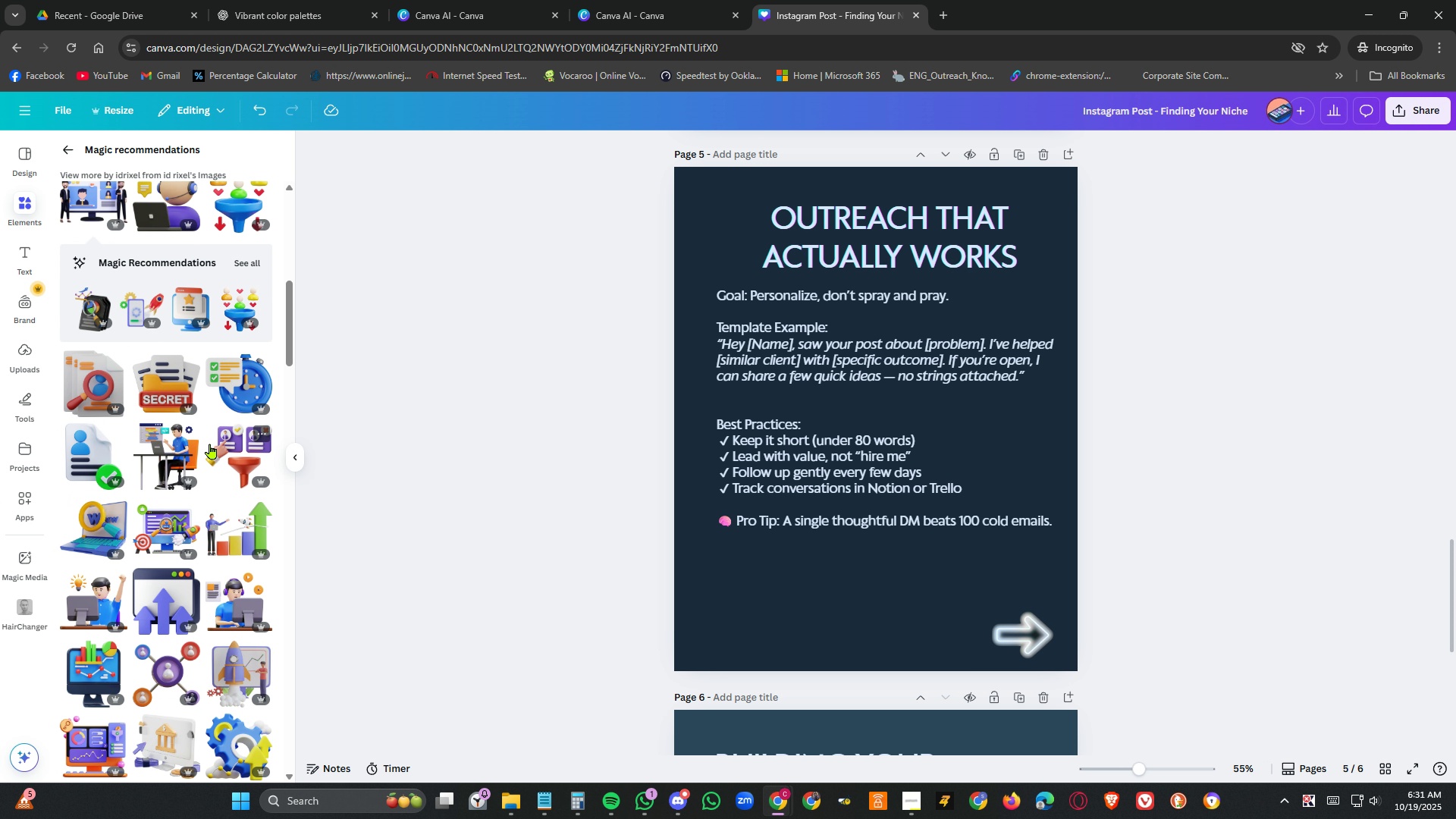 
scroll: coordinate [204, 428], scroll_direction: down, amount: 13.0
 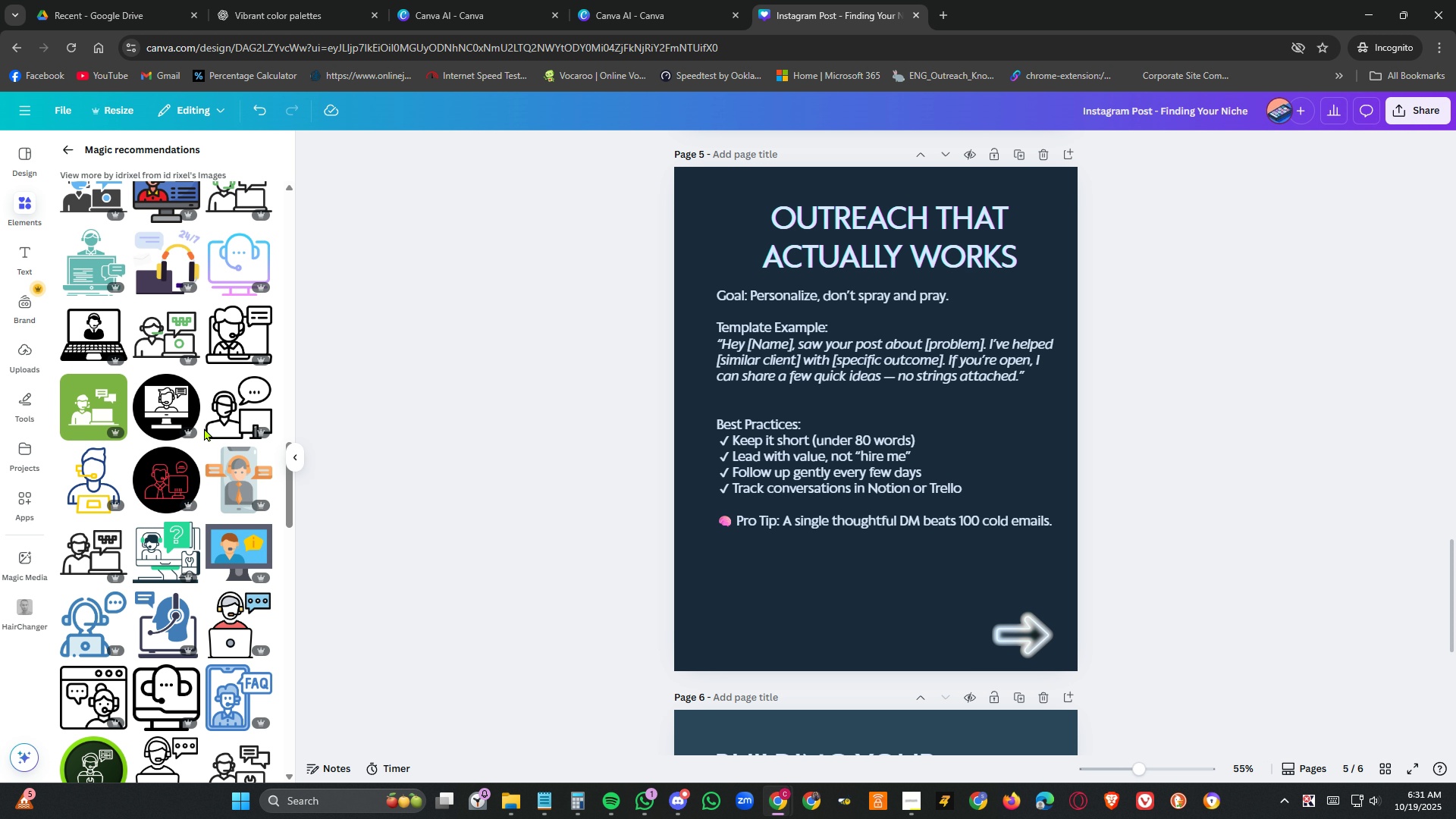 
scroll: coordinate [203, 428], scroll_direction: up, amount: 11.0
 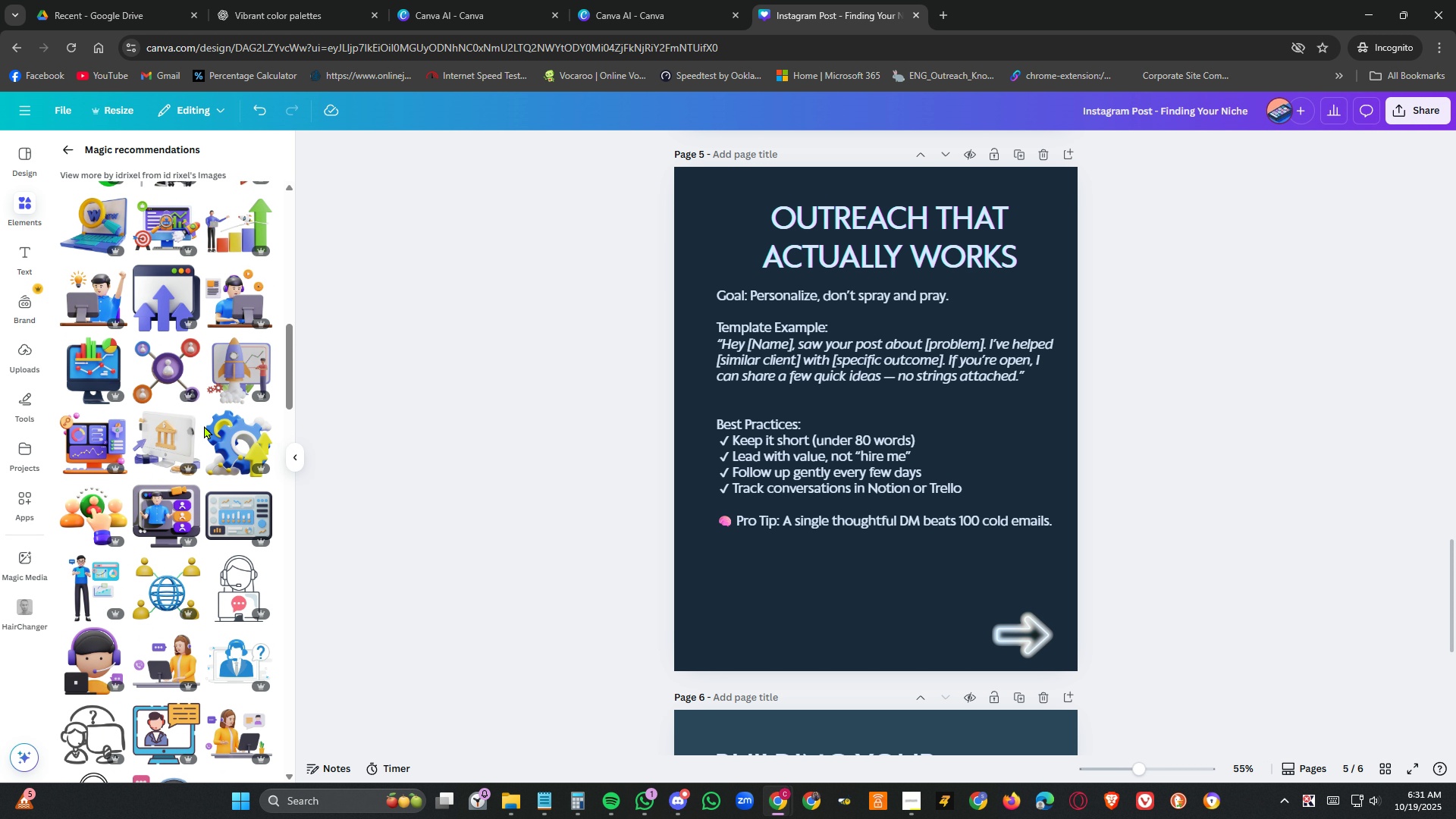 
left_click([239, 451])
 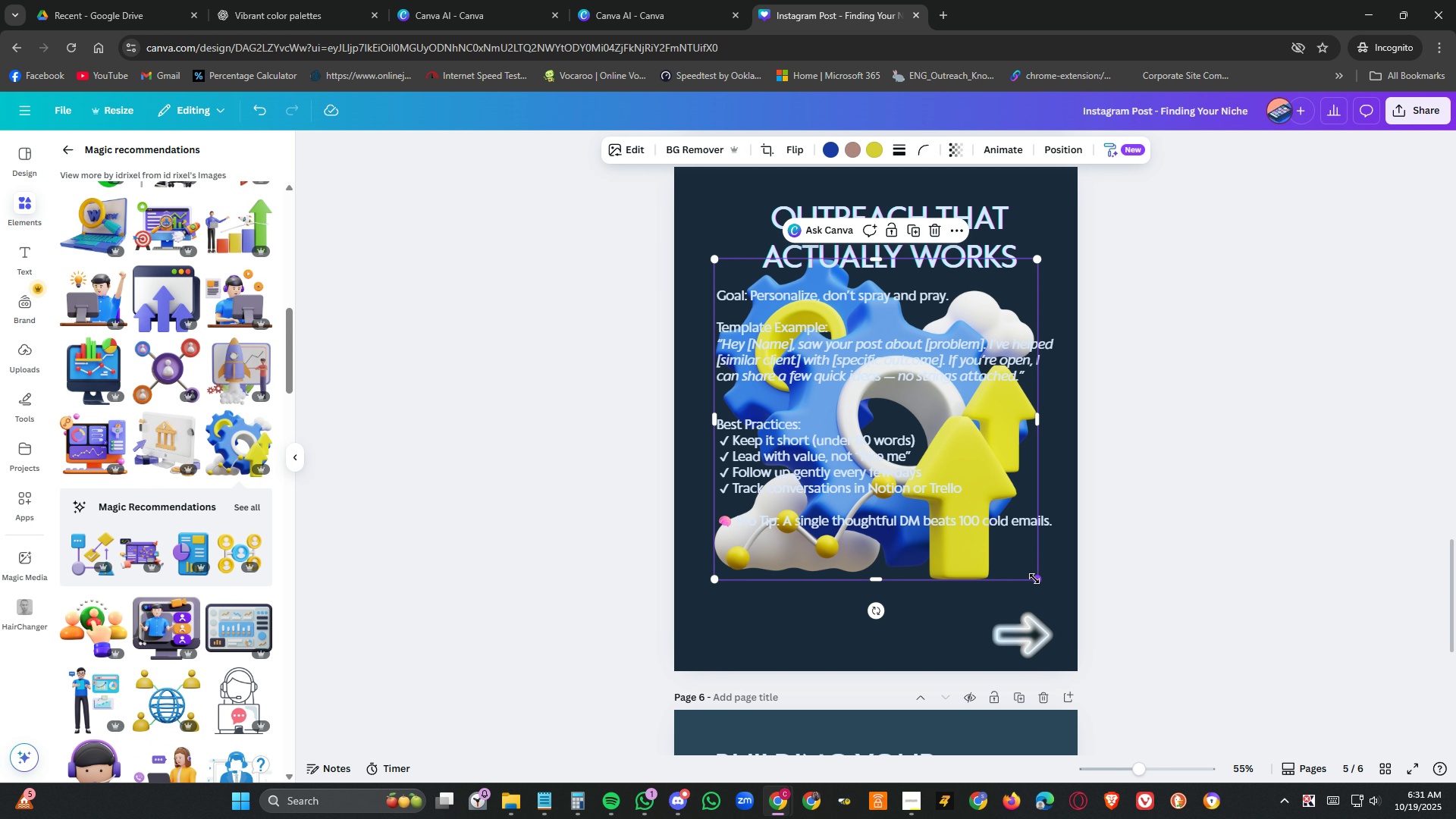 
left_click_drag(start_coordinate=[1037, 579], to_coordinate=[852, 449])
 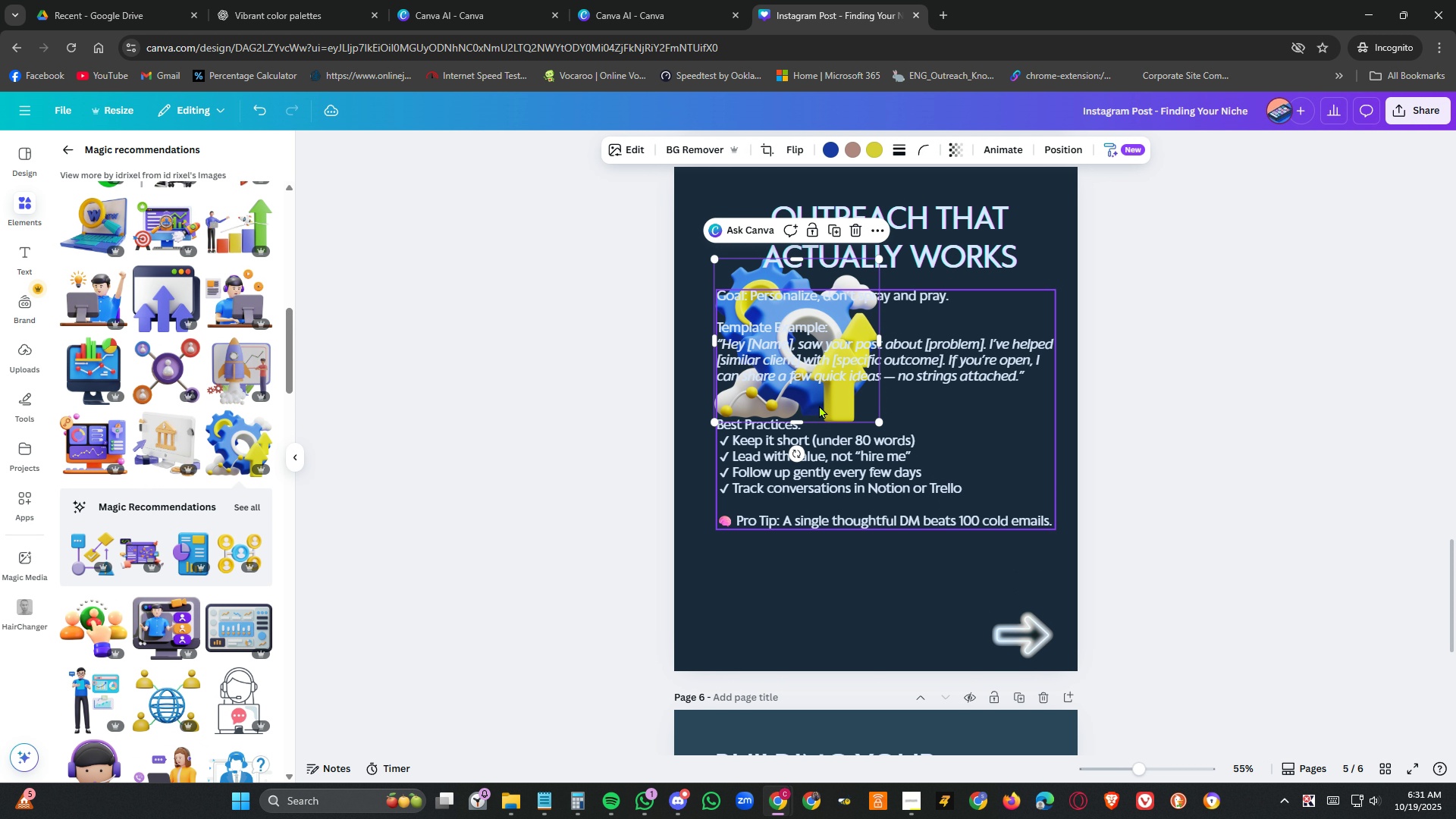 
left_click_drag(start_coordinate=[819, 405], to_coordinate=[871, 651])
 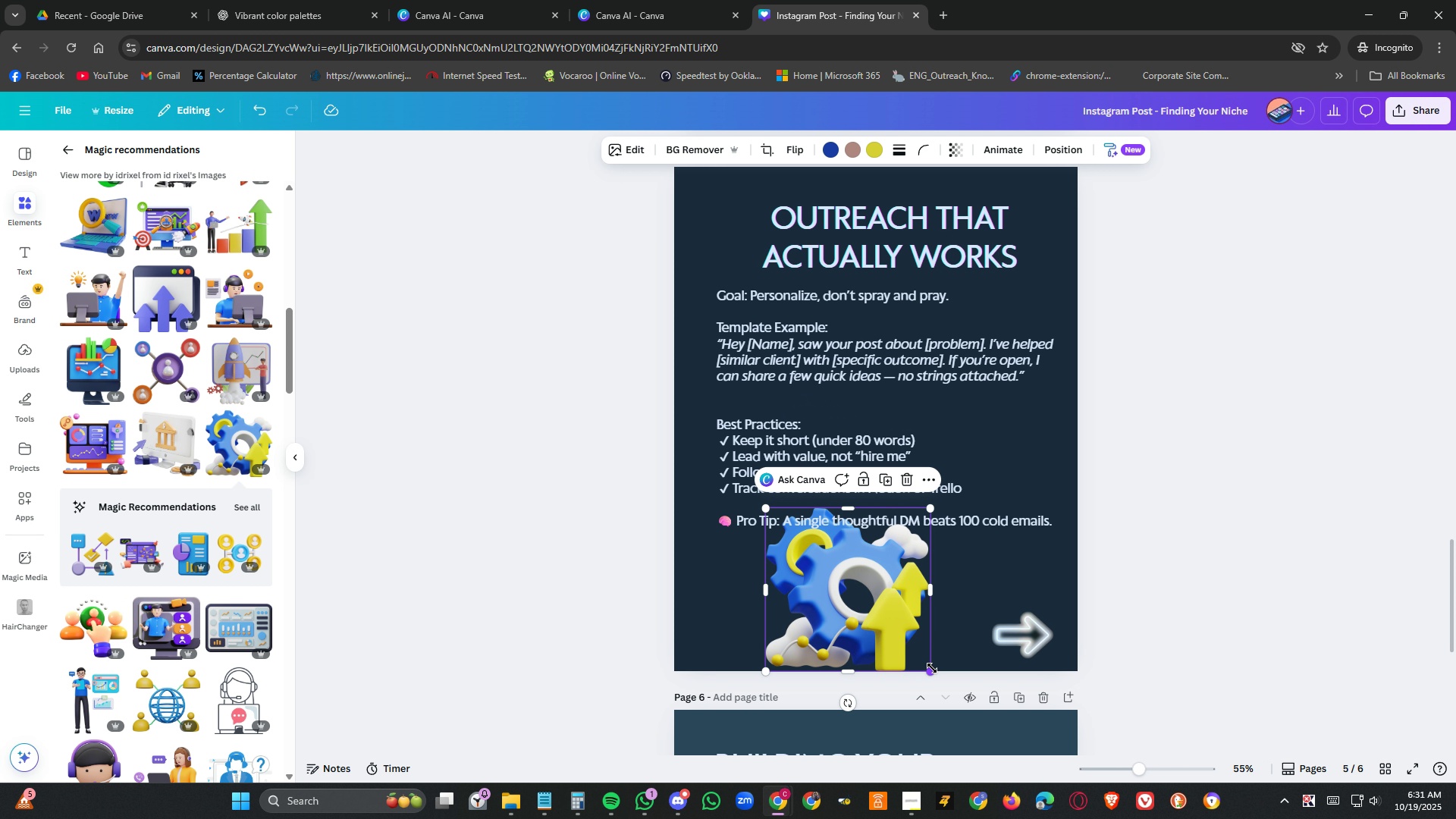 
left_click_drag(start_coordinate=[932, 668], to_coordinate=[867, 640])
 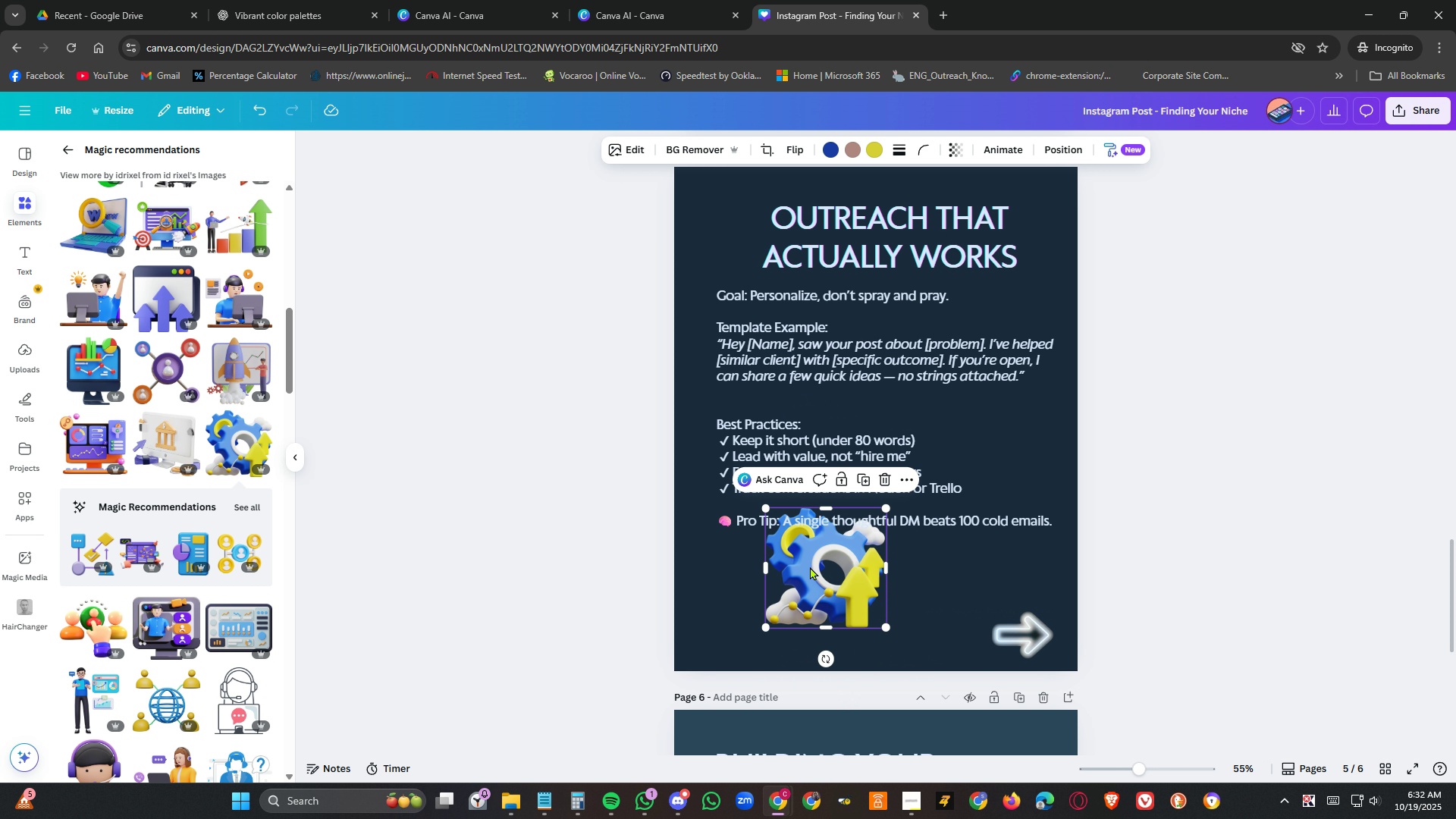 
left_click([810, 566])
 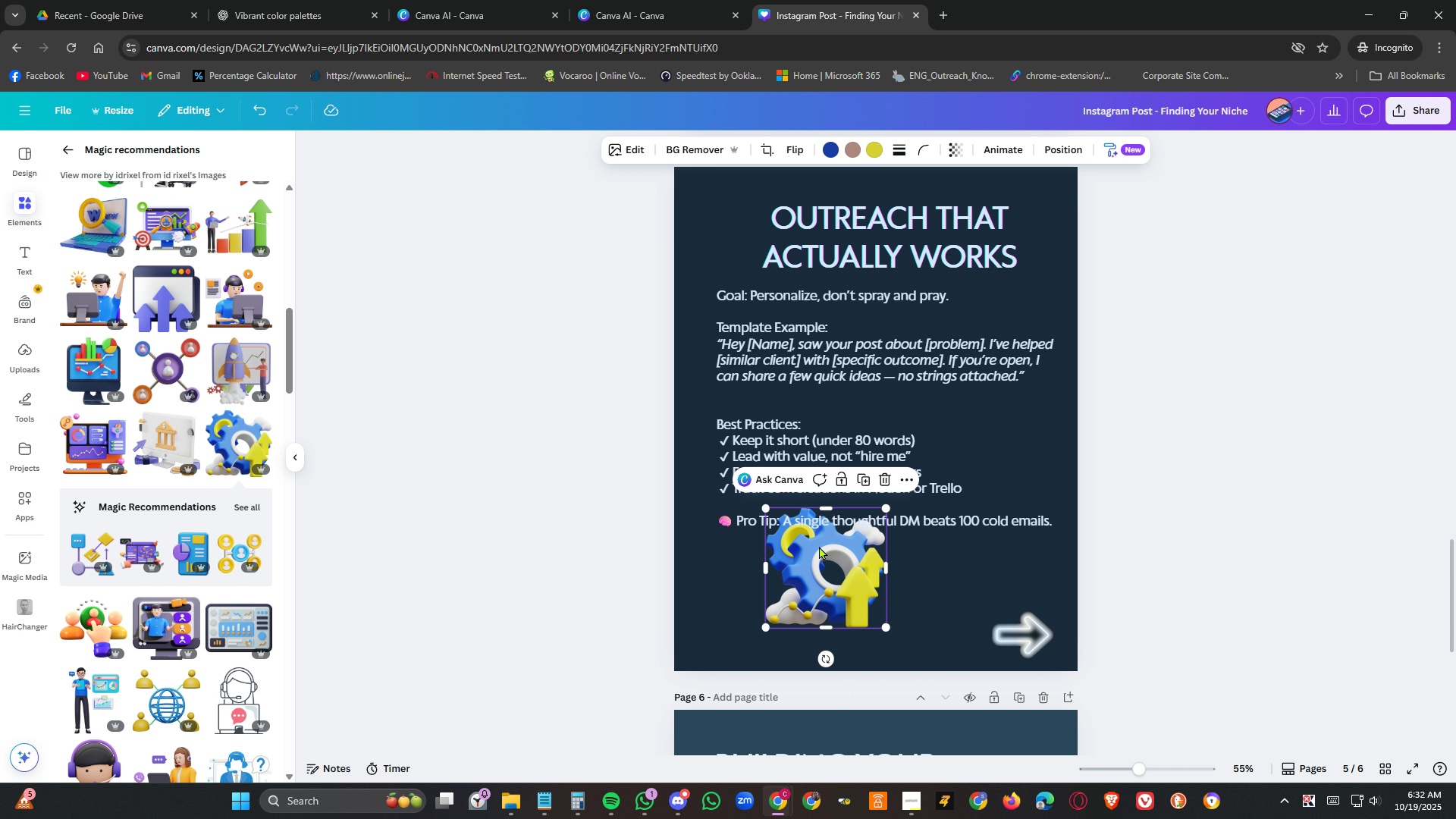 
key(Delete)
 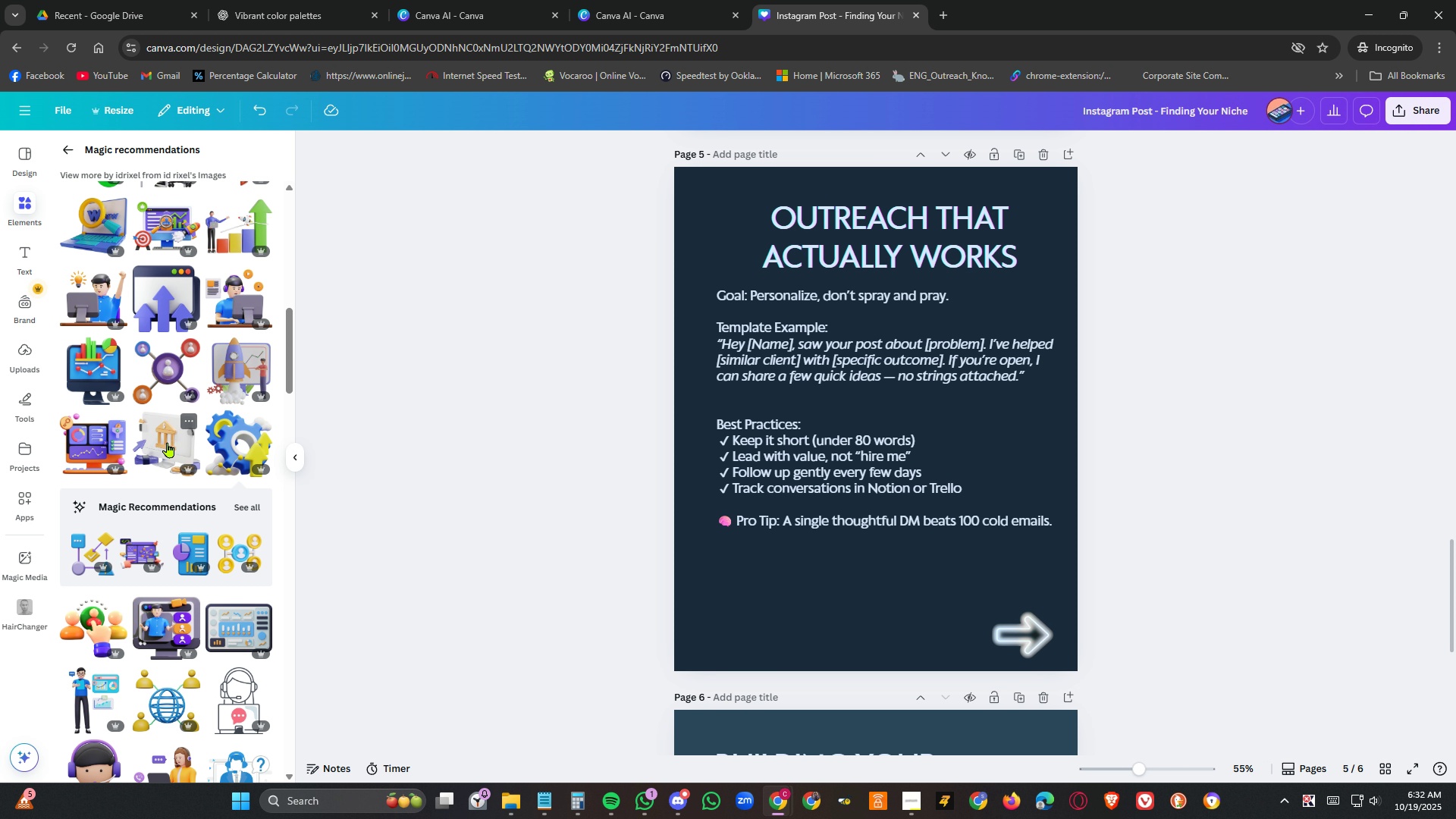 
wait(5.73)
 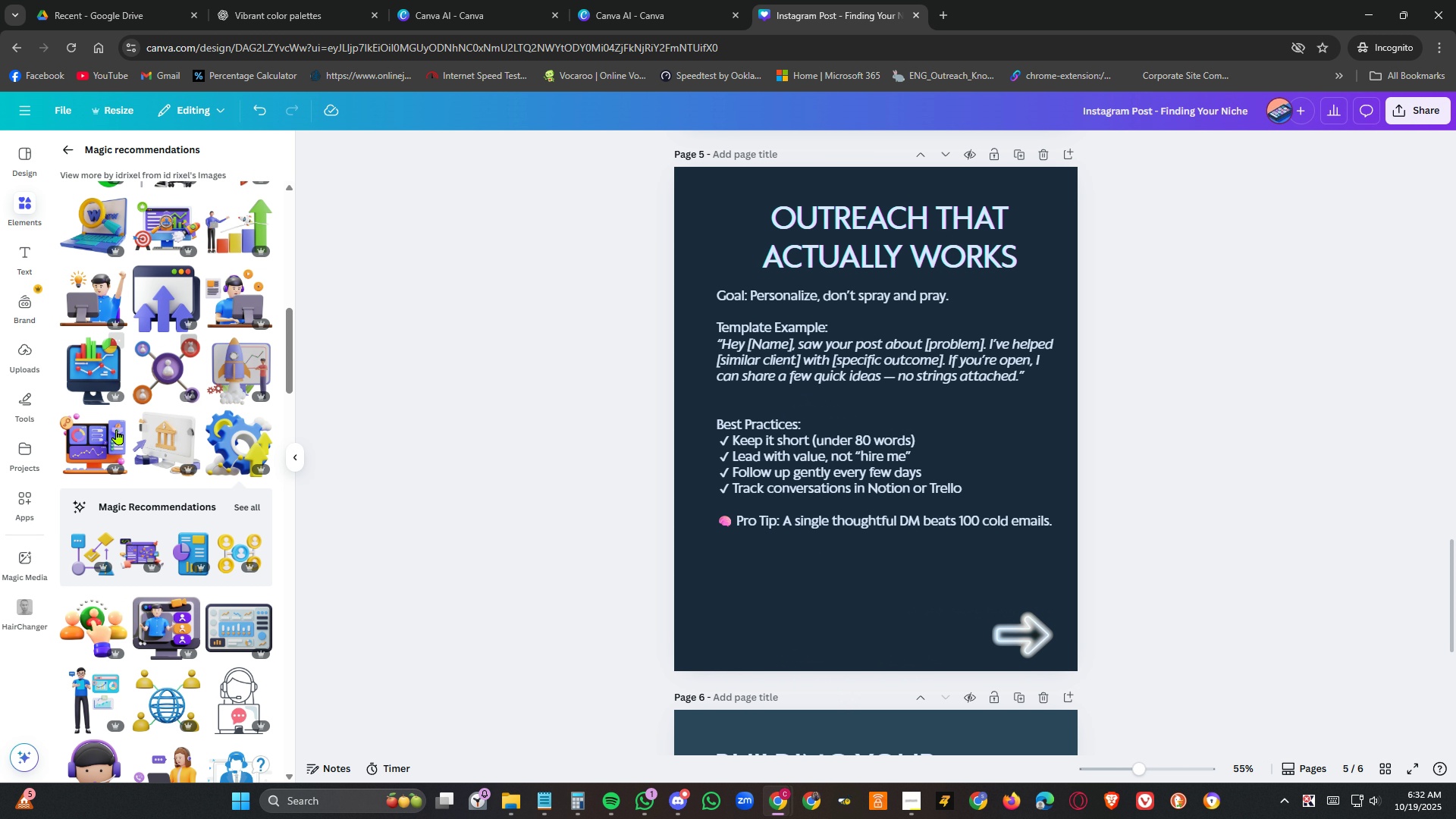 
scroll: coordinate [169, 439], scroll_direction: up, amount: 3.0
 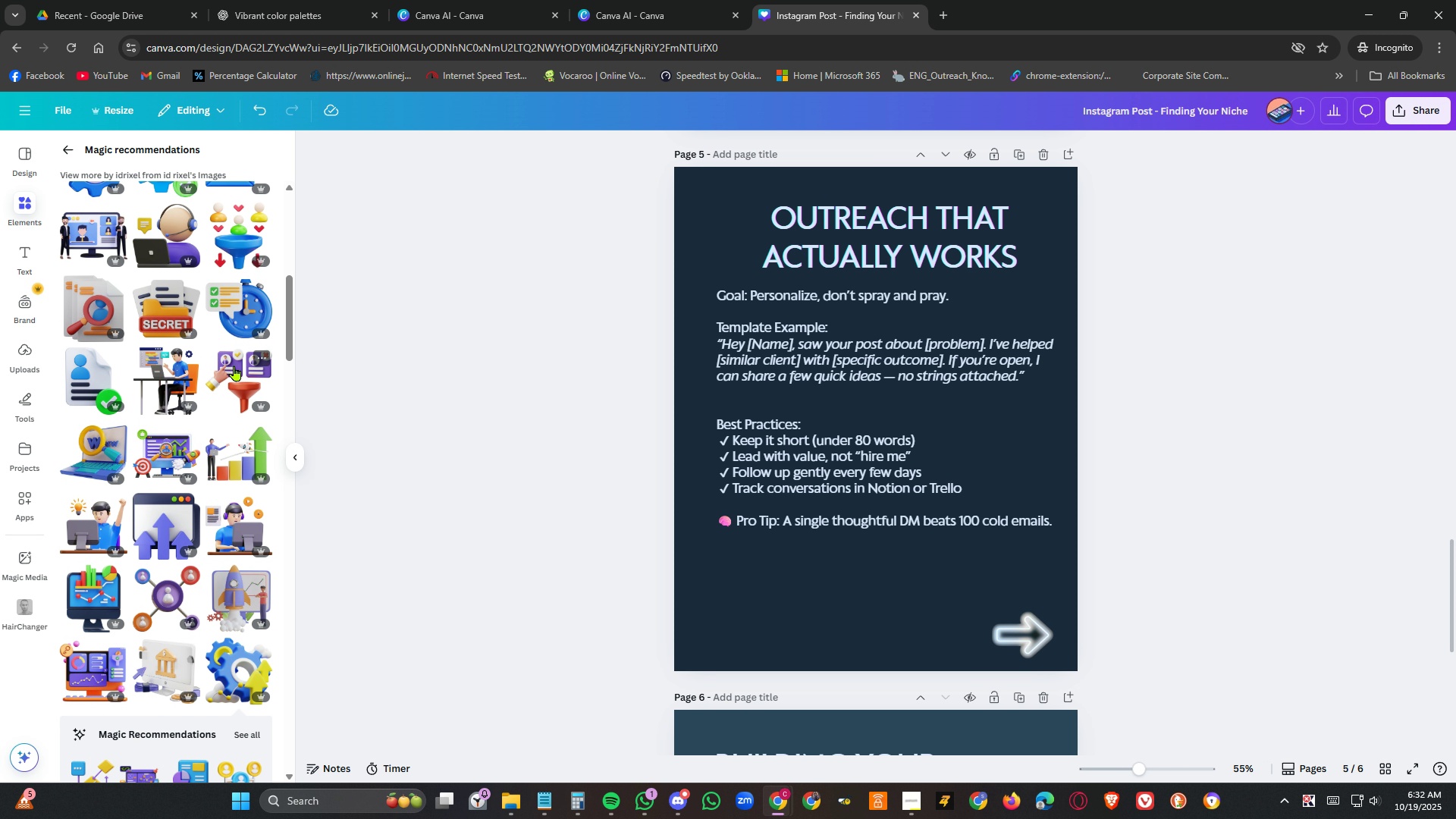 
left_click([234, 366])
 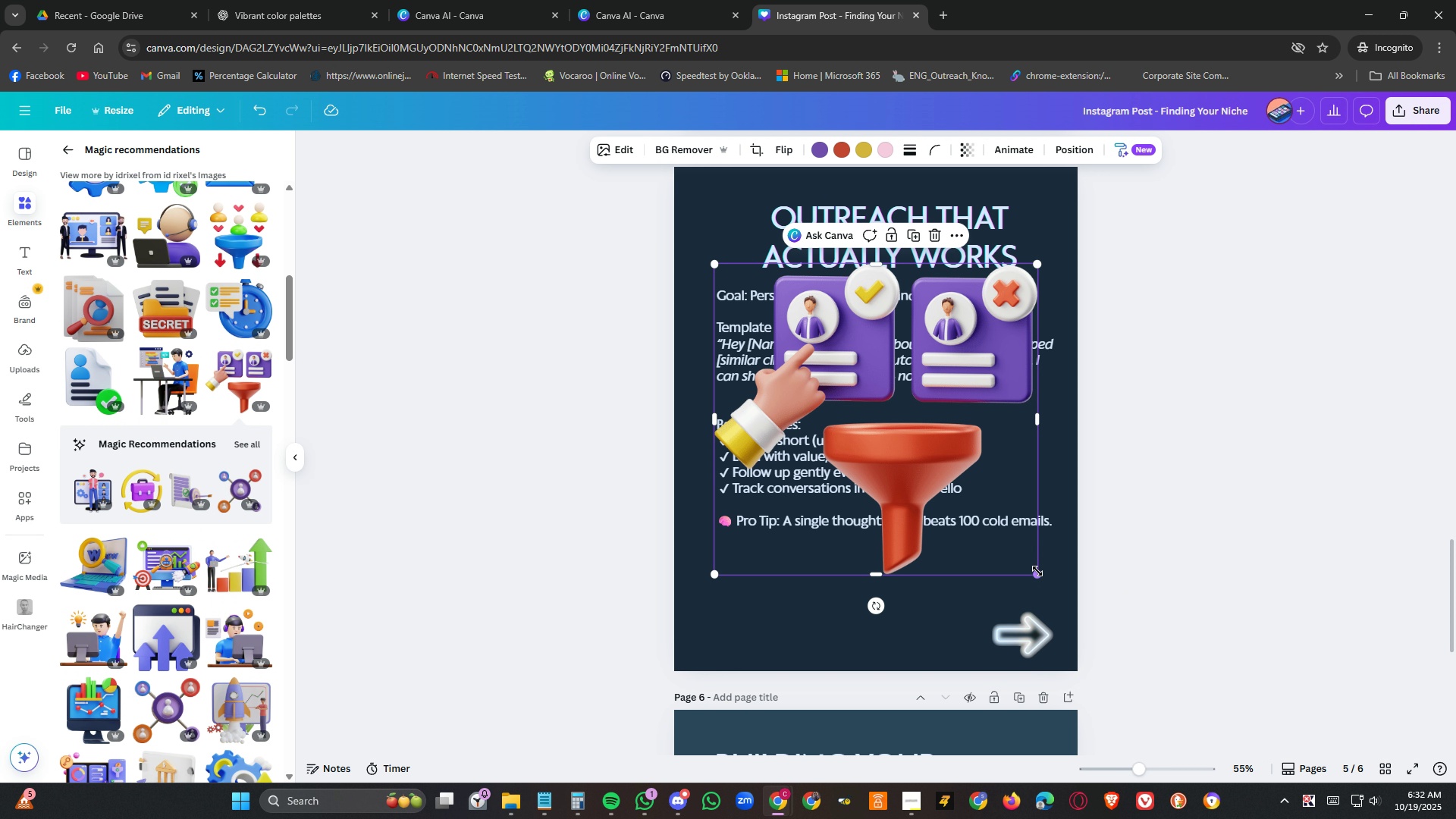 
left_click_drag(start_coordinate=[1037, 571], to_coordinate=[849, 425])
 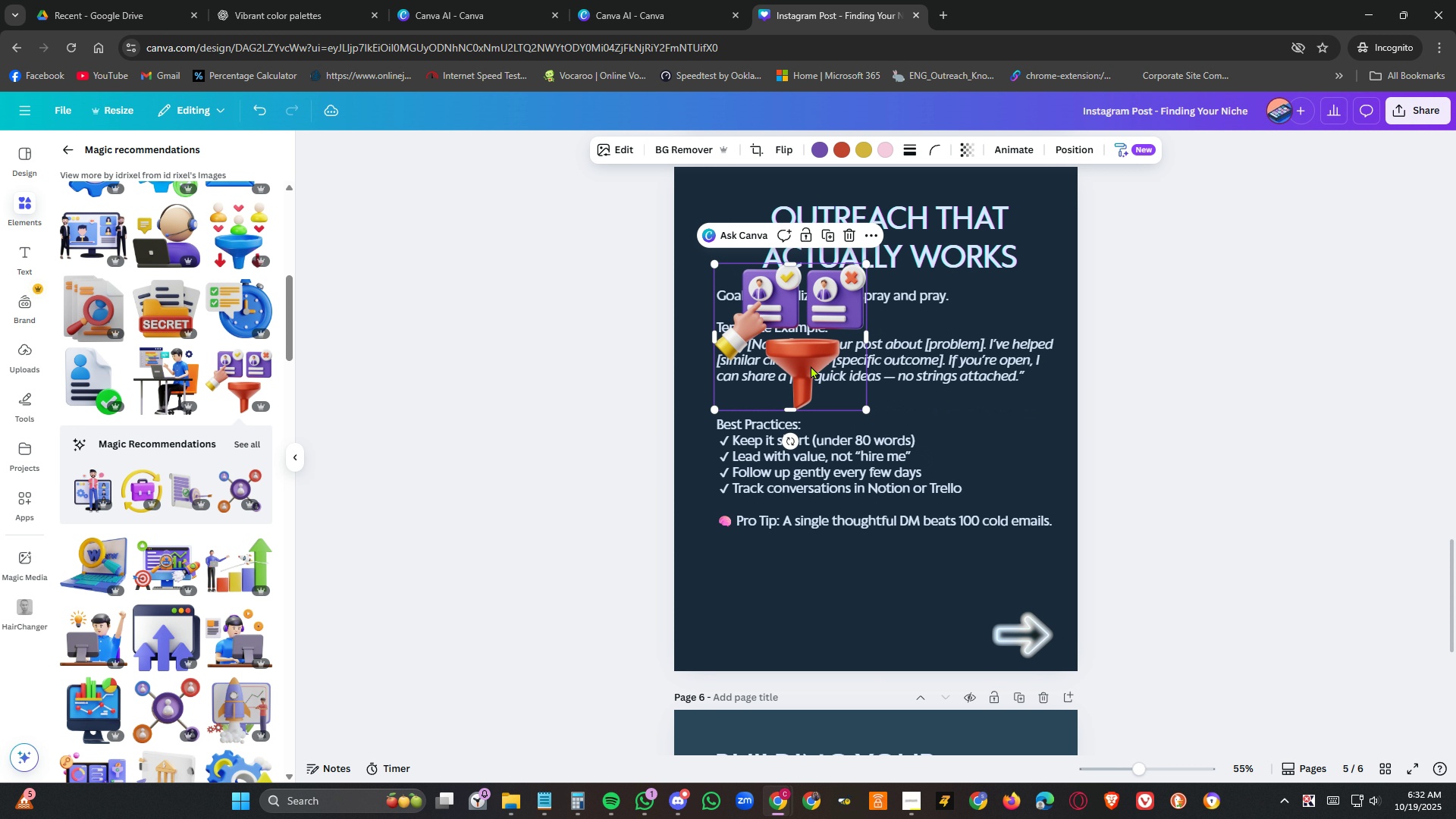 
left_click_drag(start_coordinate=[811, 366], to_coordinate=[821, 639])
 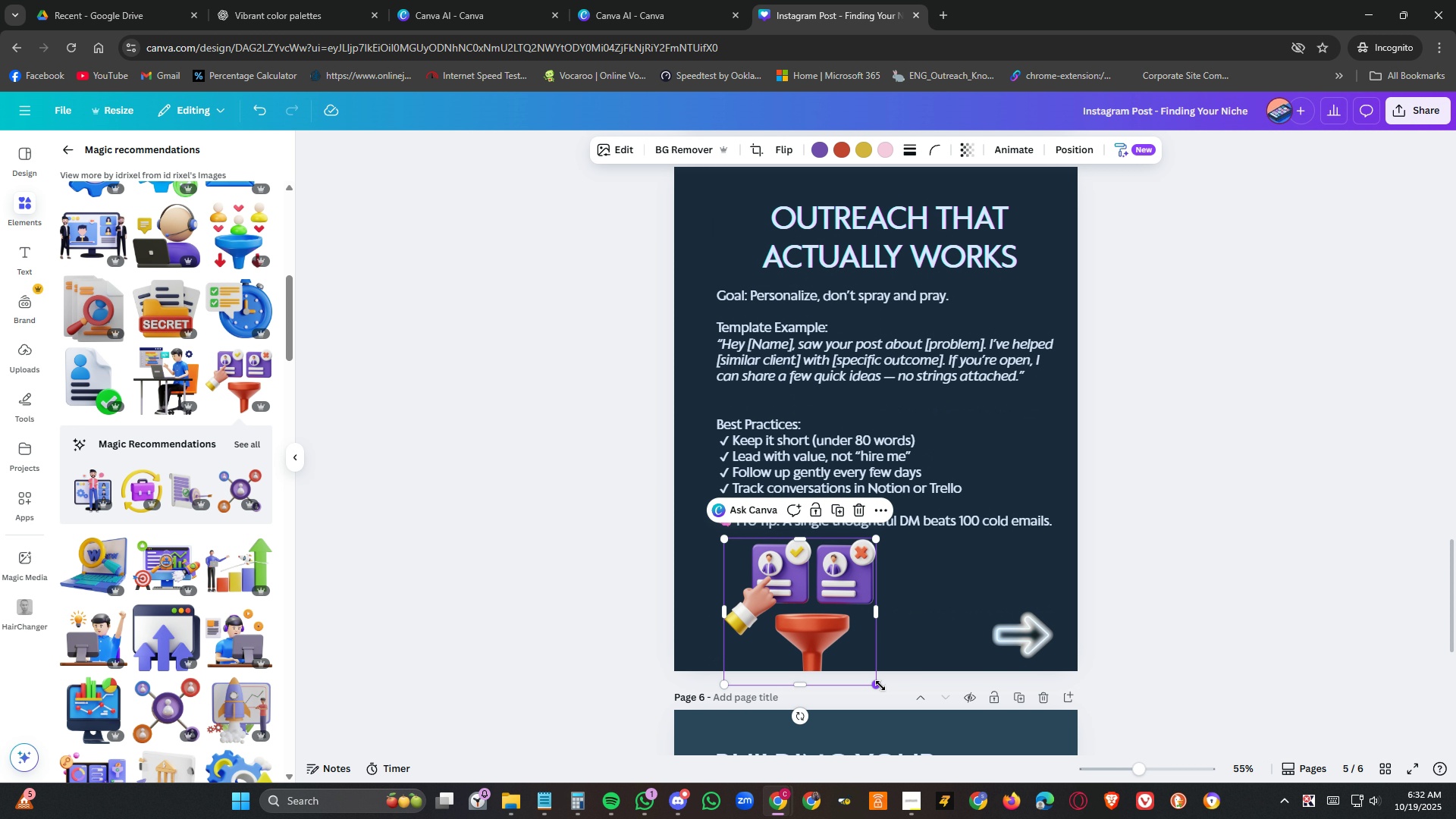 
left_click_drag(start_coordinate=[880, 686], to_coordinate=[868, 652])
 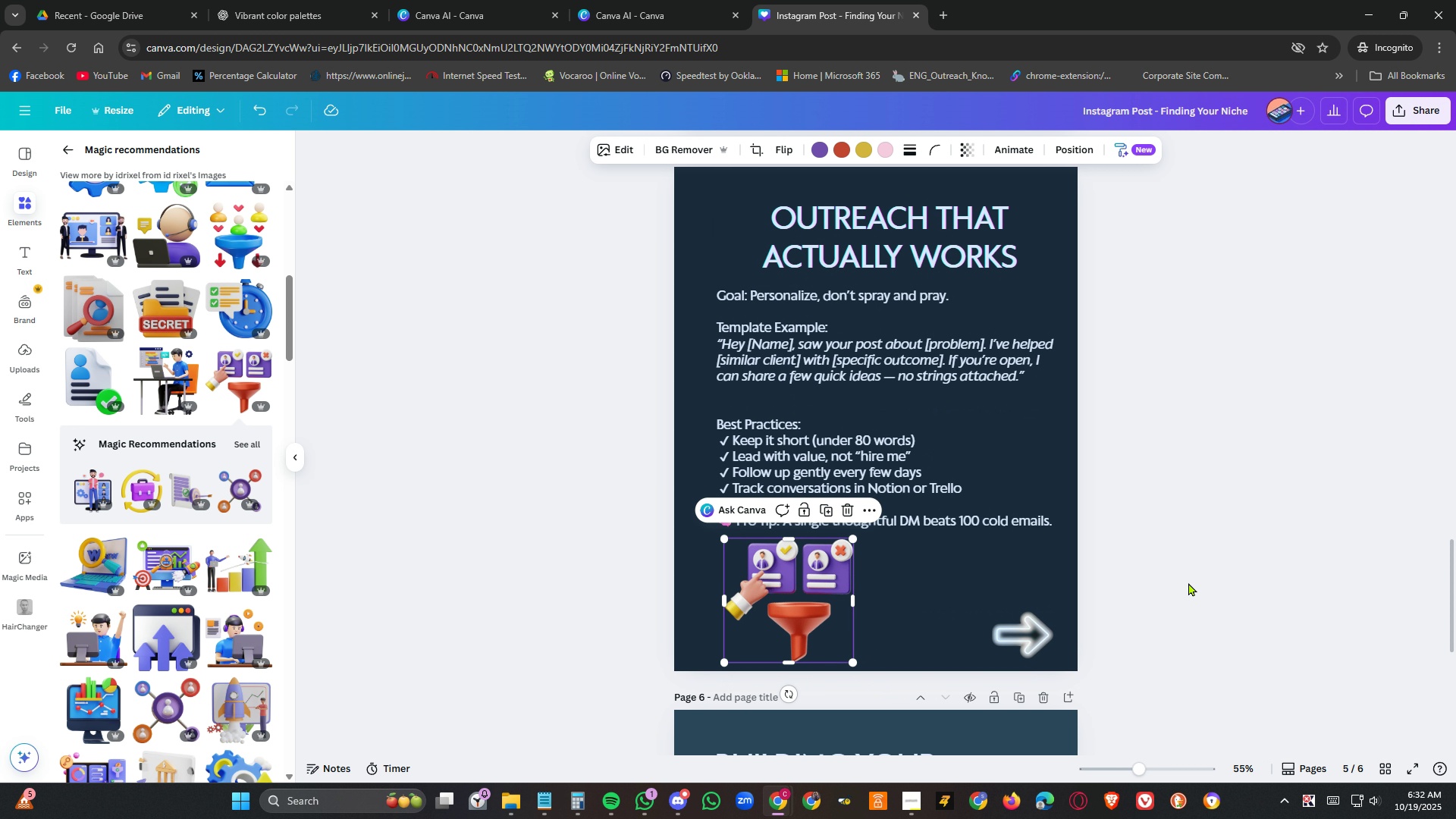 
left_click([1188, 582])
 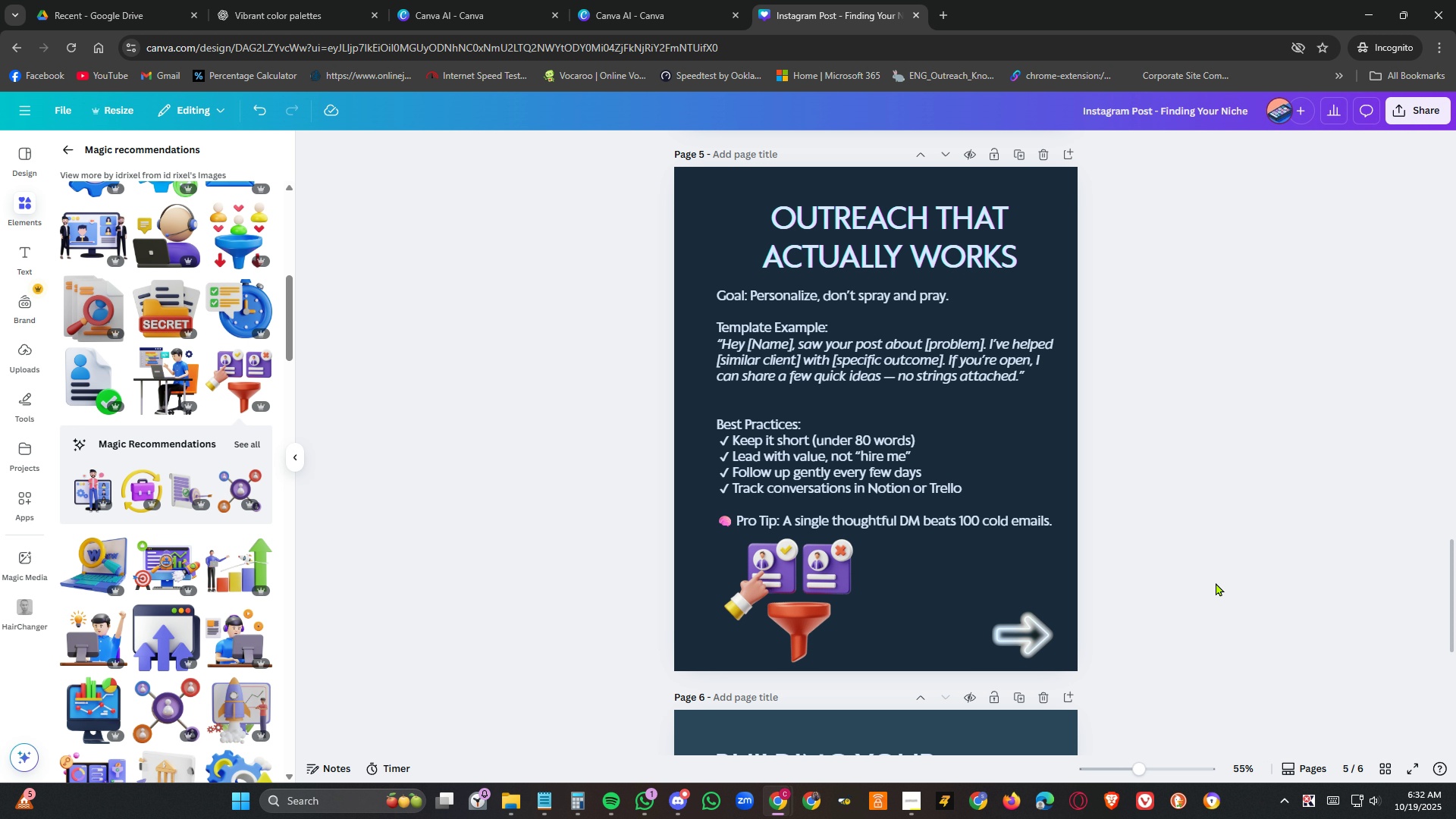 
wait(12.08)
 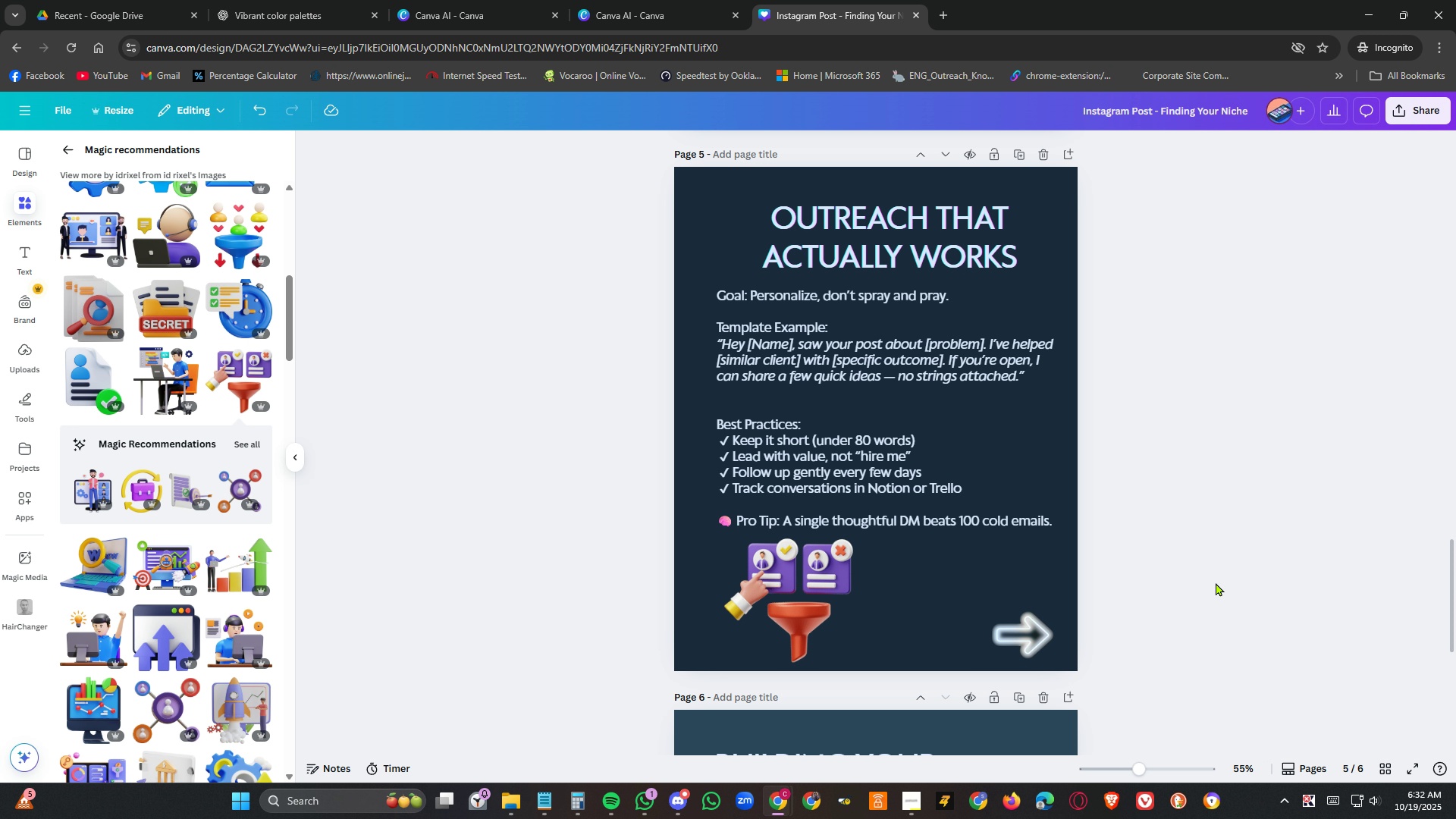 
left_click([149, 564])
 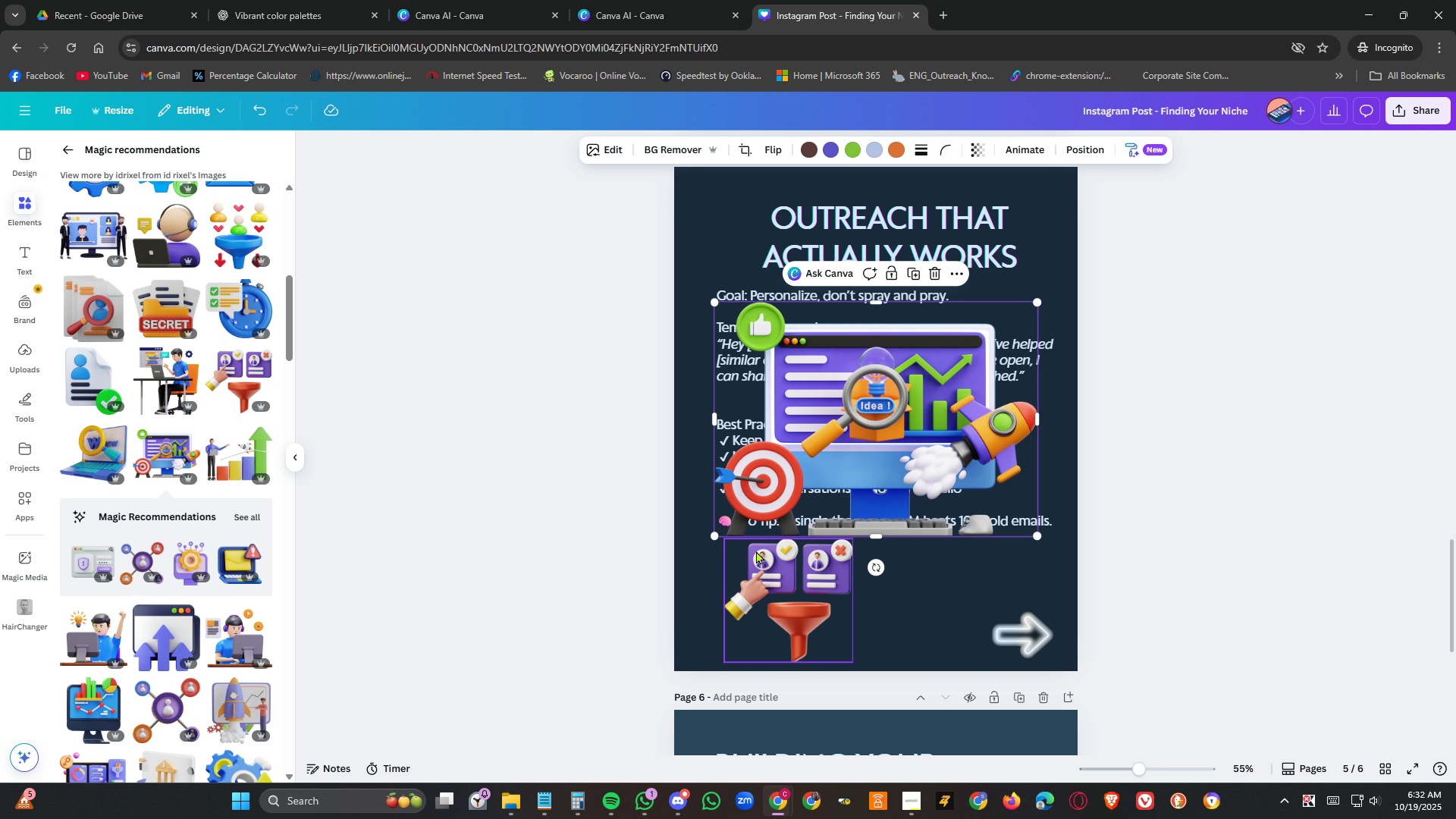 
scroll: coordinate [961, 613], scroll_direction: up, amount: 22.0
 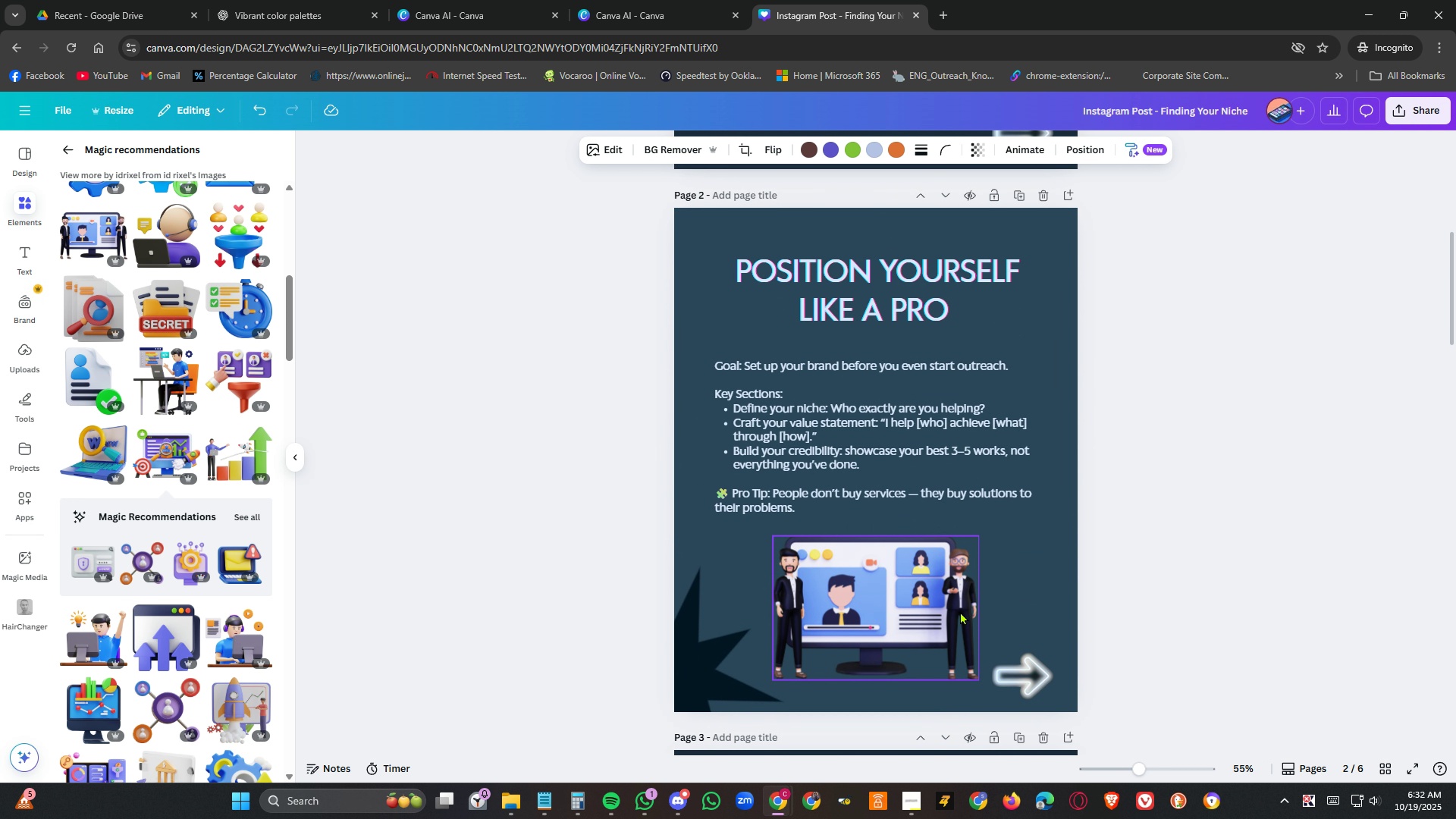 
scroll: coordinate [956, 601], scroll_direction: down, amount: 22.0
 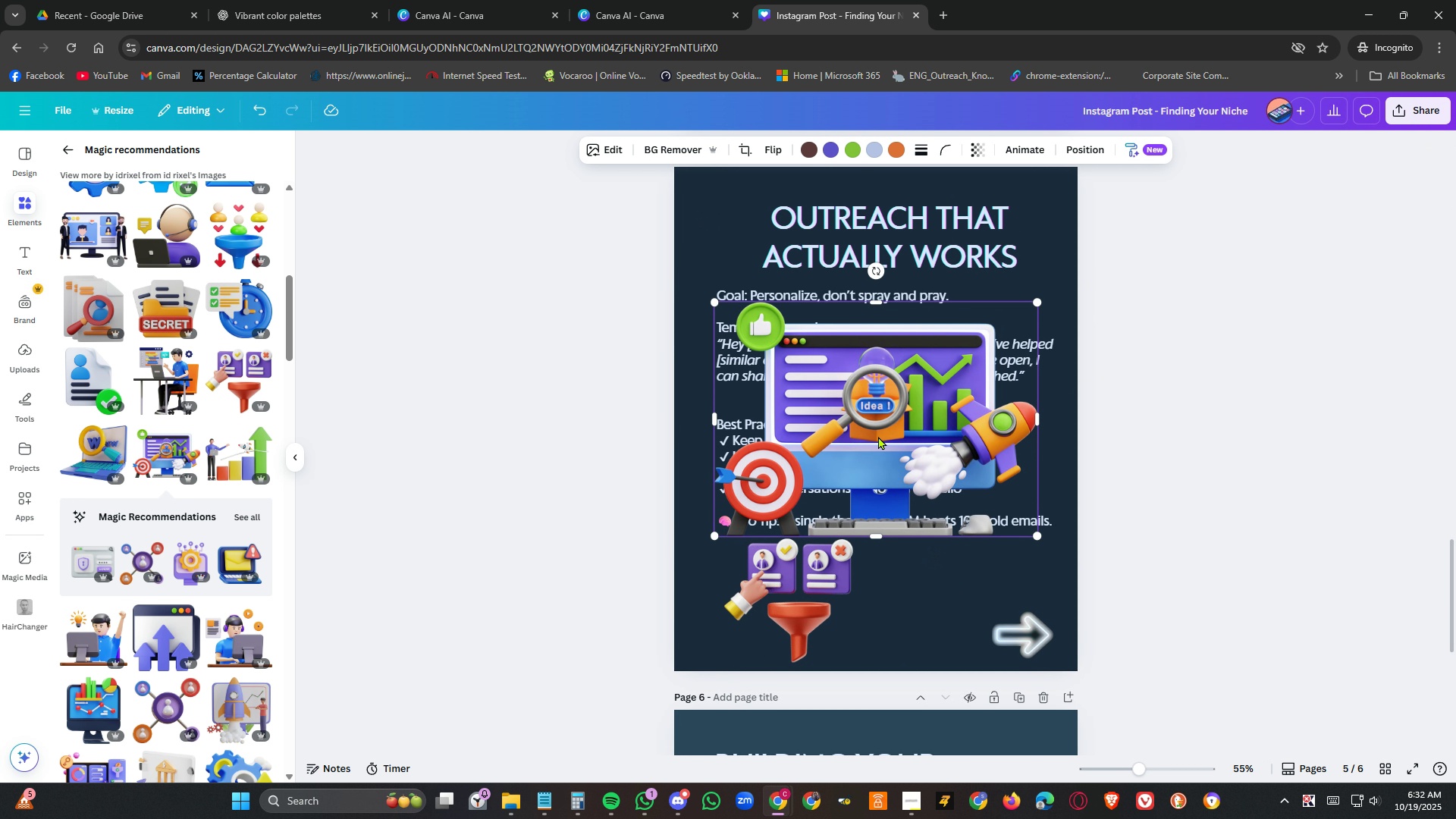 
left_click([878, 436])
 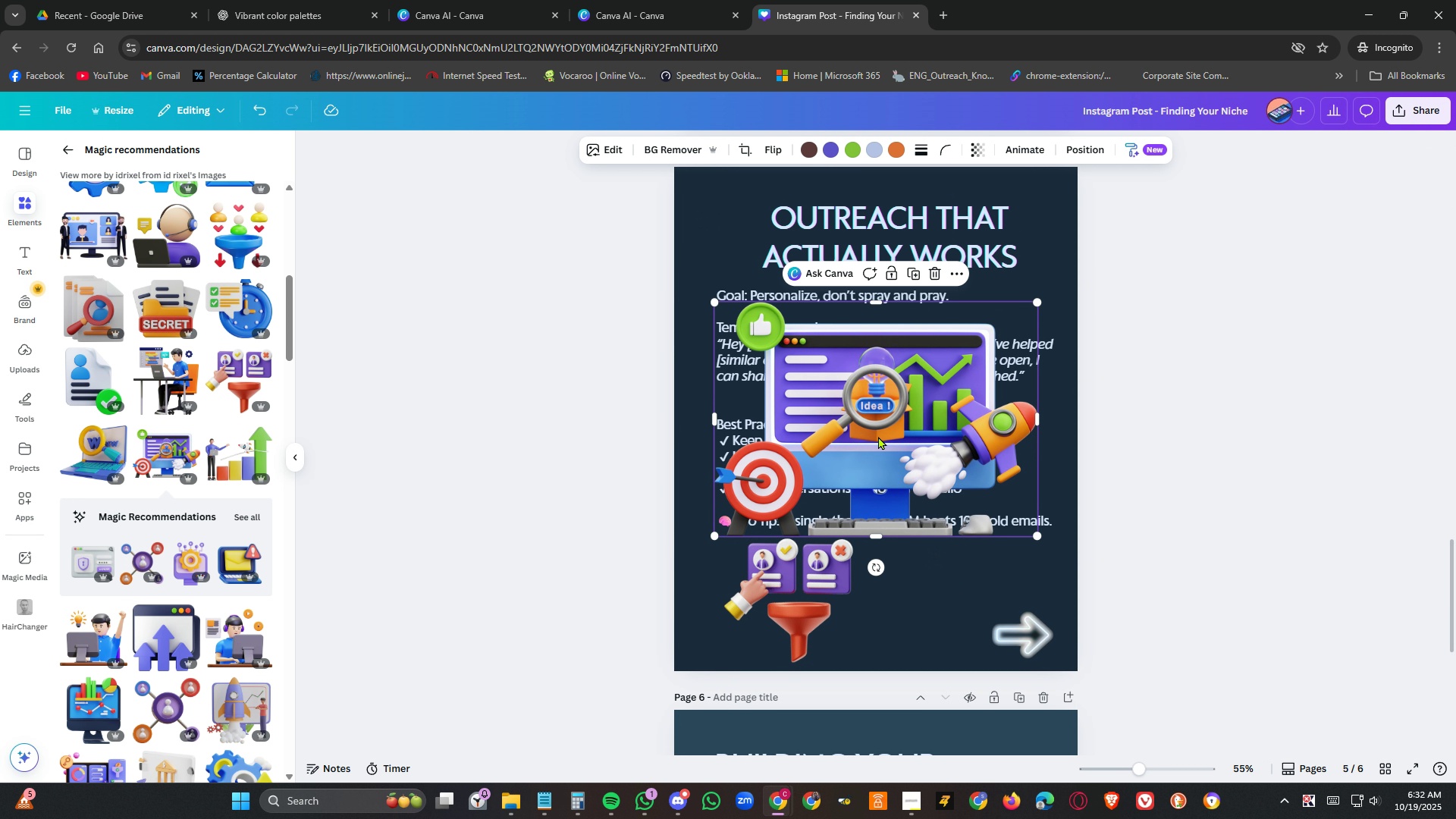 
key(Delete)
 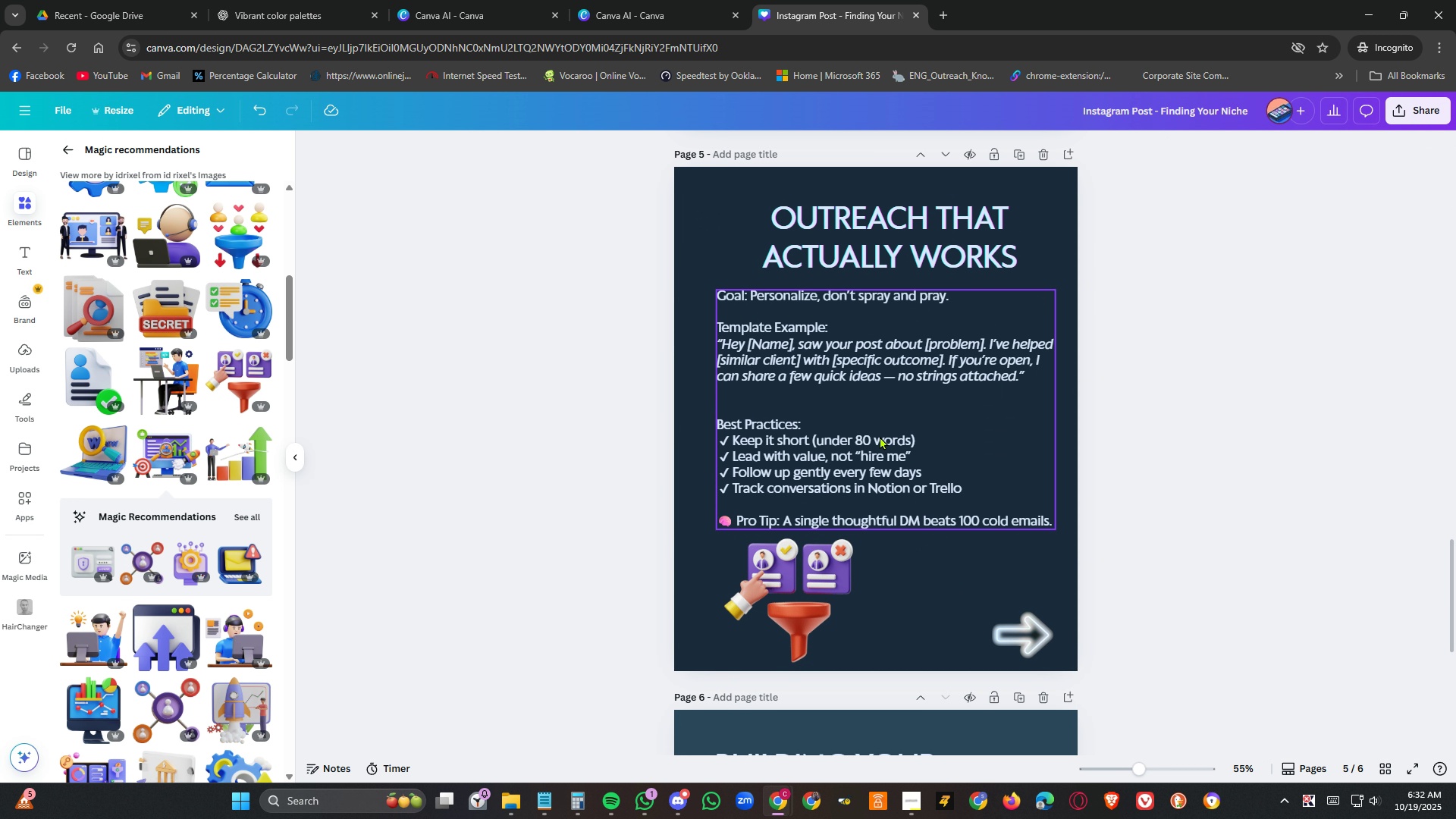 
scroll: coordinate [877, 440], scroll_direction: down, amount: 6.0
 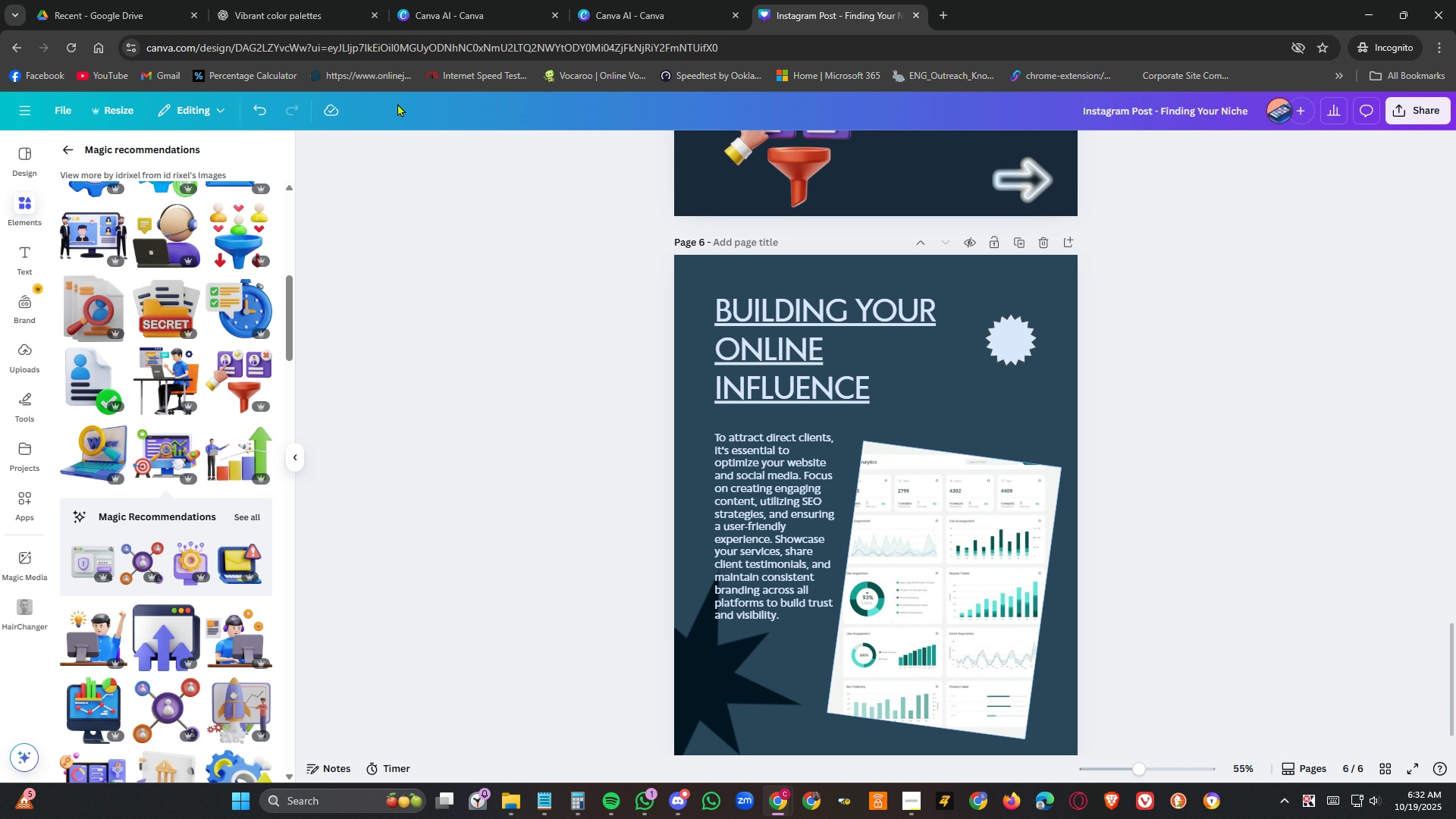 
left_click([302, 15])
 